 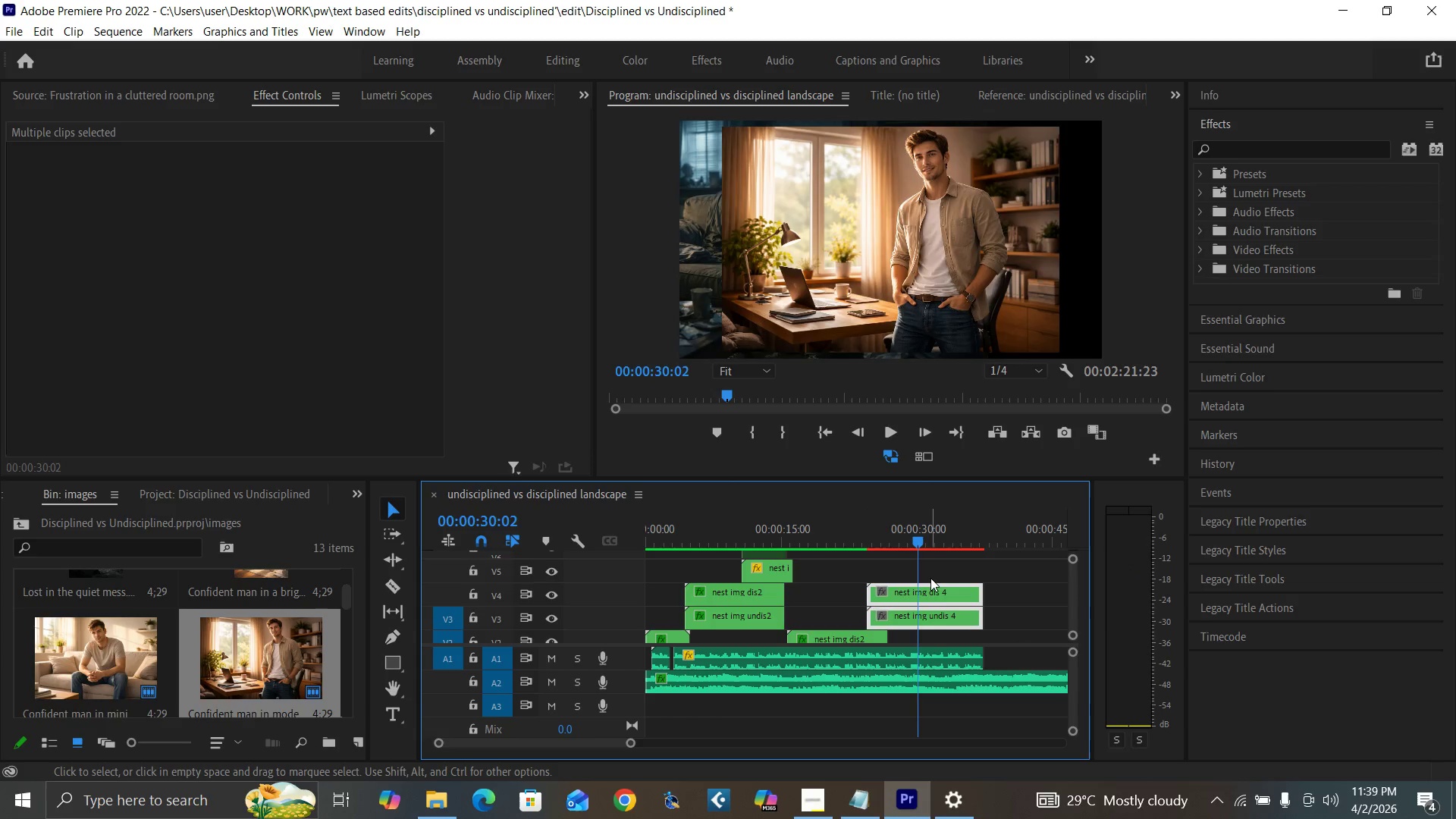 
left_click([934, 597])
 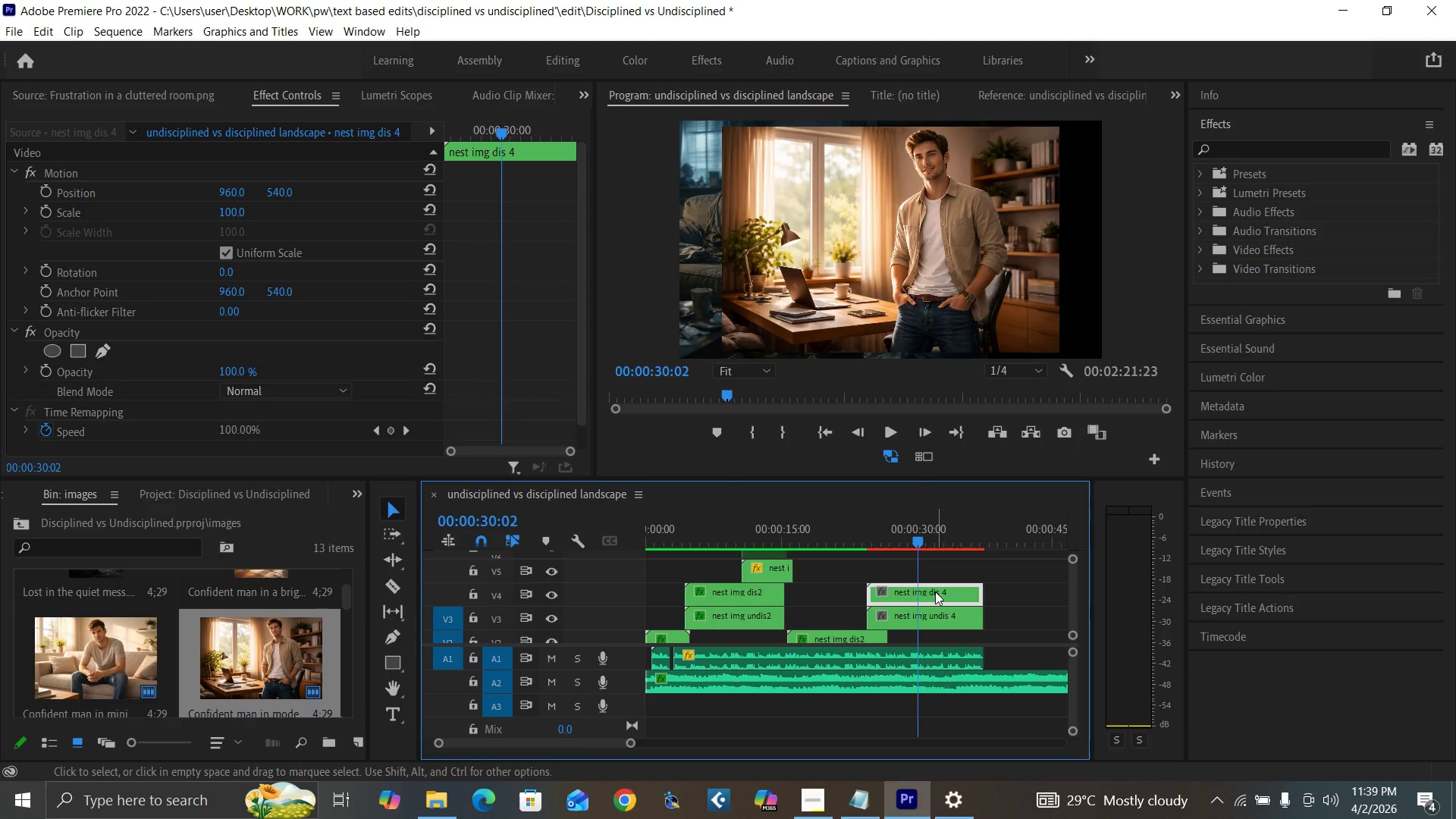 
double_click([936, 592])
 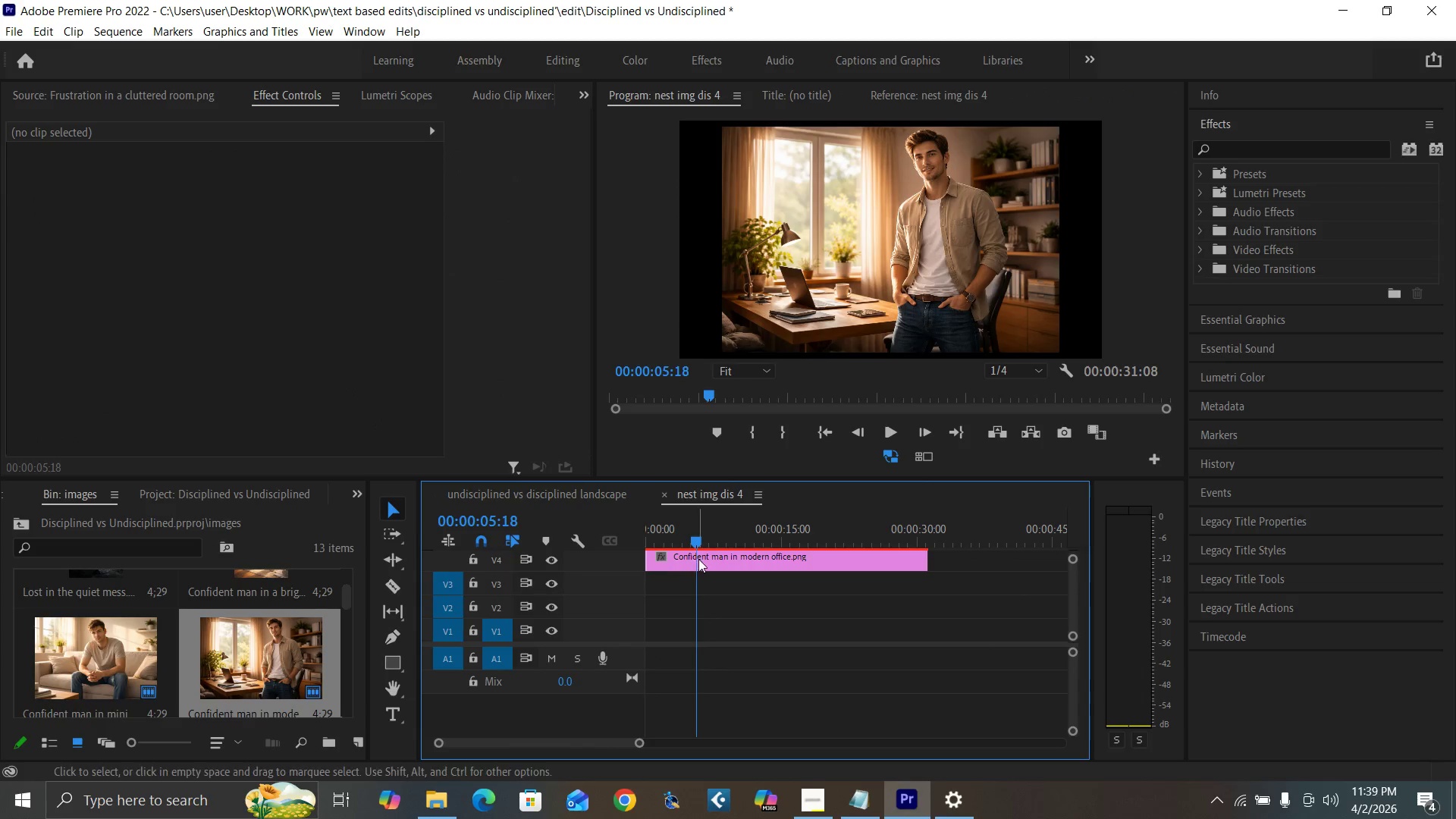 
left_click([711, 560])
 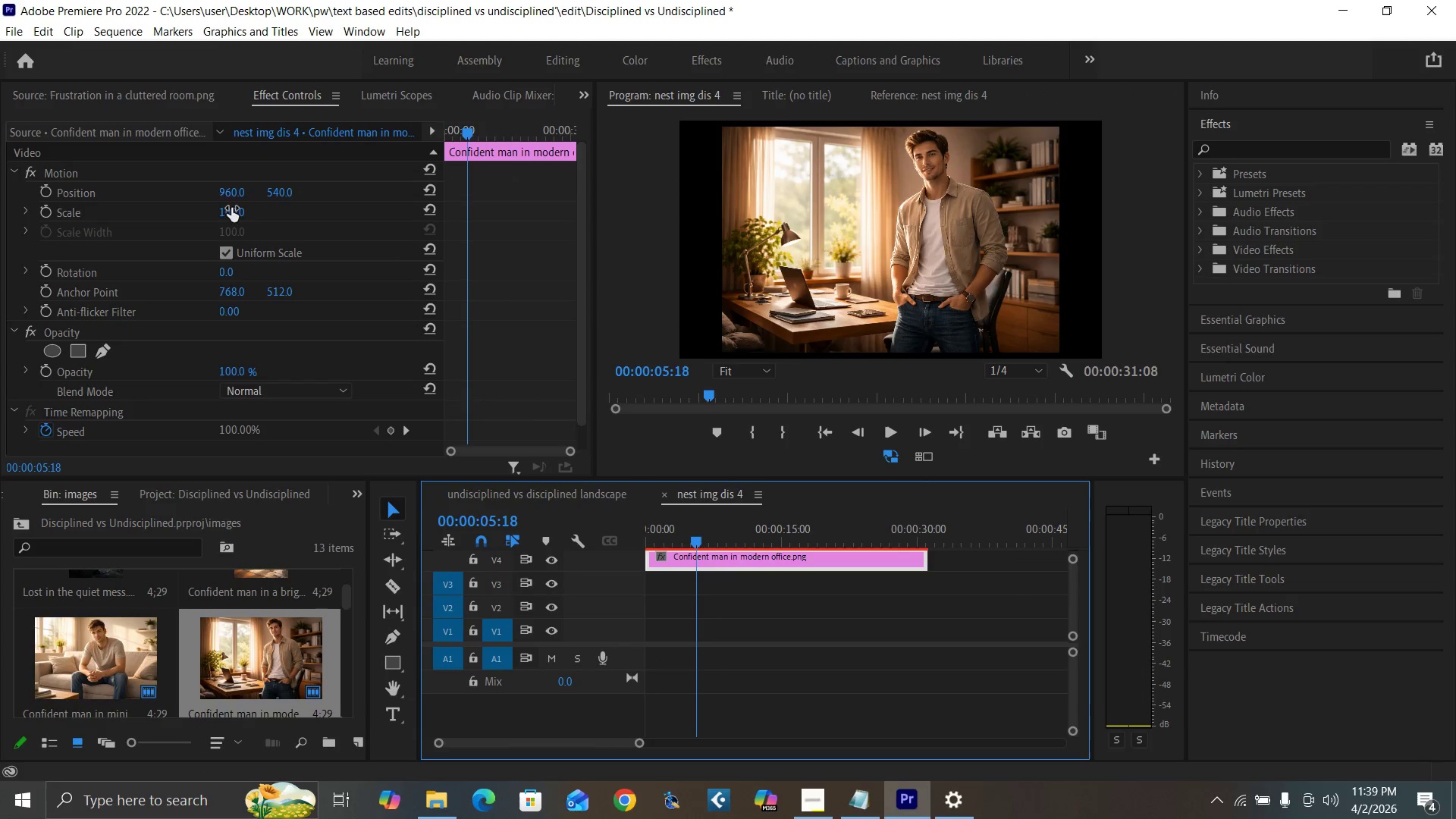 
left_click([225, 209])
 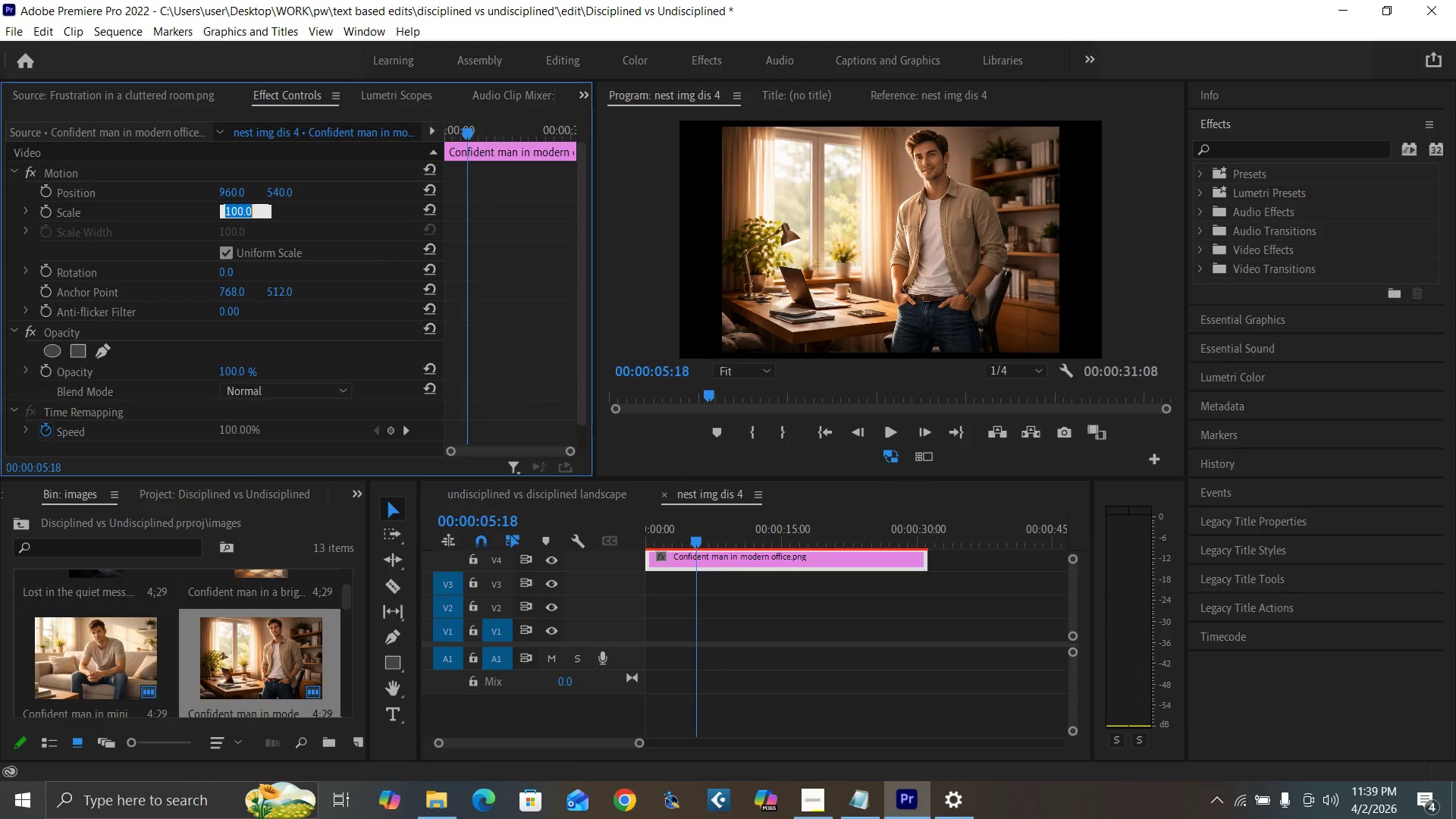 
type(125)
 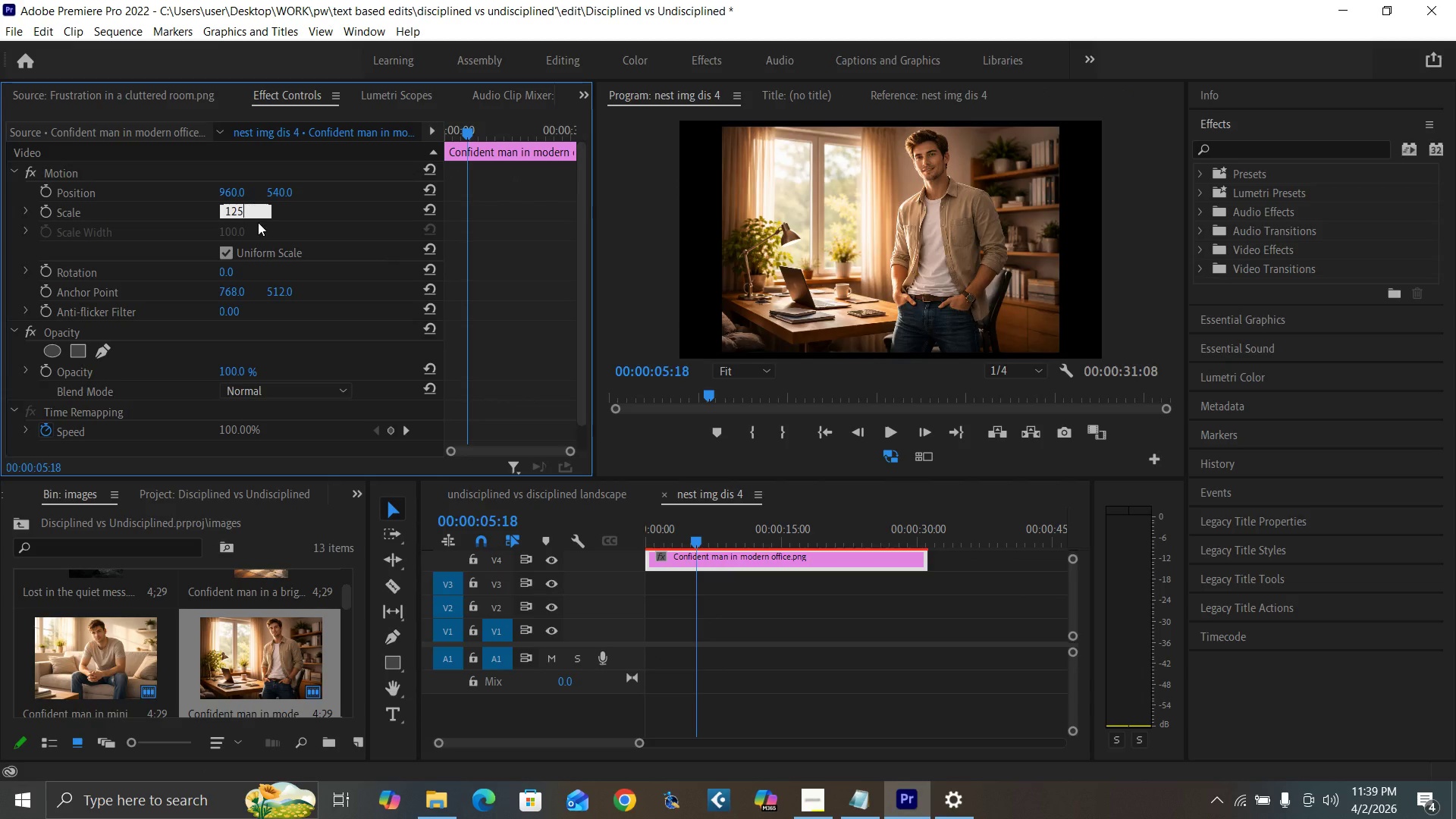 
key(Enter)
 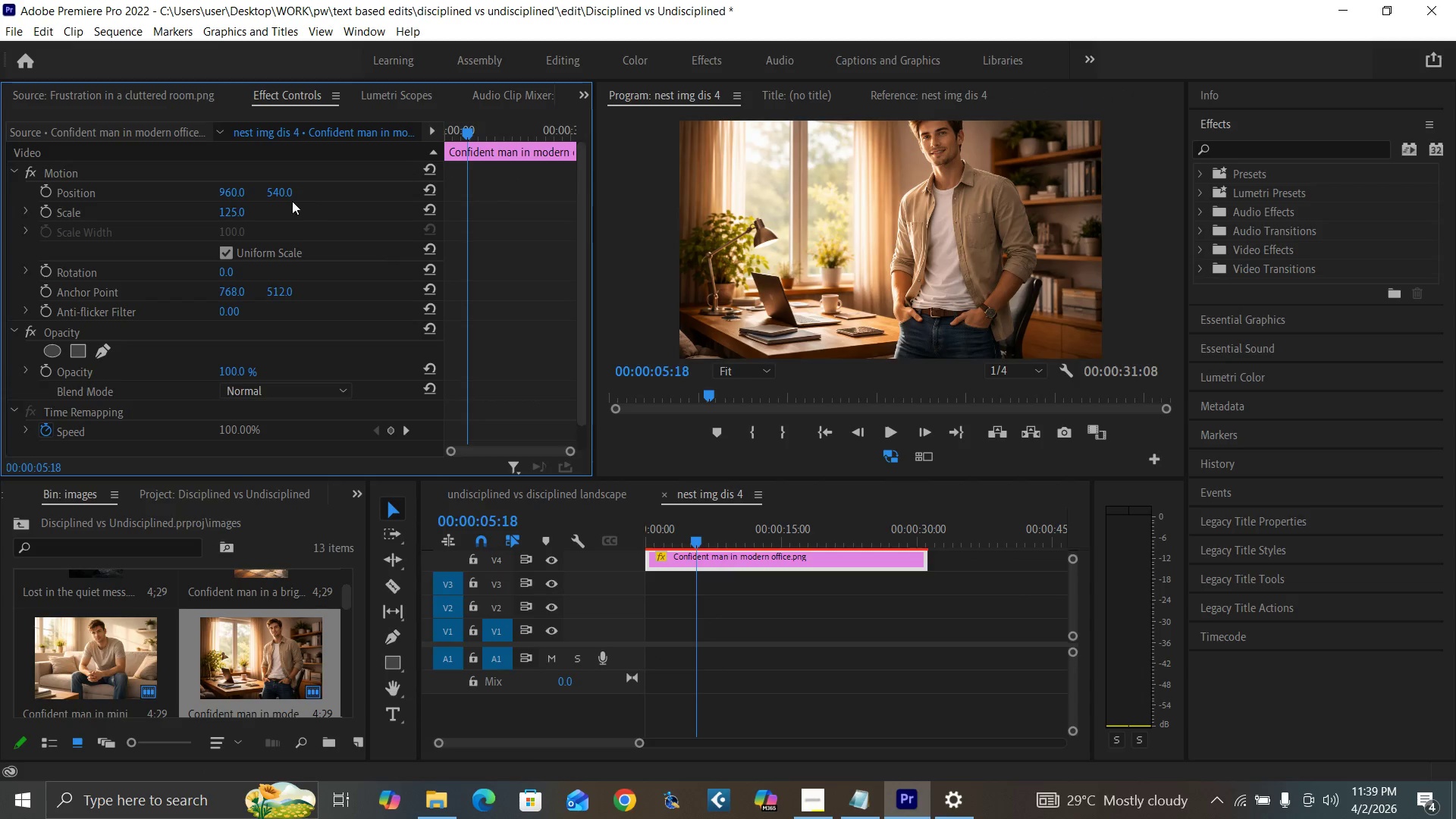 
left_click_drag(start_coordinate=[279, 193], to_coordinate=[373, 197])
 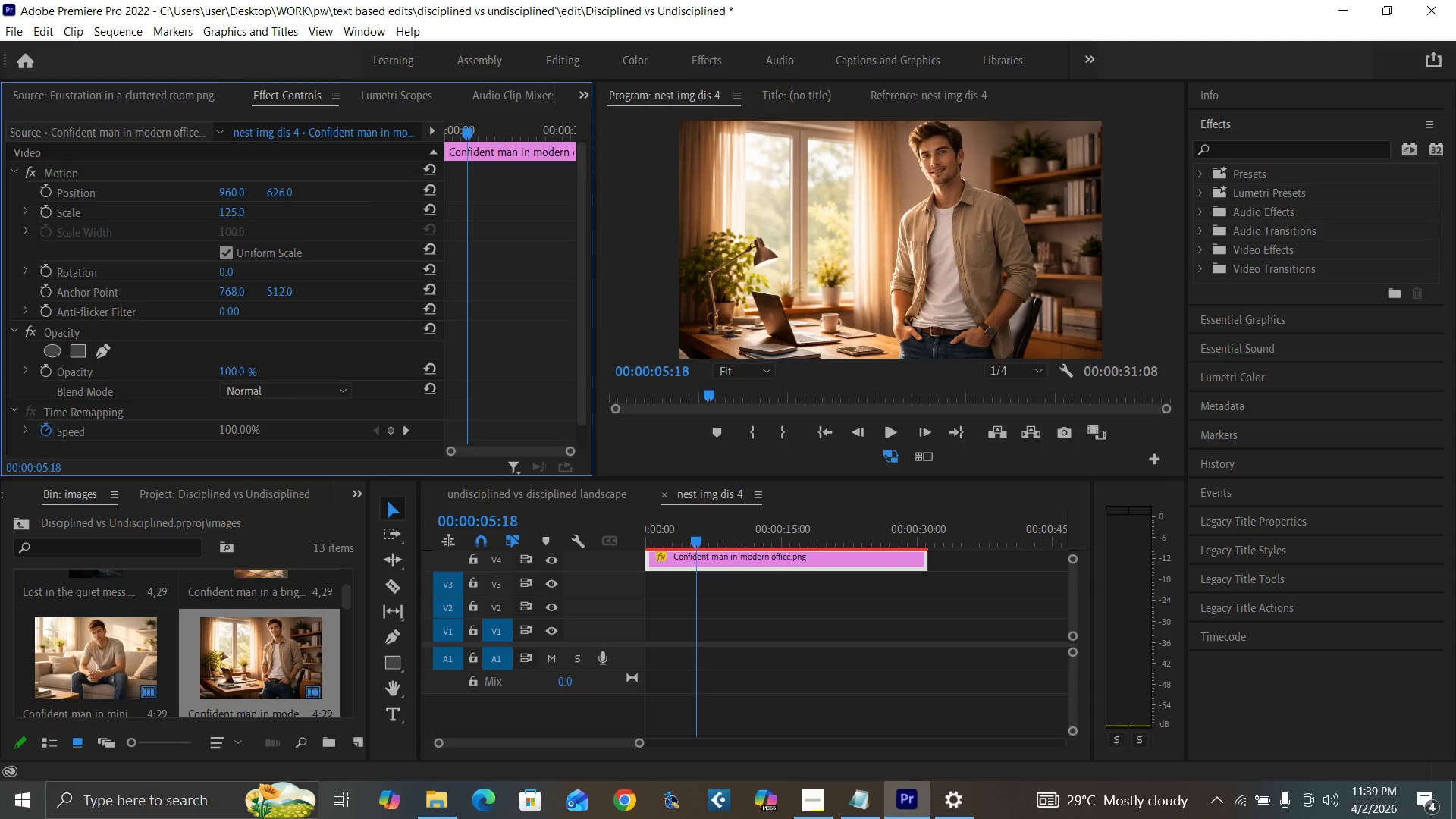 
left_click_drag(start_coordinate=[231, 216], to_coordinate=[191, 235])
 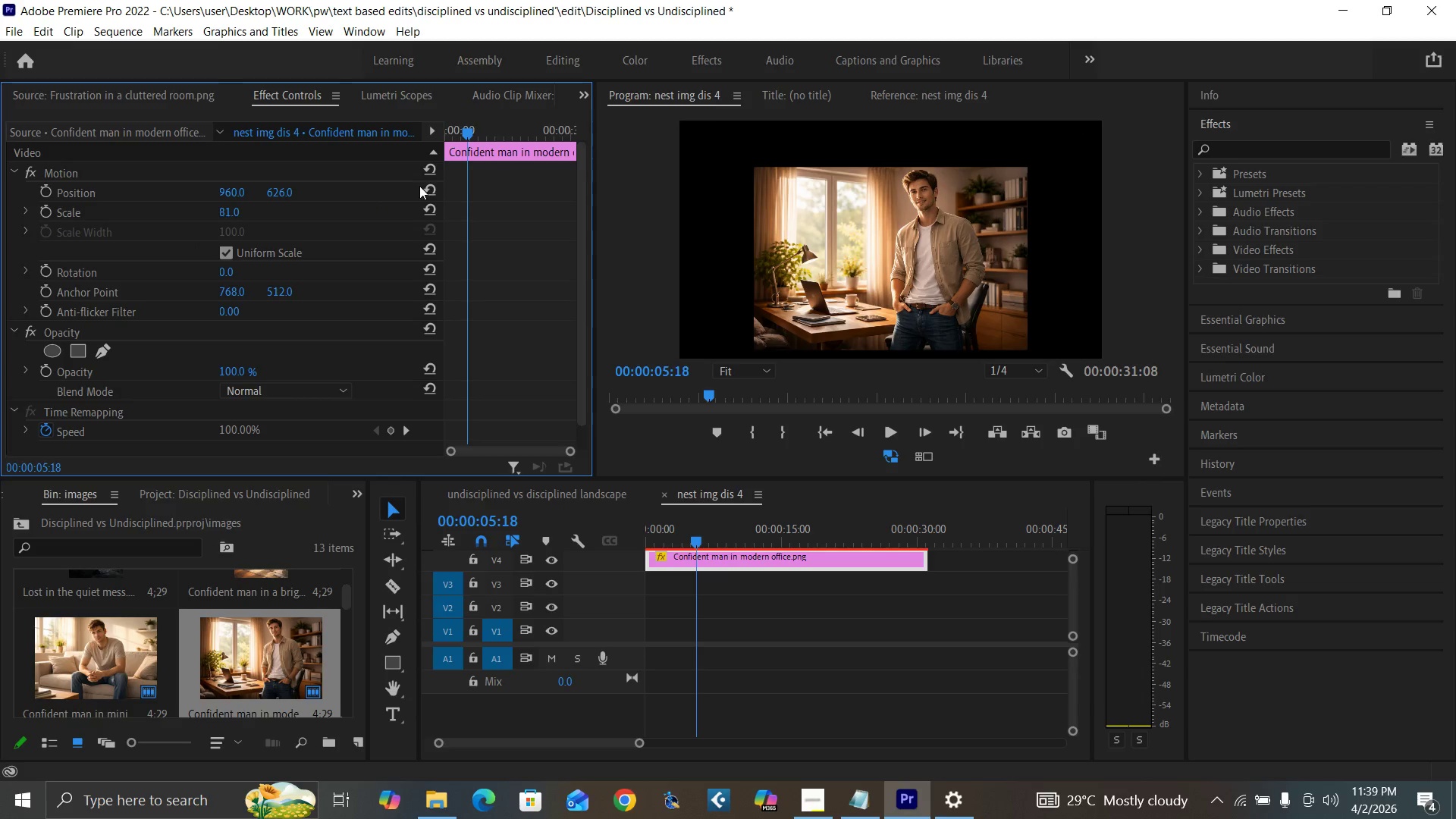 
left_click([427, 187])
 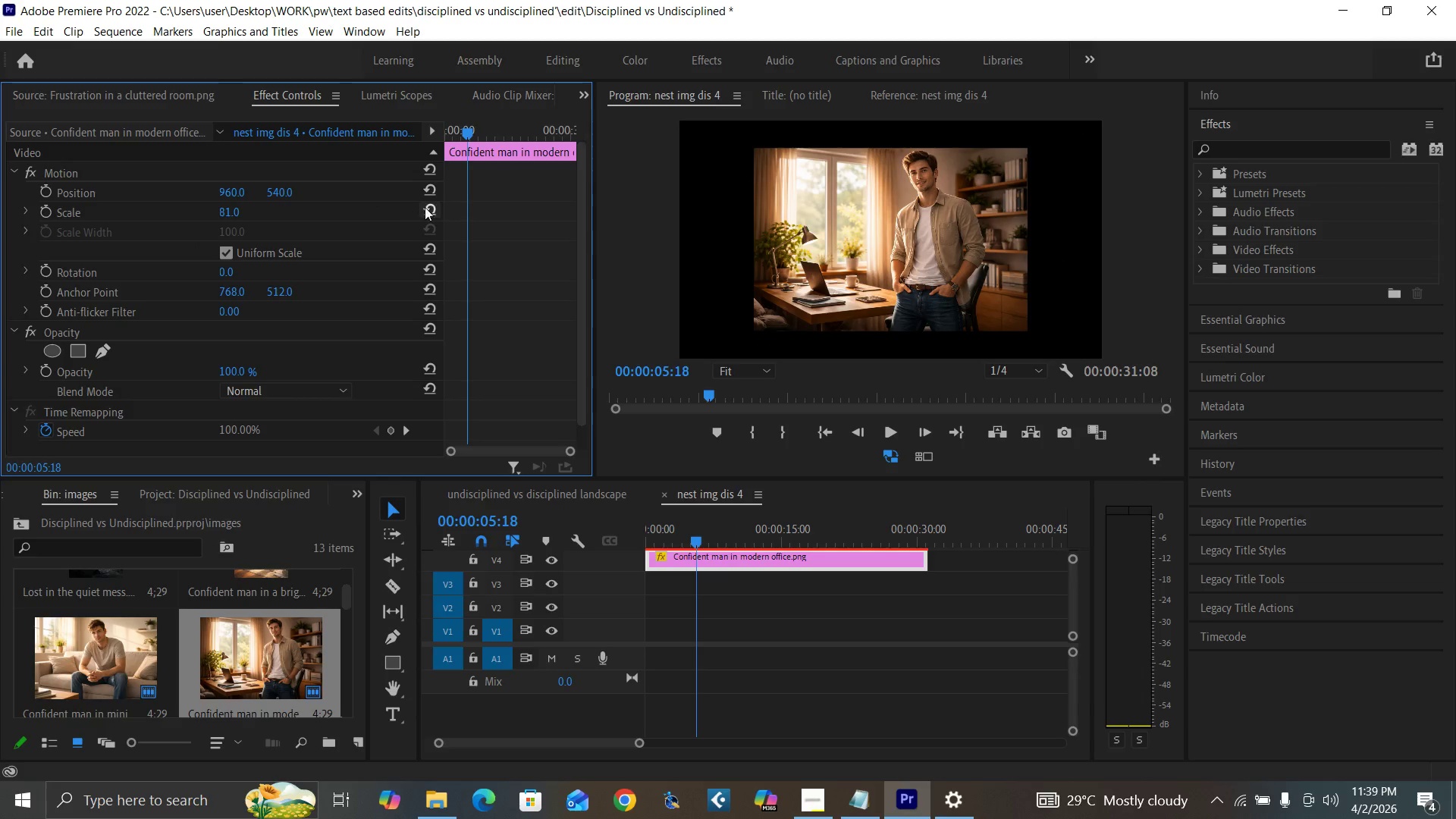 
left_click([431, 208])
 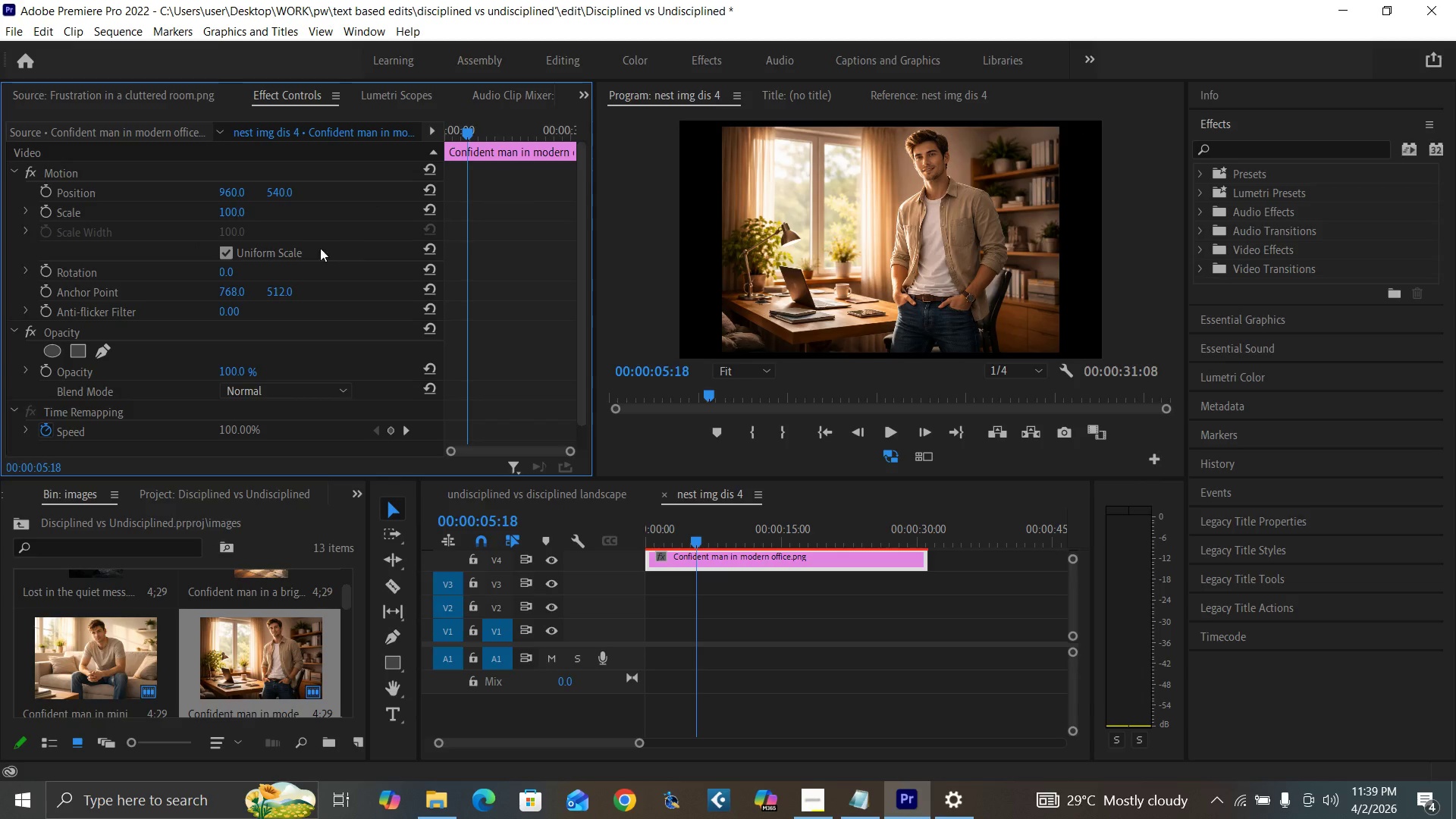 
left_click([233, 210])
 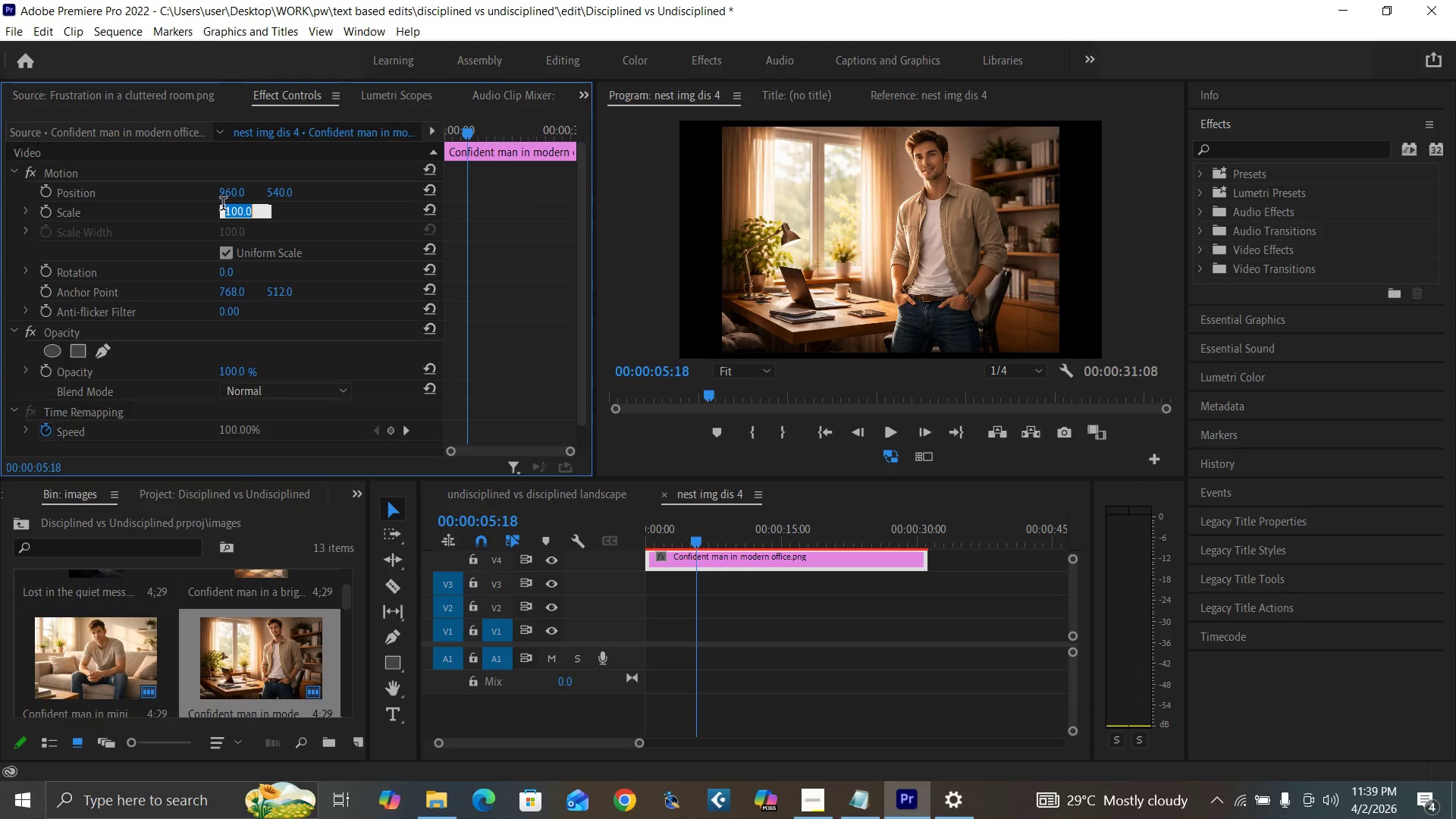 
type(120)
 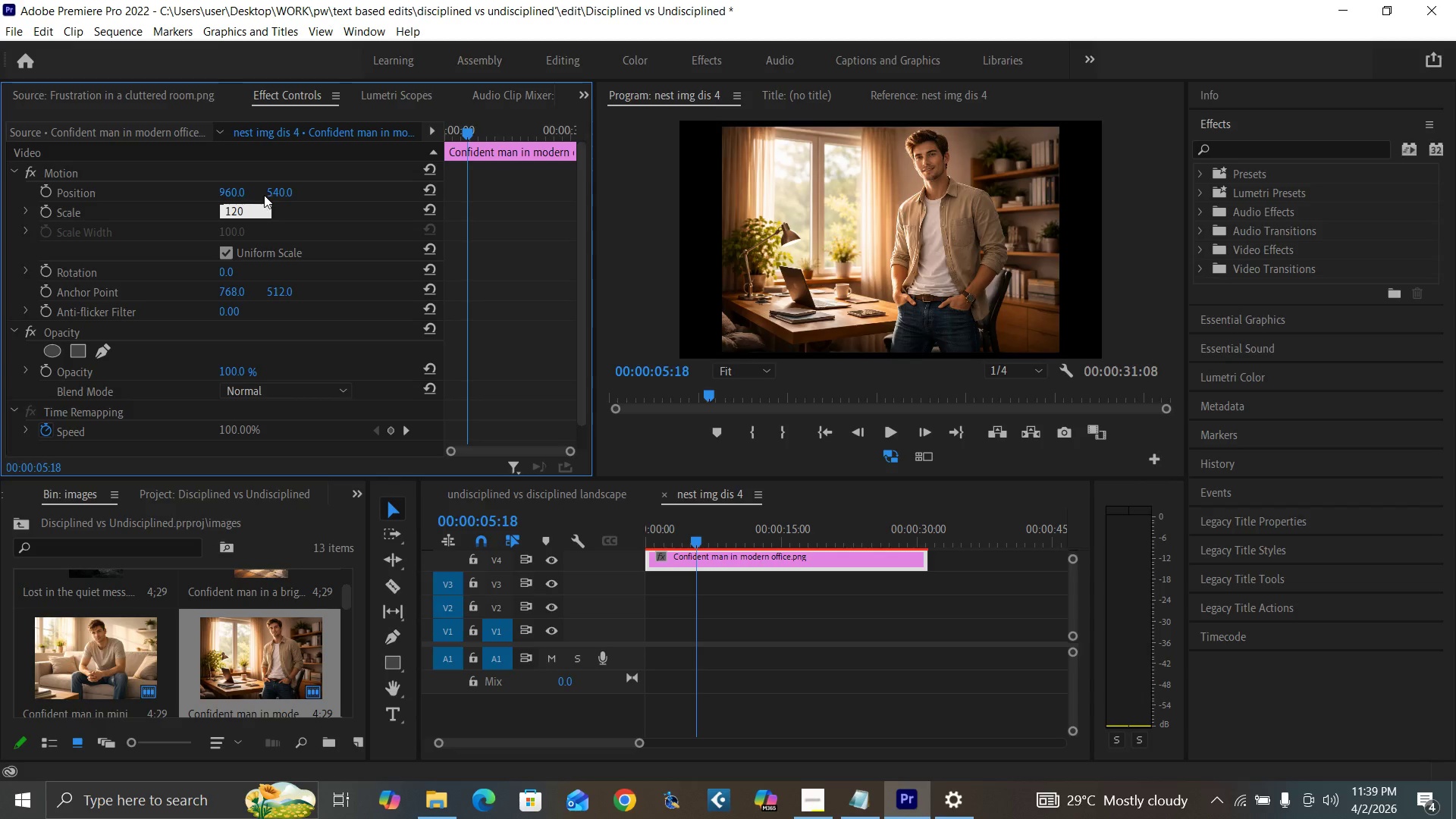 
key(Enter)
 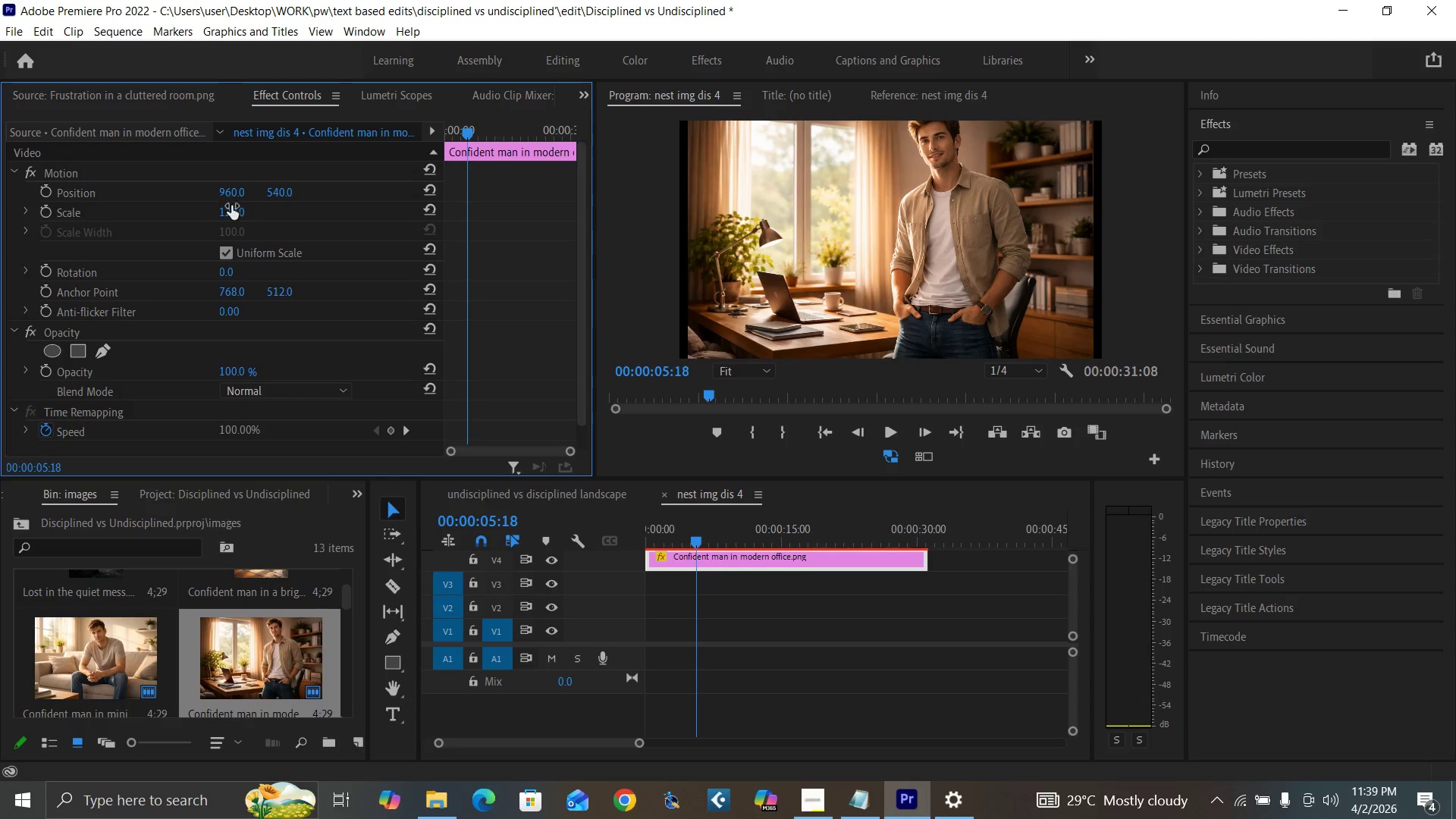 
left_click([234, 209])
 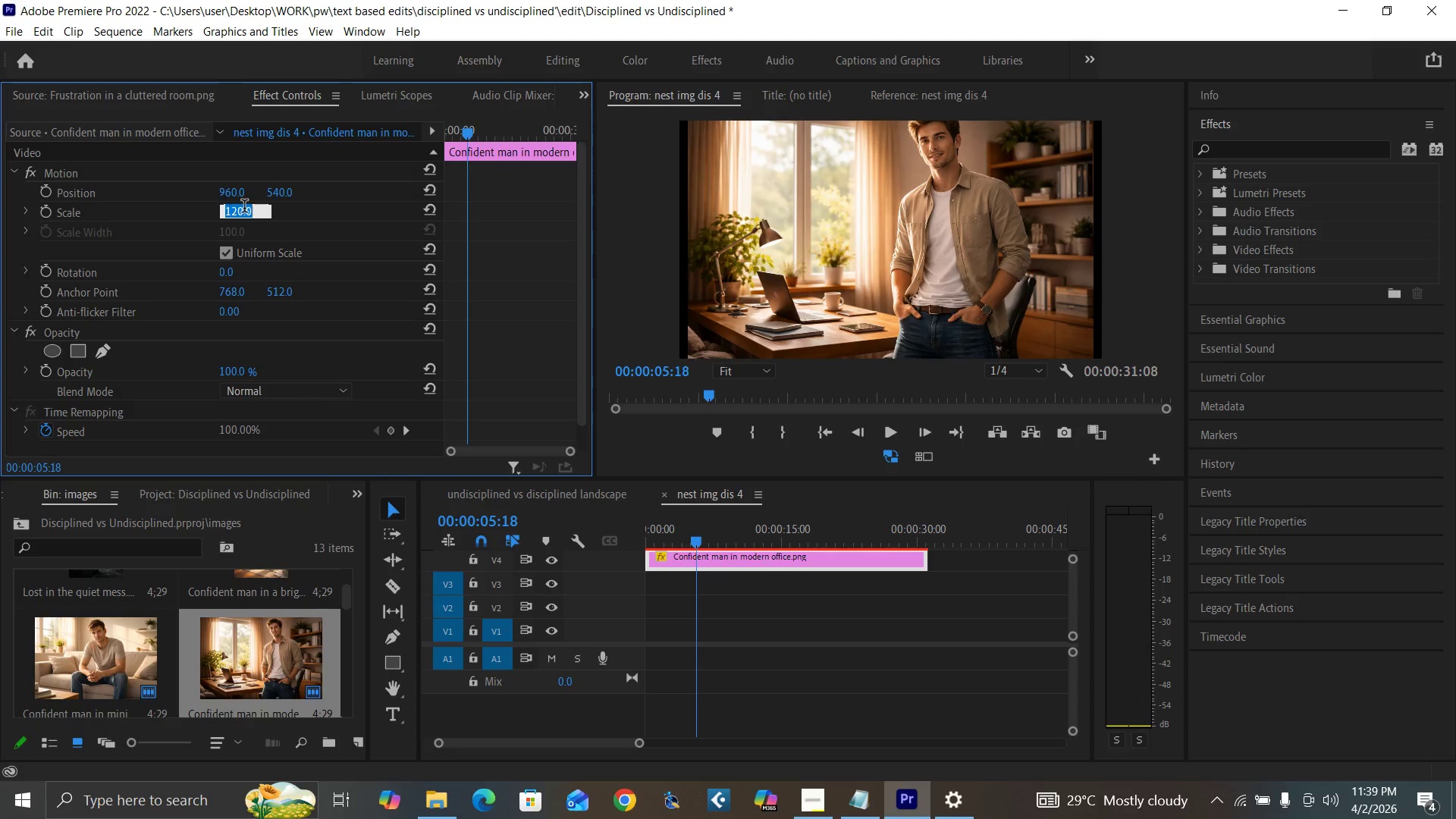 
type(125)
 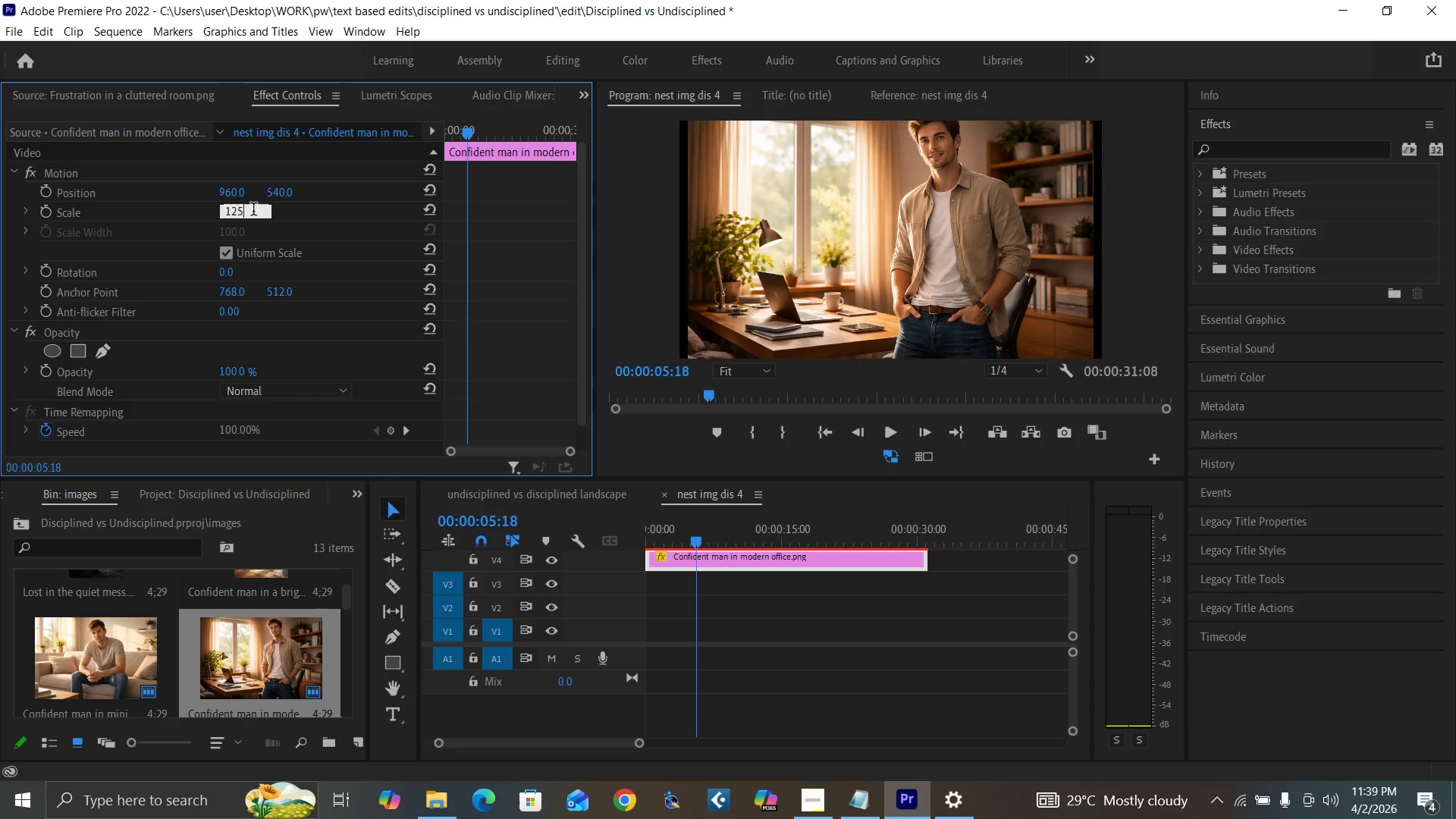 
key(Enter)
 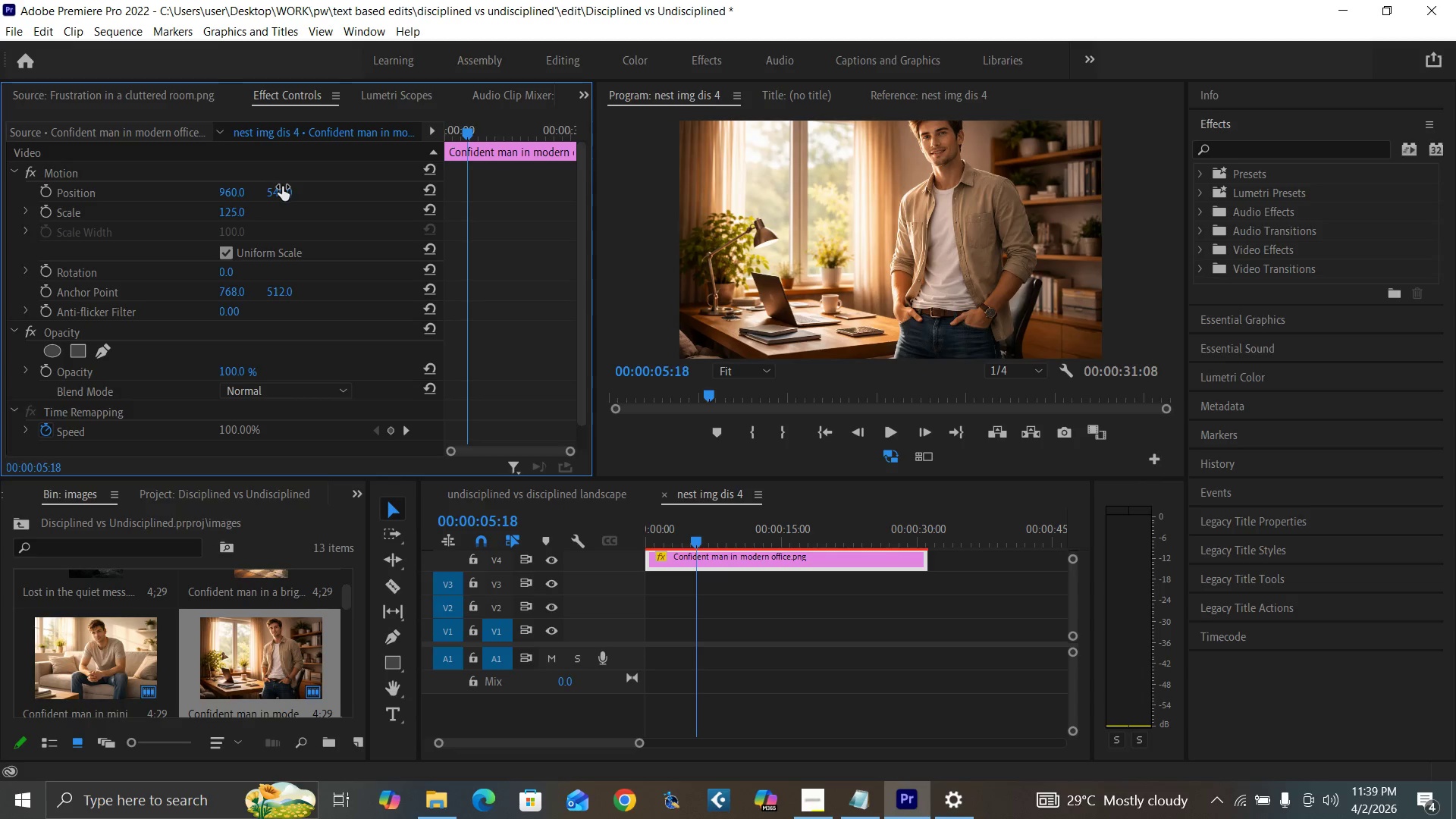 
left_click_drag(start_coordinate=[282, 187], to_coordinate=[380, 195])
 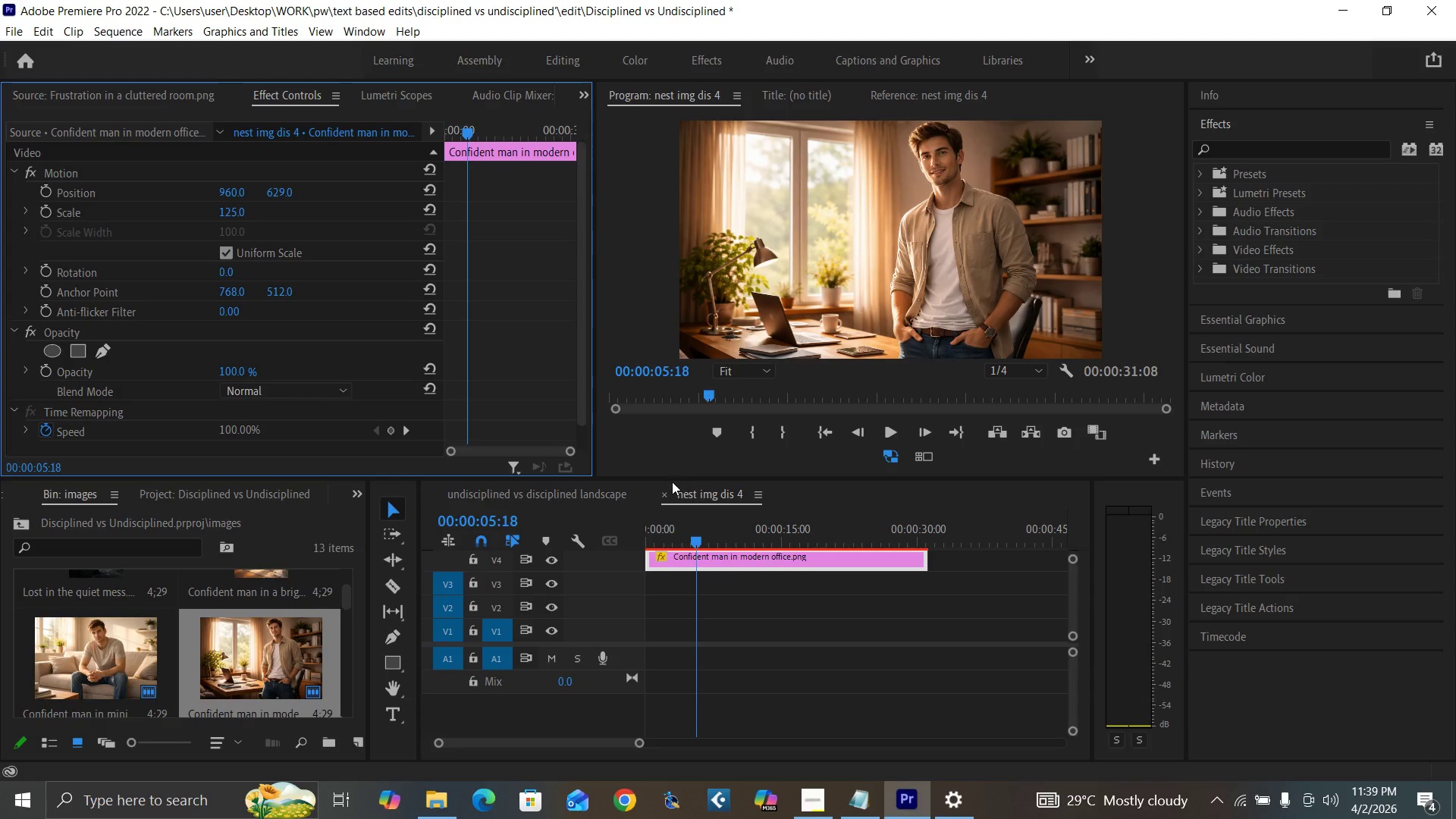 
left_click([663, 491])
 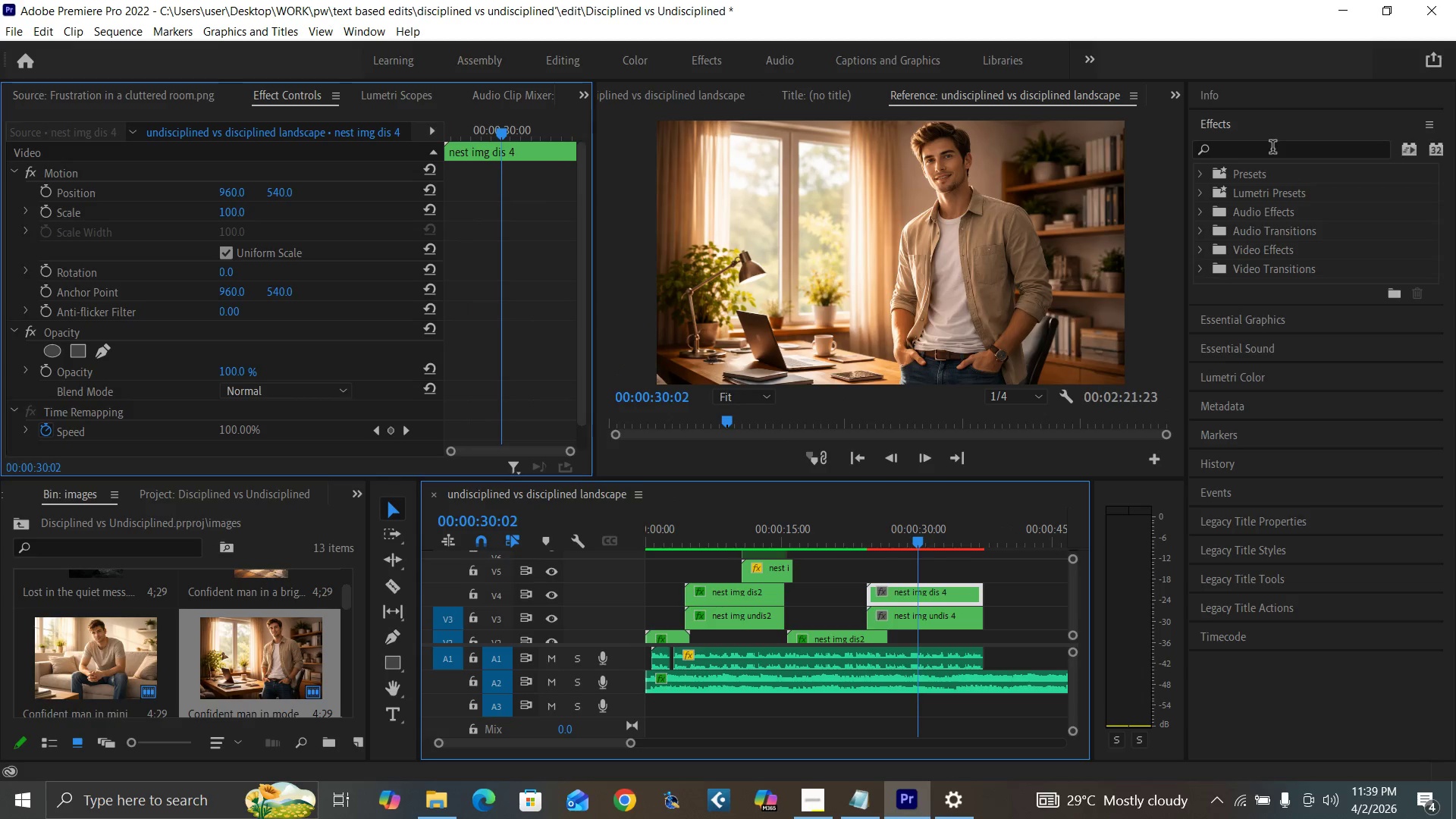 
double_click([1270, 149])
 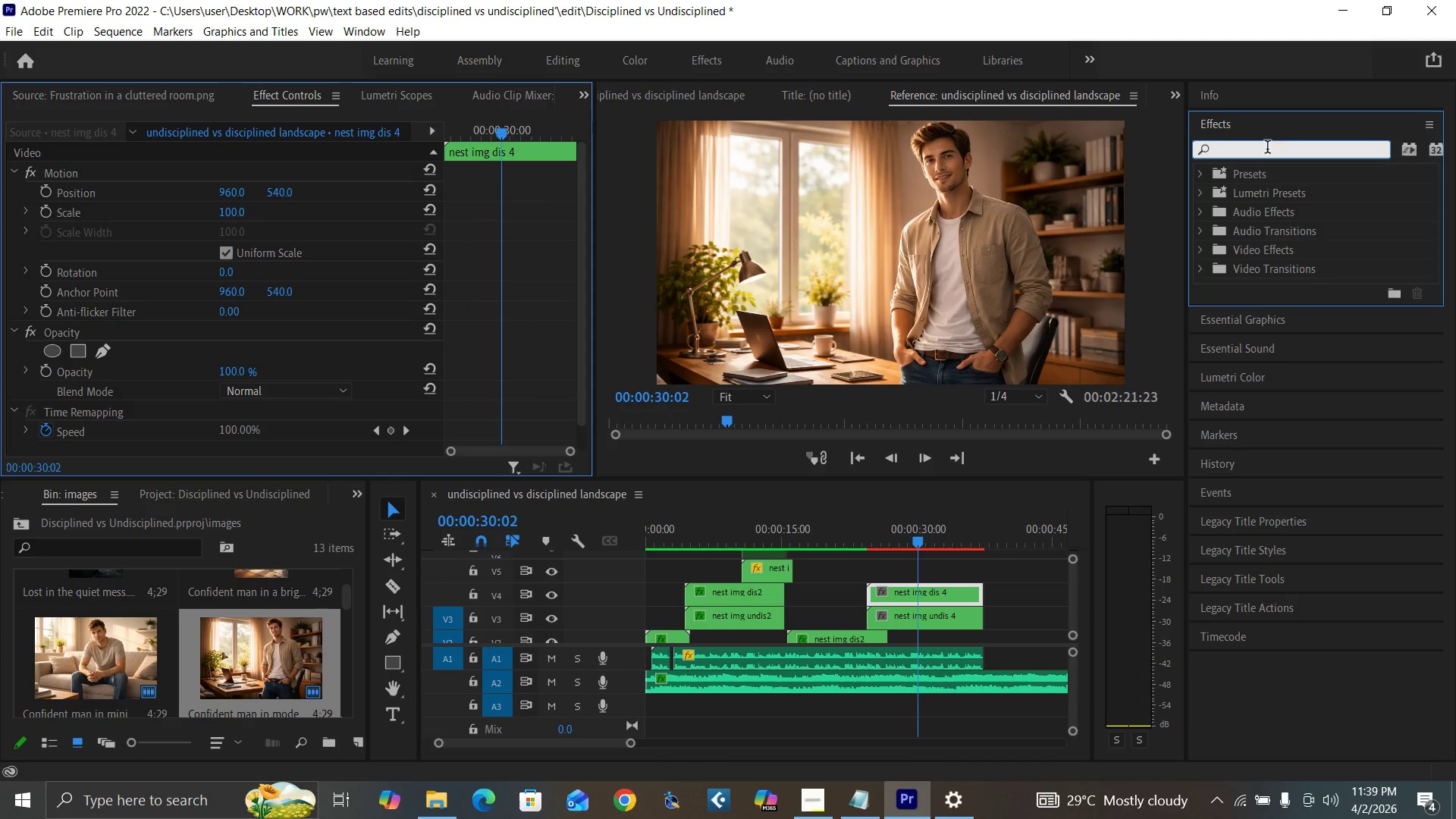 
type(crop)
 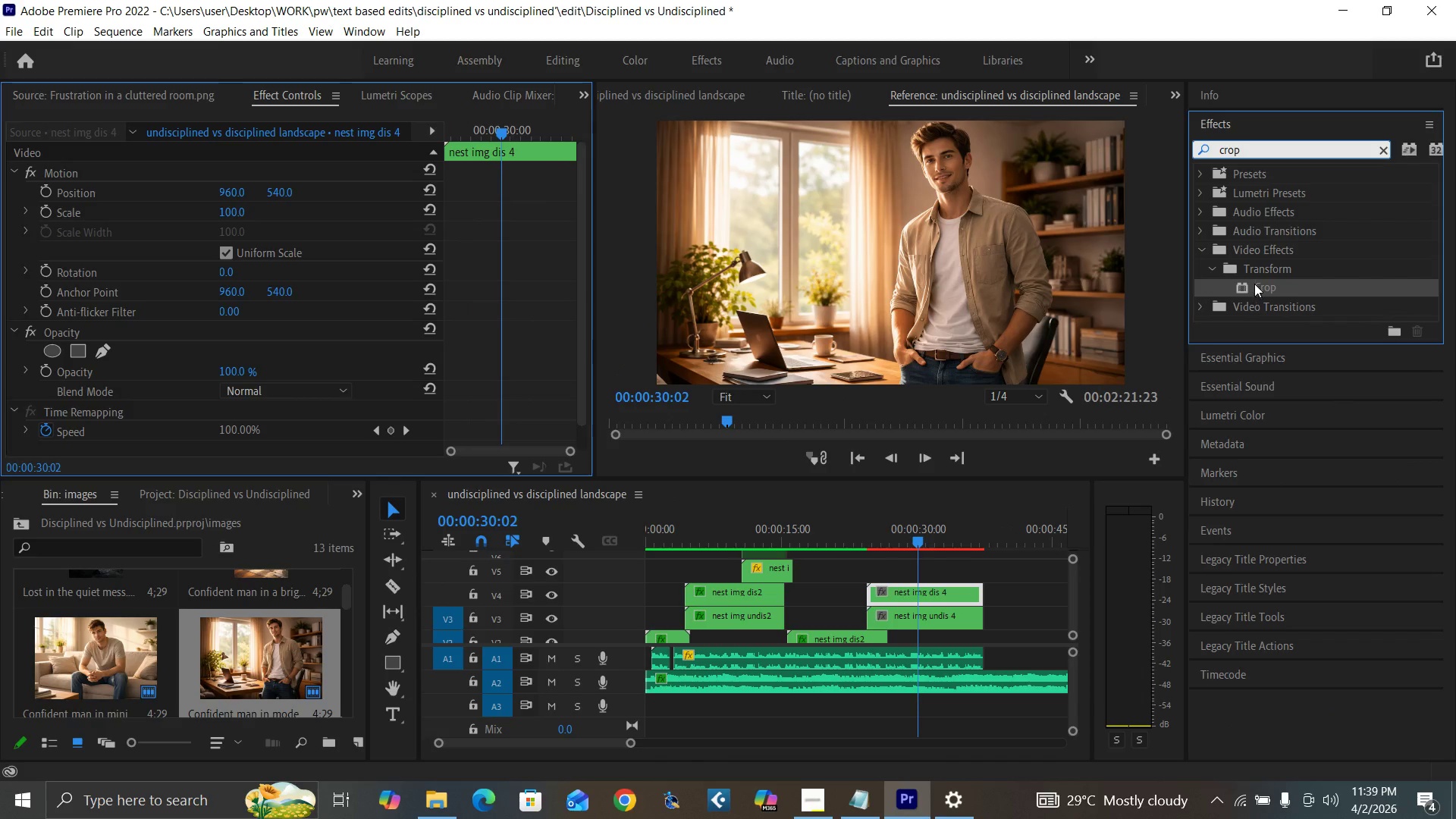 
left_click_drag(start_coordinate=[1255, 284], to_coordinate=[938, 591])
 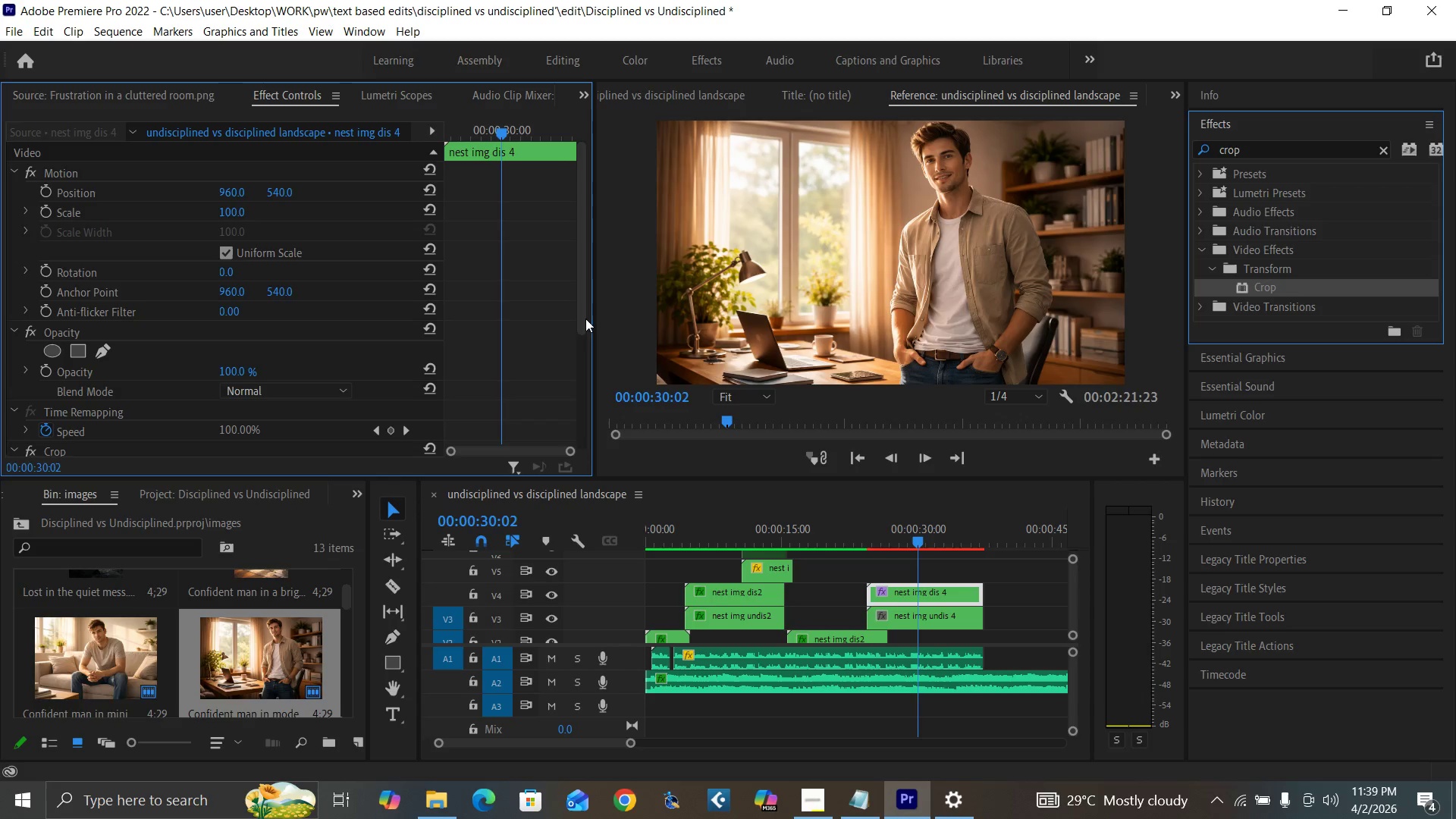 
left_click_drag(start_coordinate=[581, 312], to_coordinate=[582, 429])
 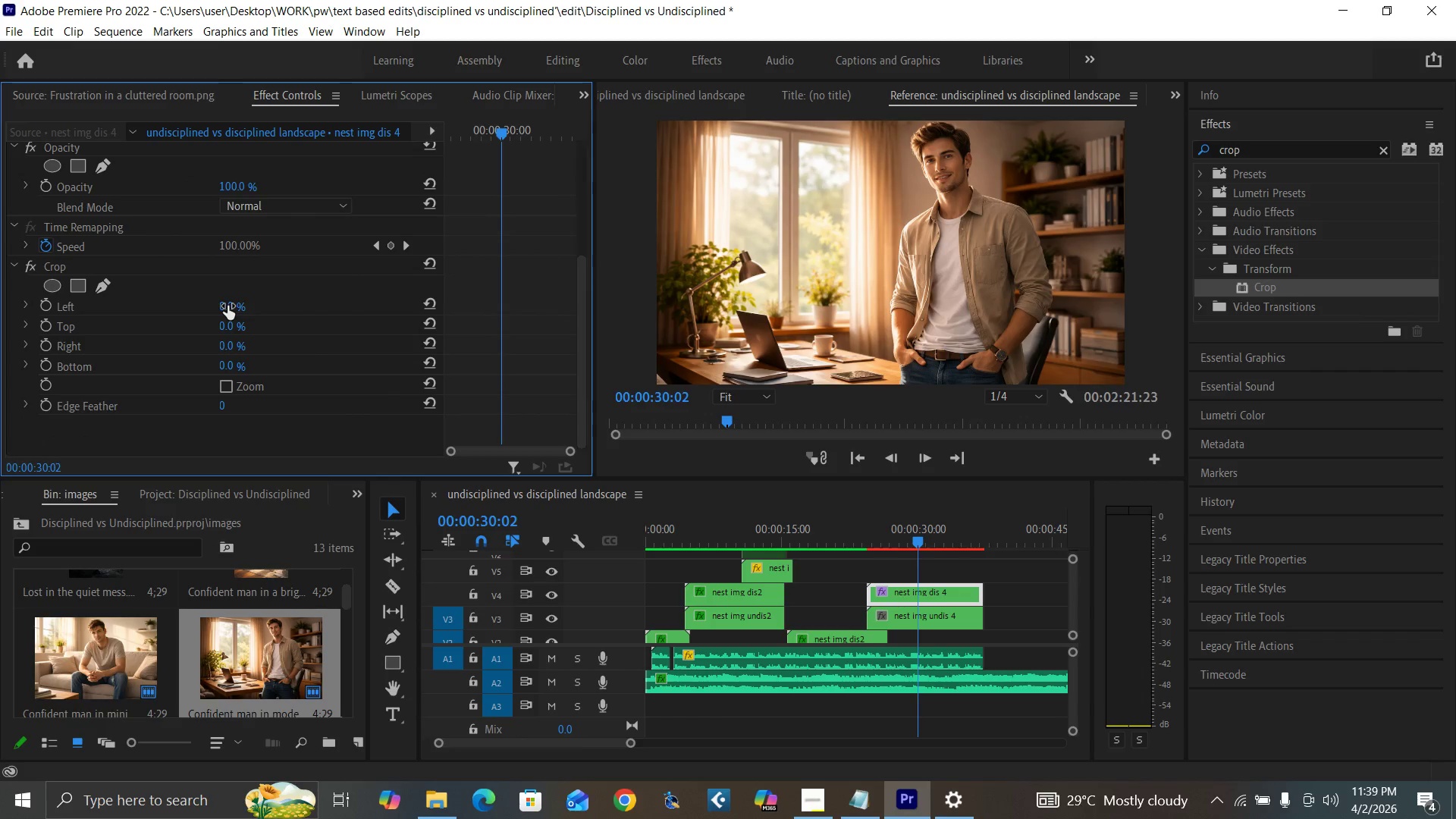 
left_click([228, 306])
 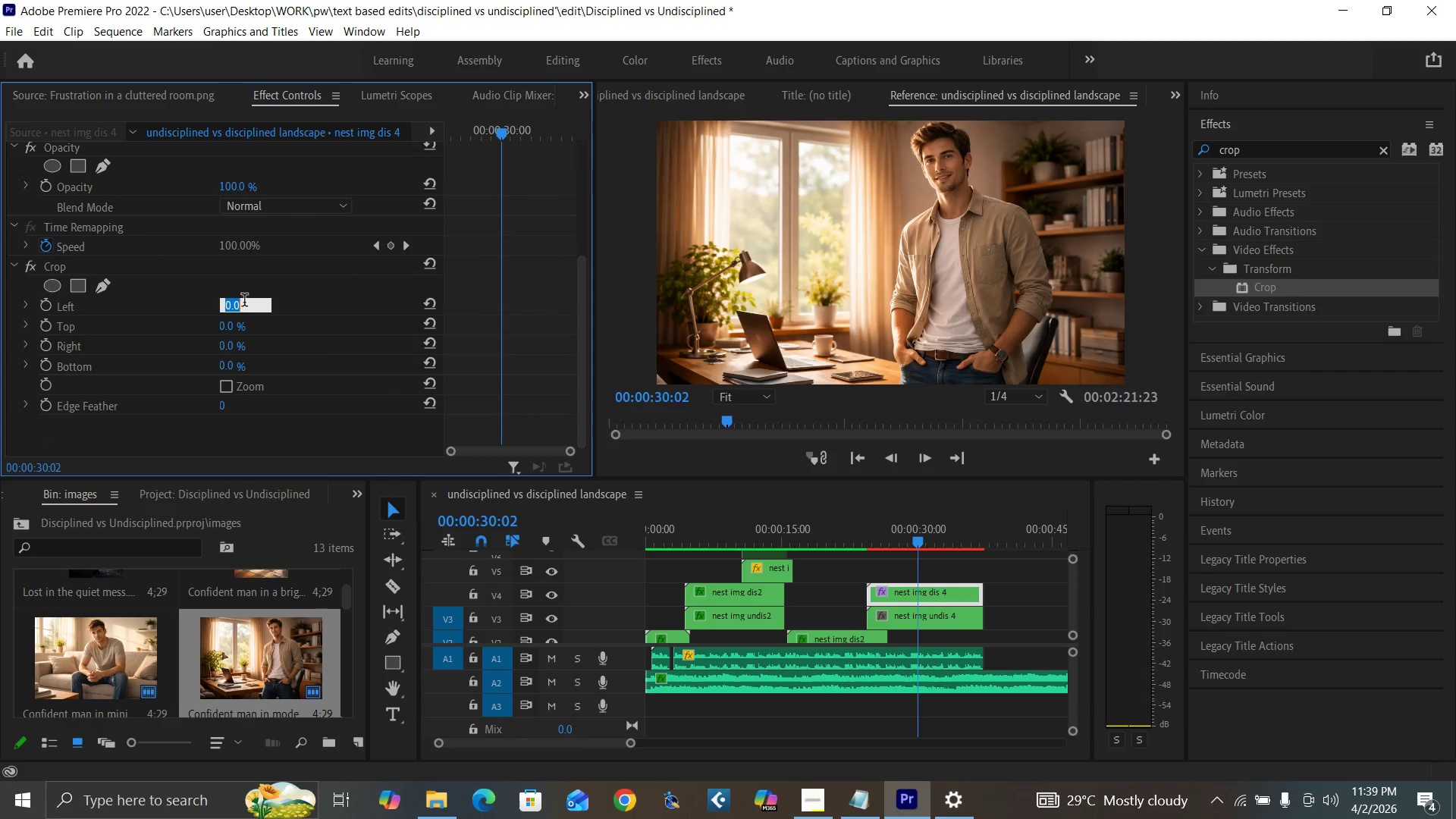 
key(4)
 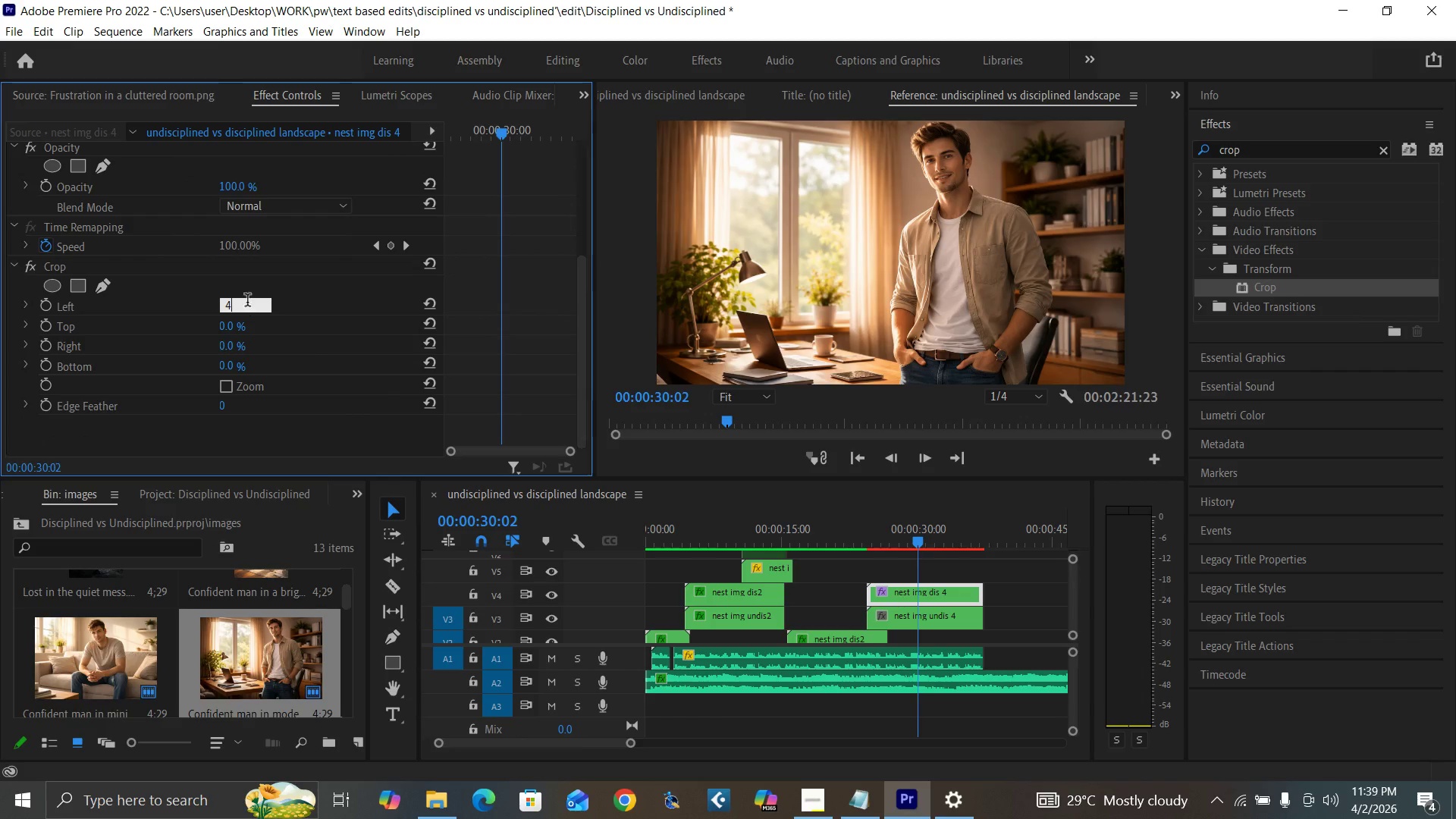 
key(0)
 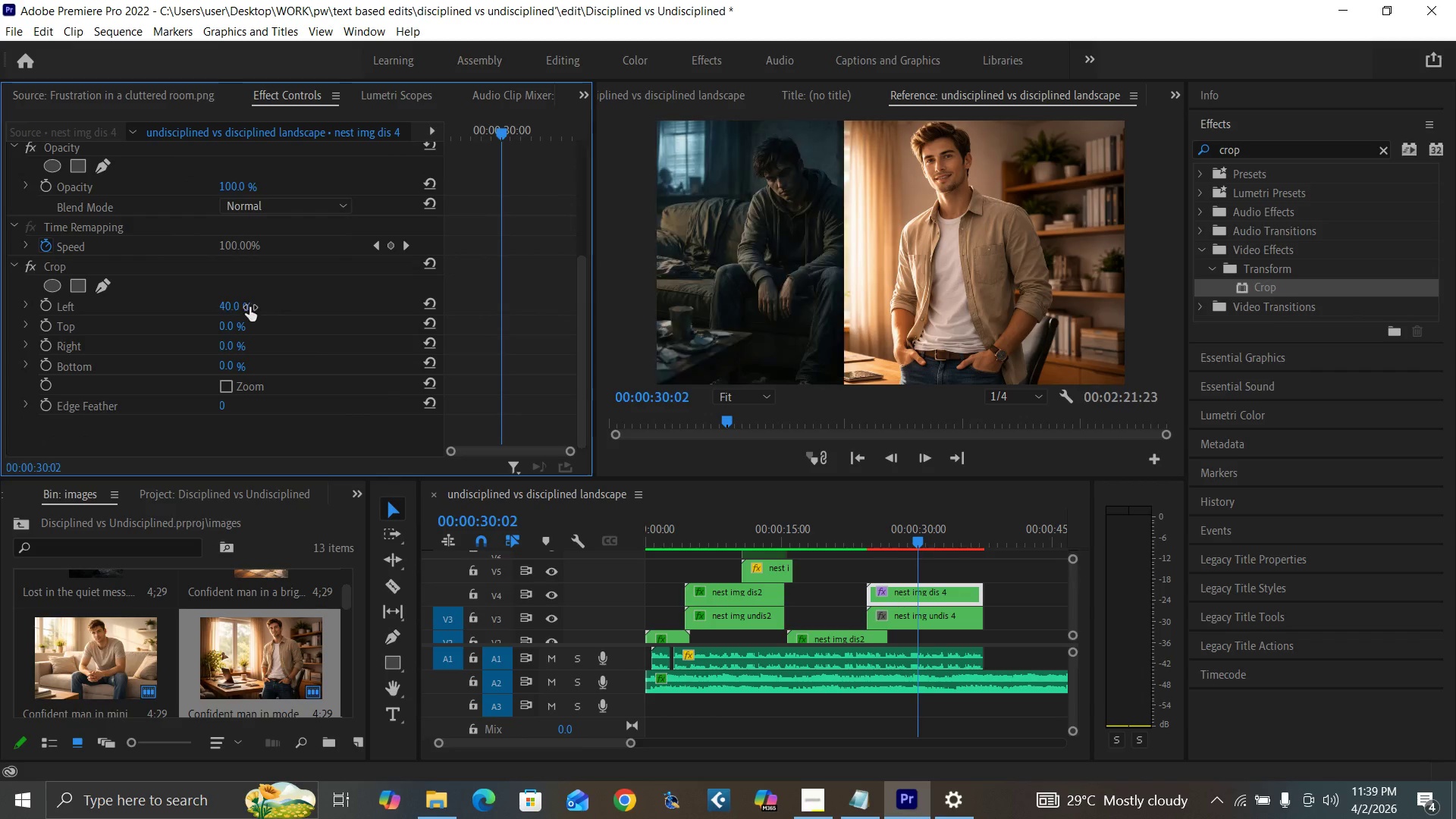 
key(Enter)
 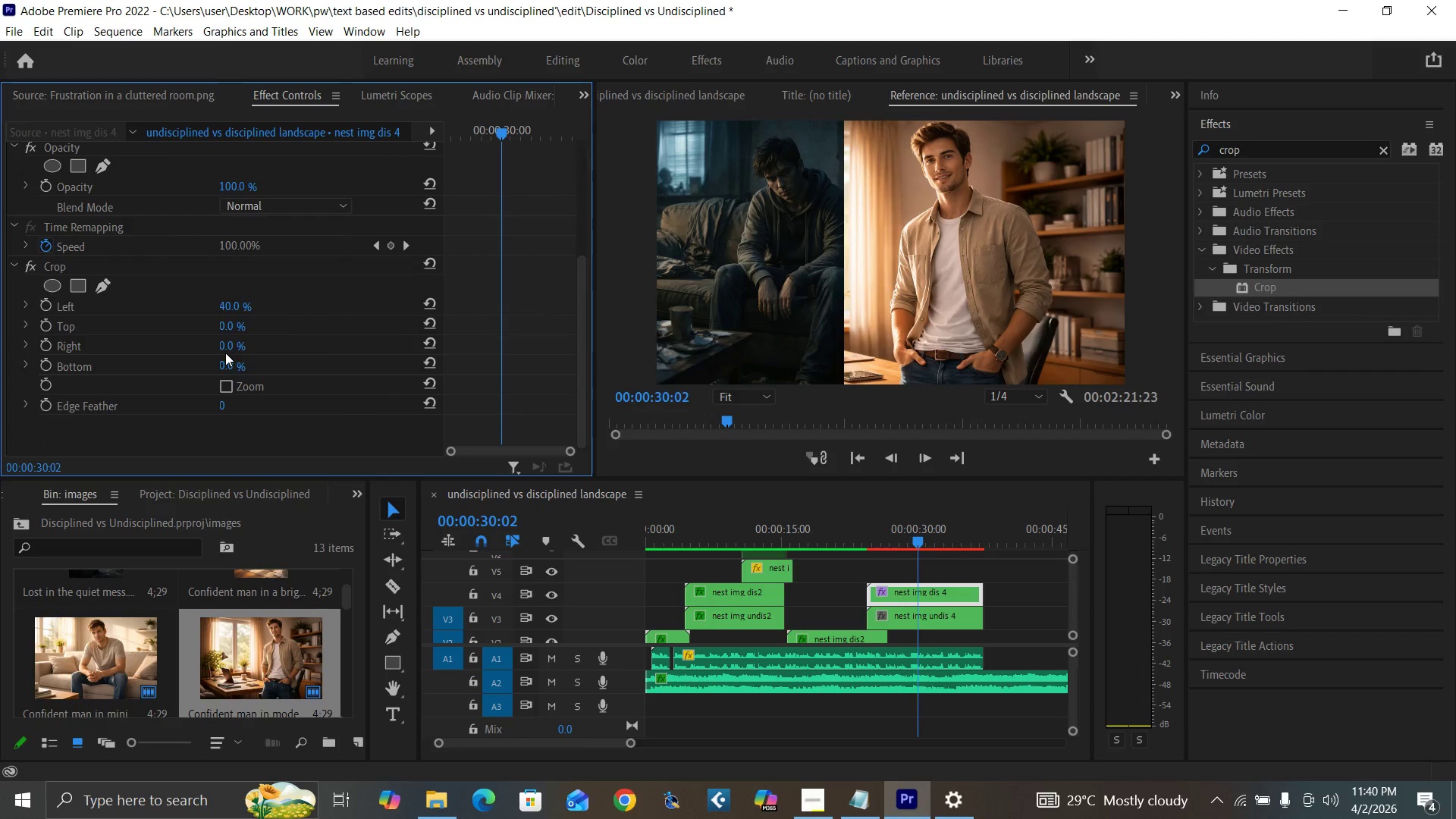 
left_click([230, 344])
 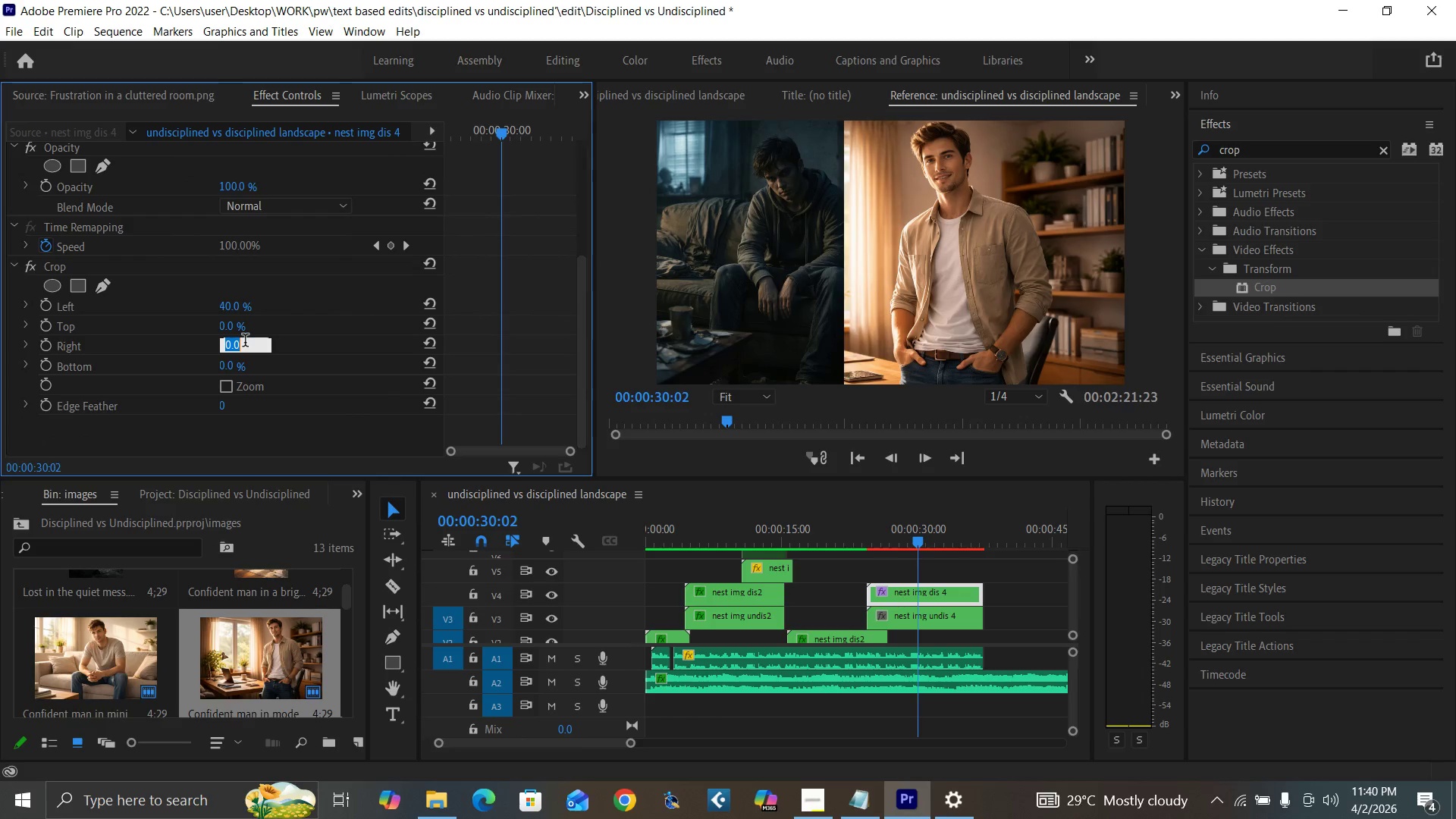 
type(10)
 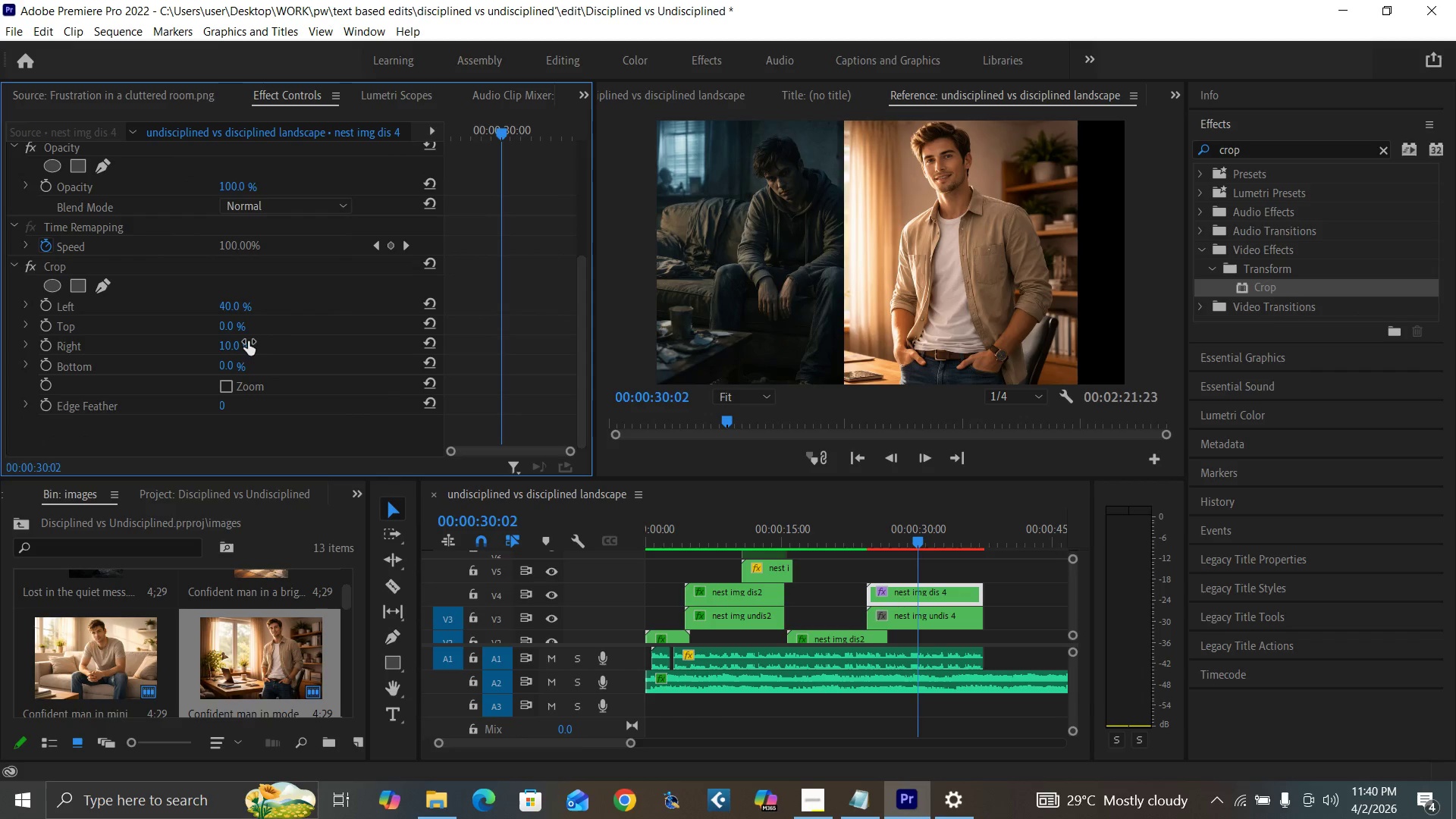 
key(Enter)
 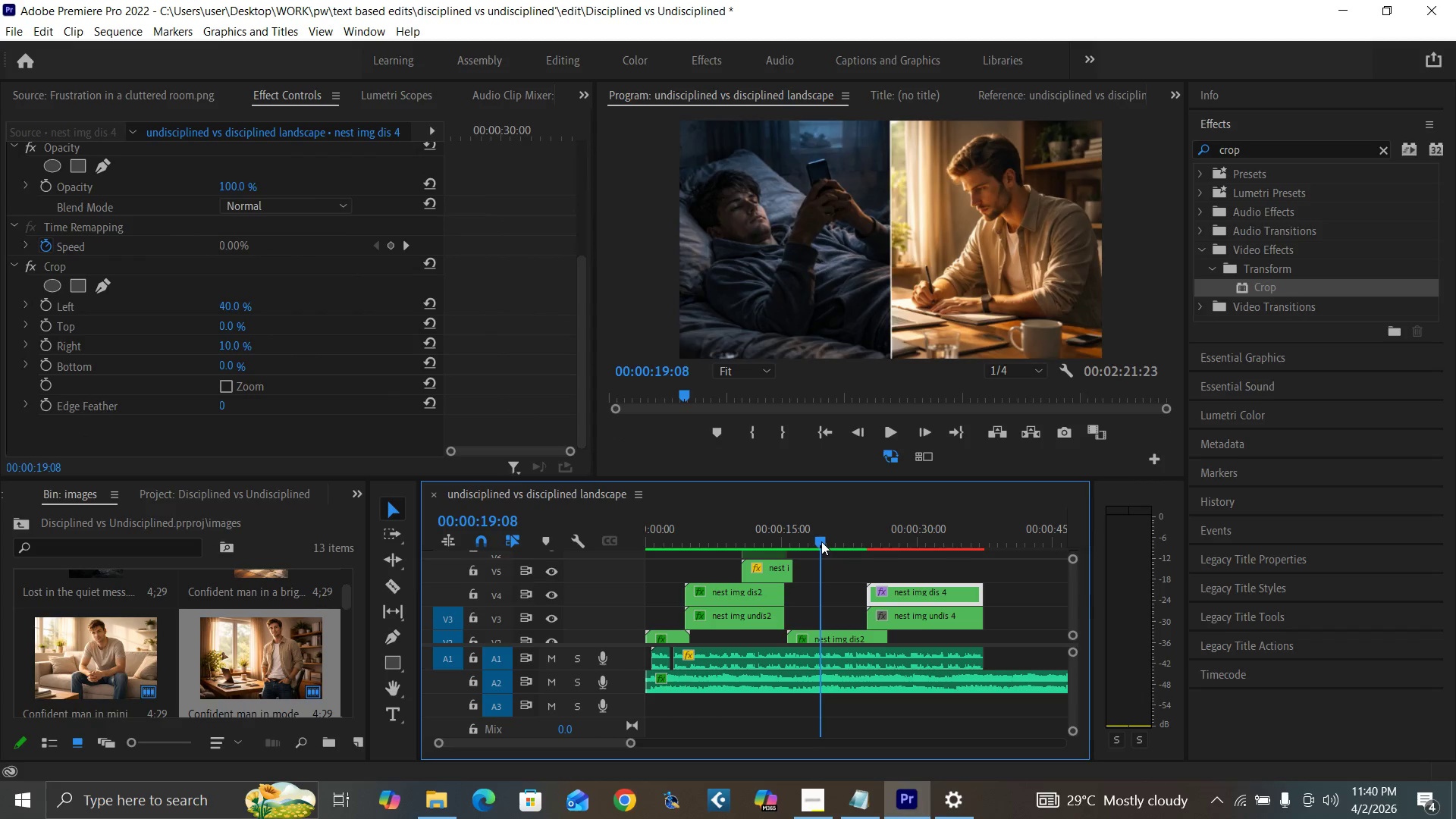 
left_click([821, 541])
 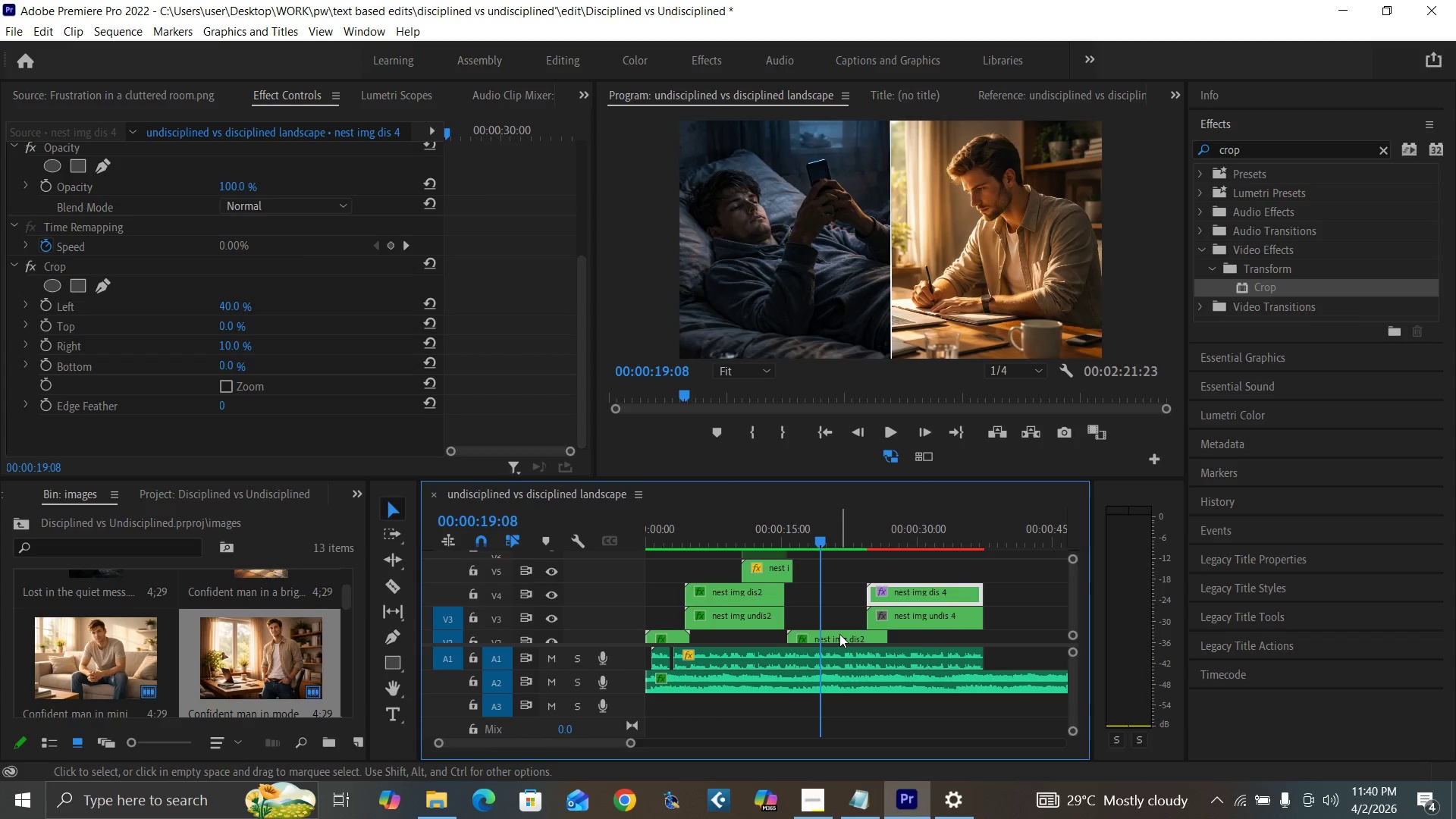 
double_click([839, 634])
 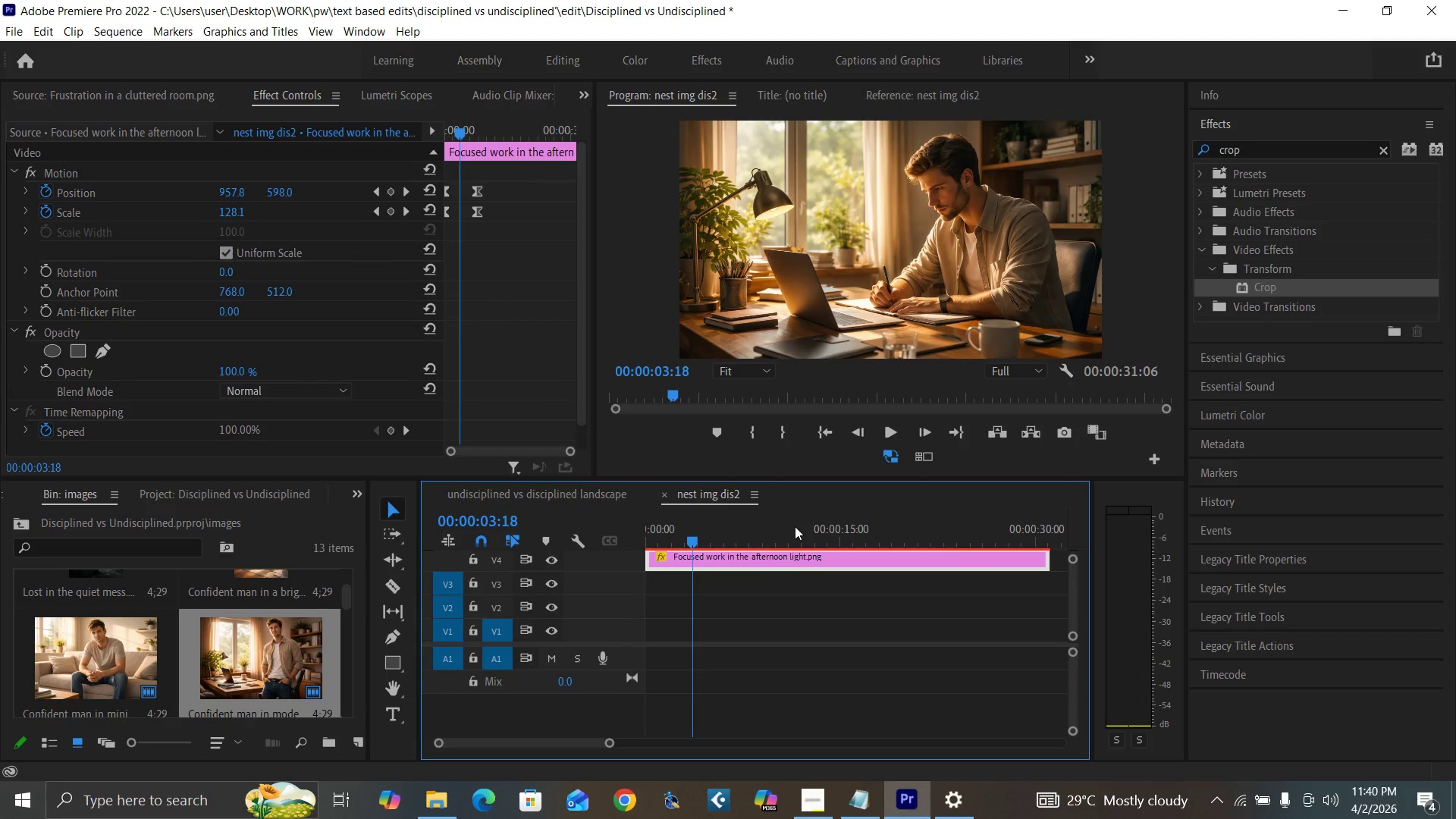 
left_click([664, 495])
 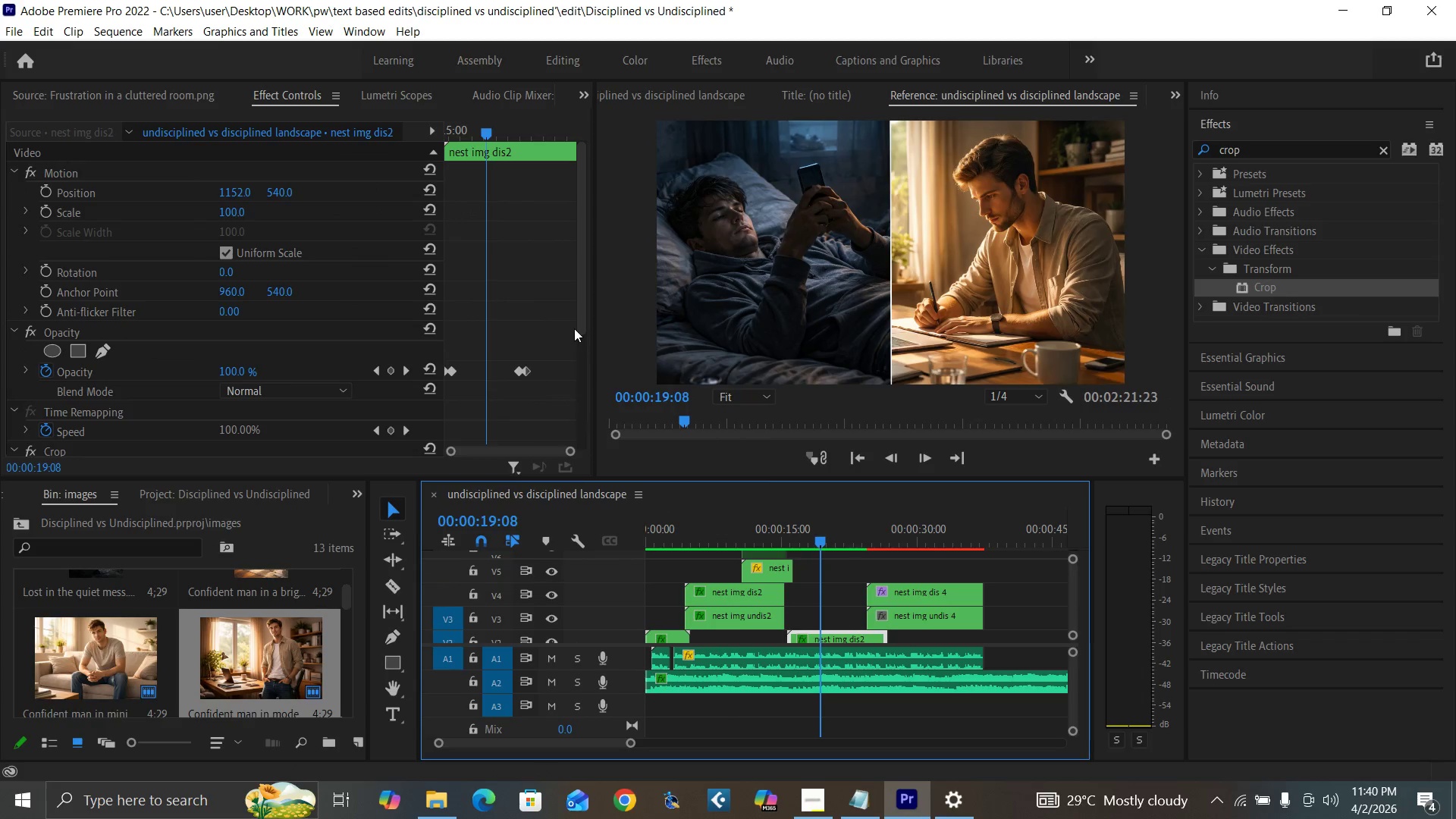 
left_click_drag(start_coordinate=[582, 311], to_coordinate=[577, 290])
 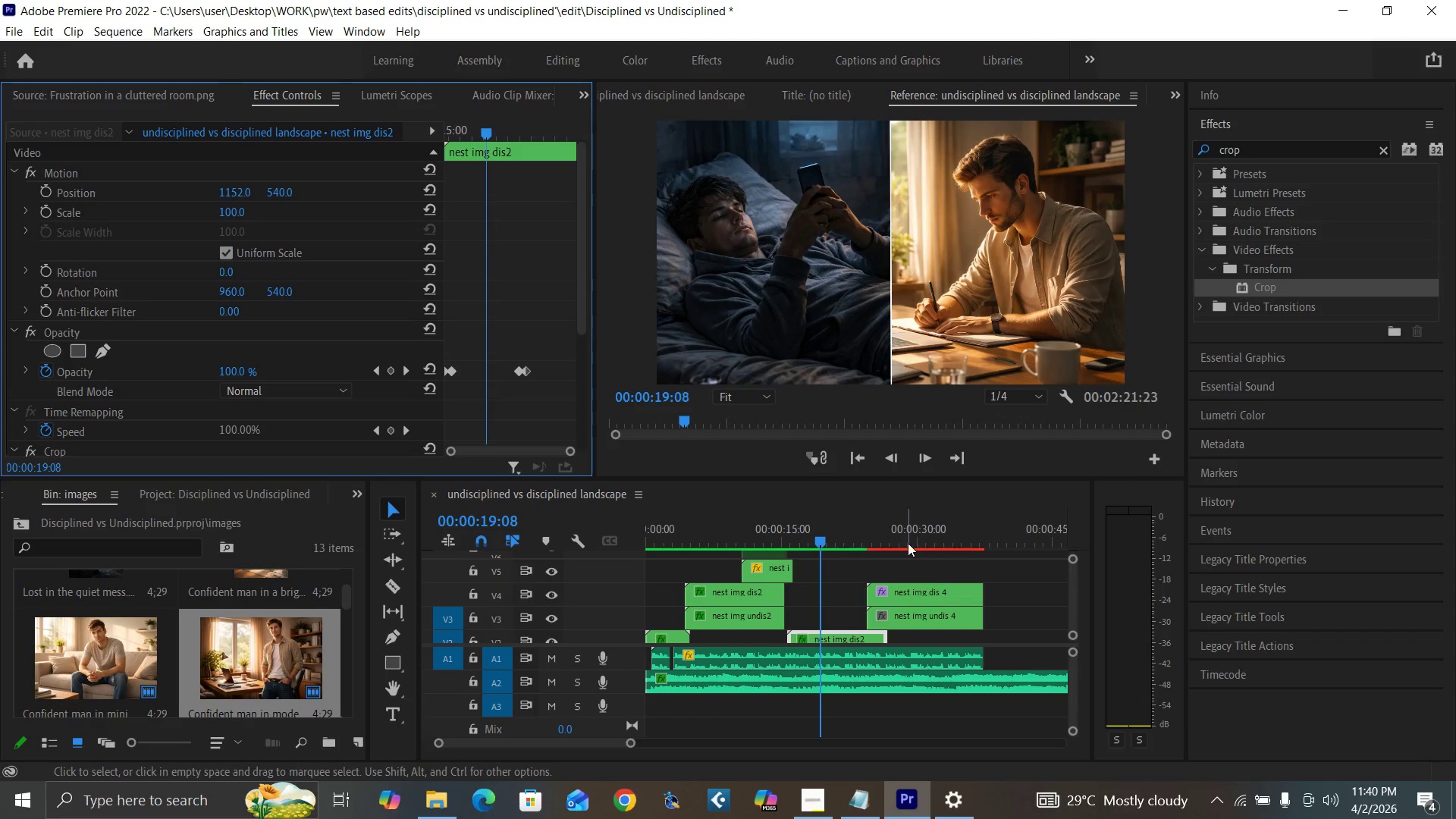 
left_click([907, 541])
 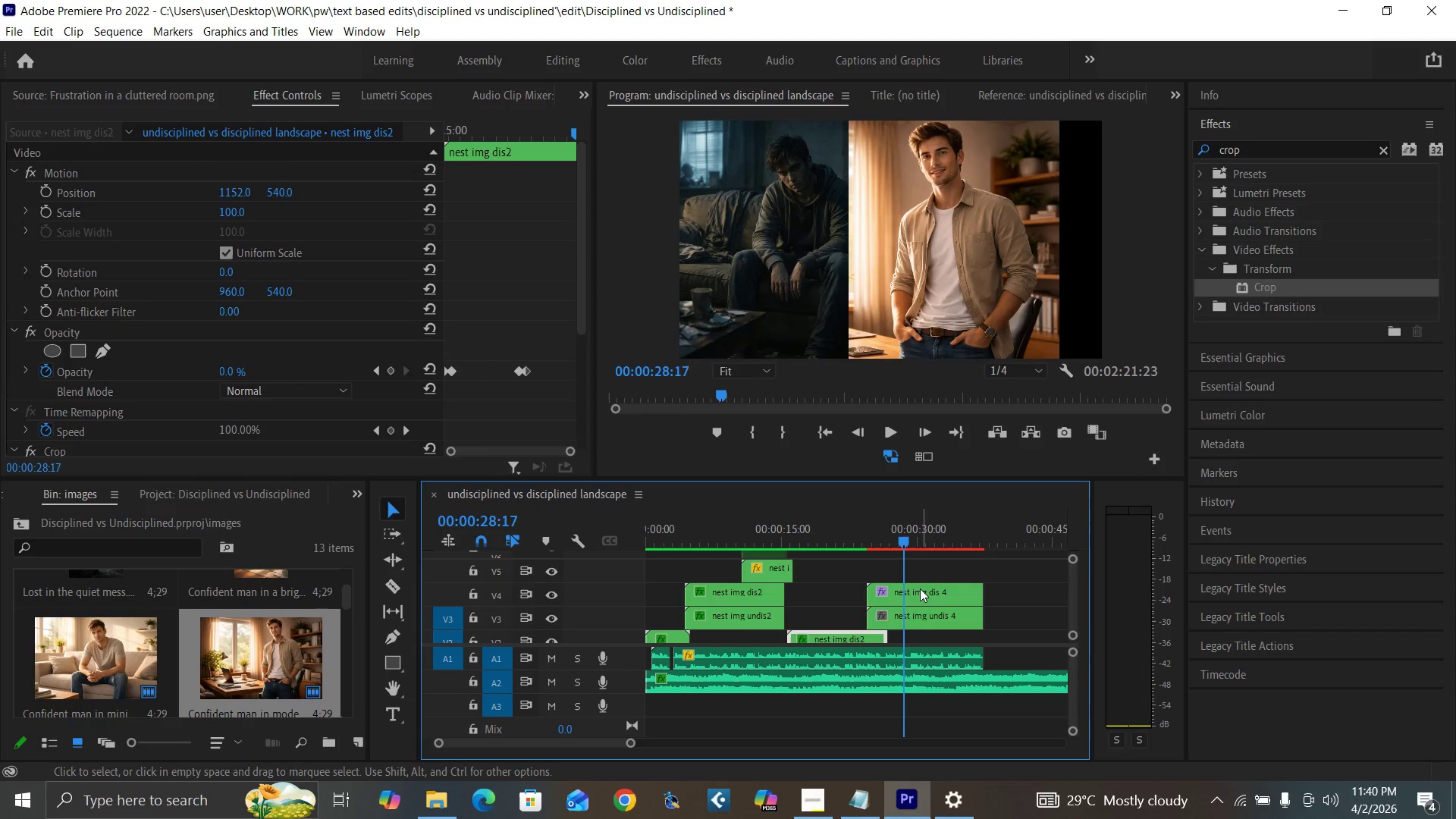 
left_click([920, 588])
 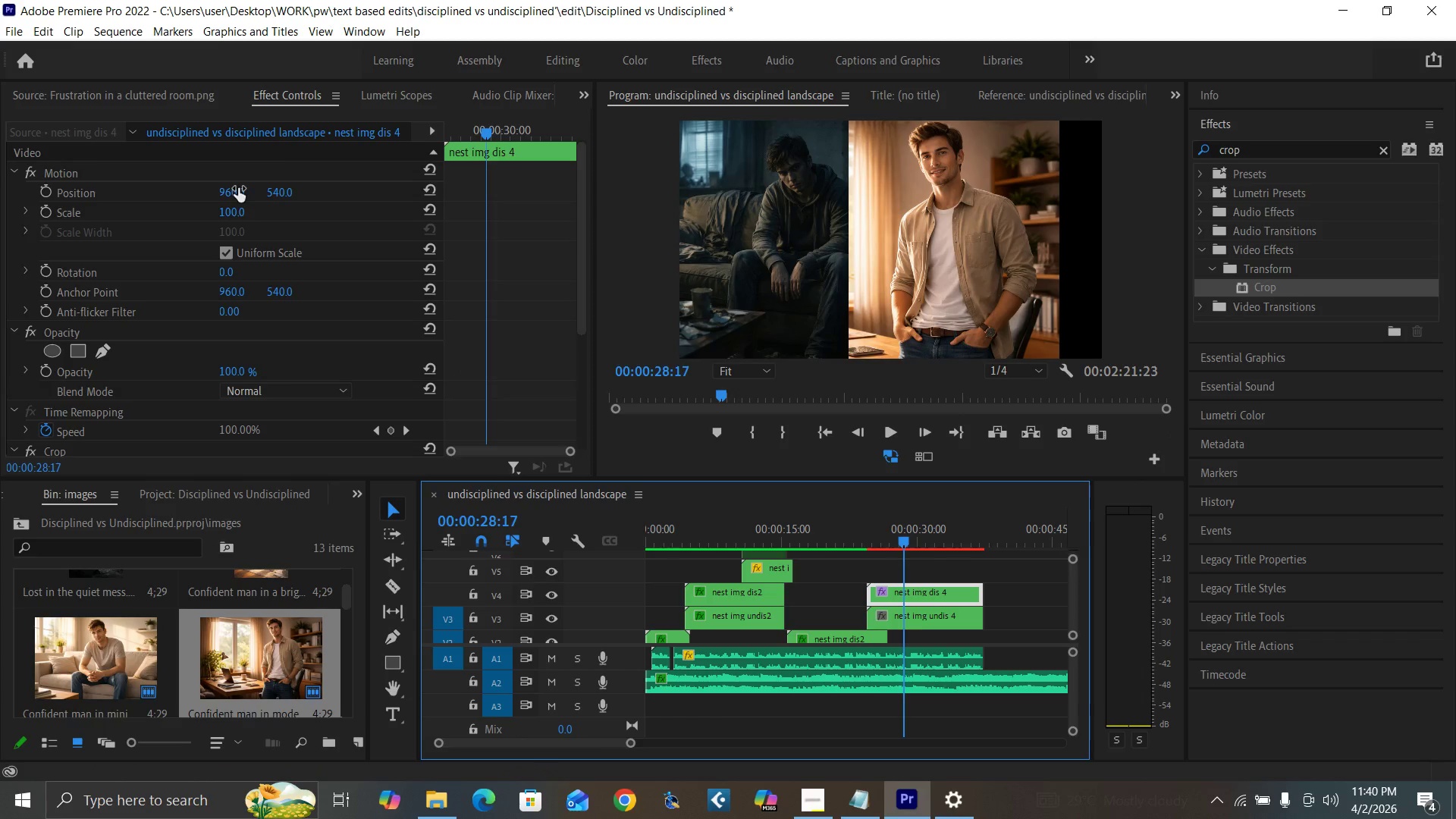 
left_click([234, 187])
 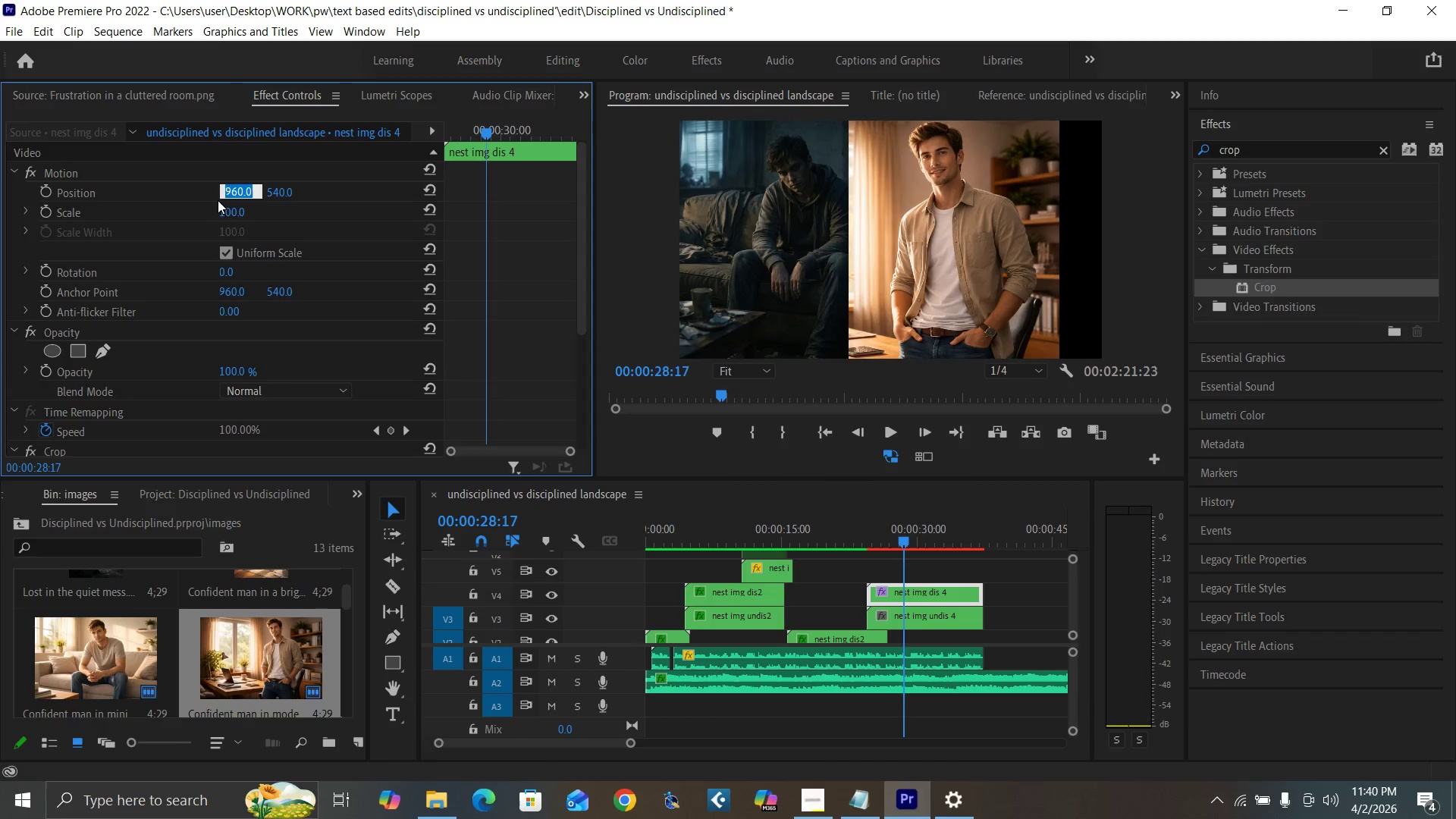 
type(1152)
 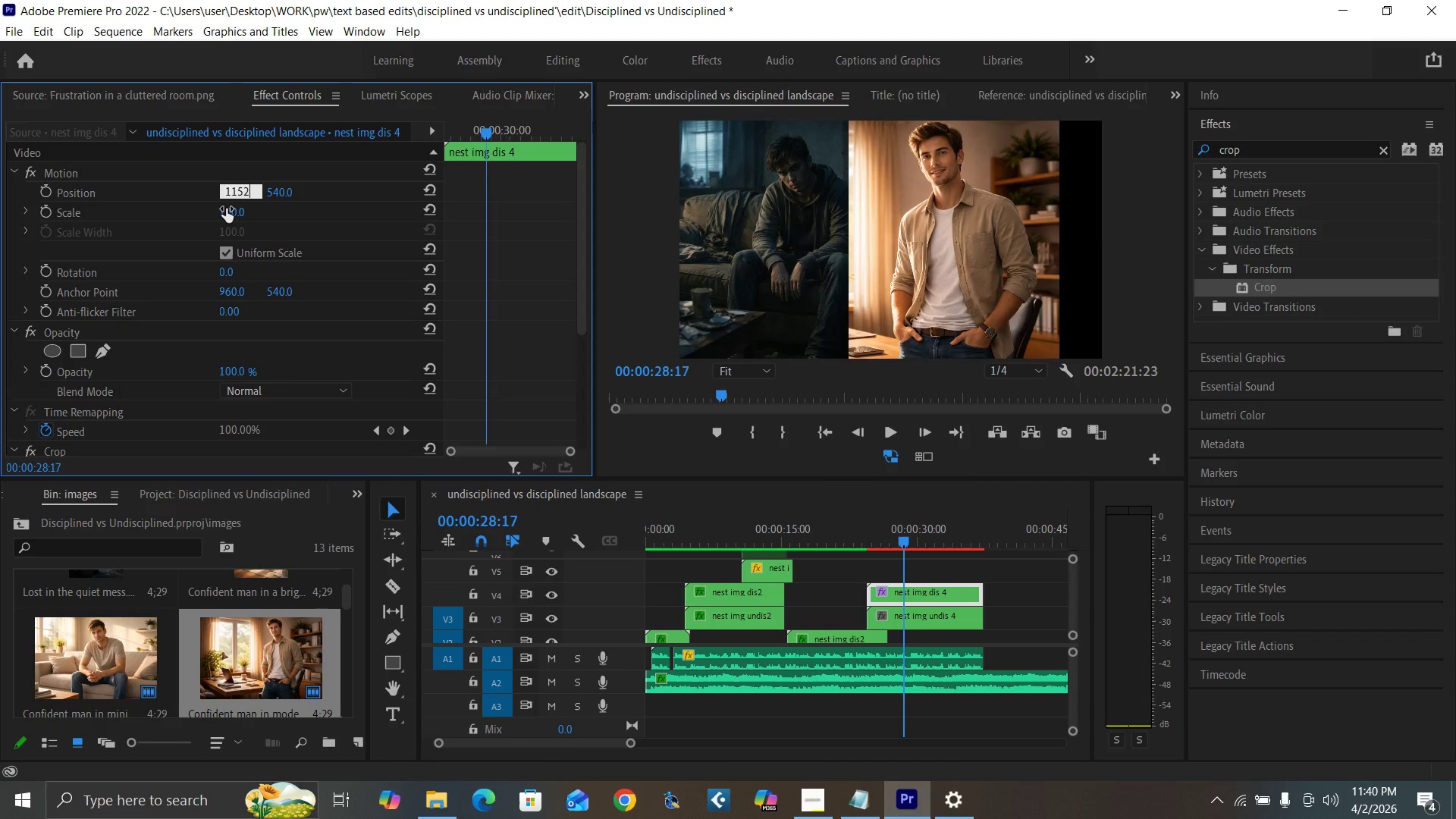 
key(Enter)
 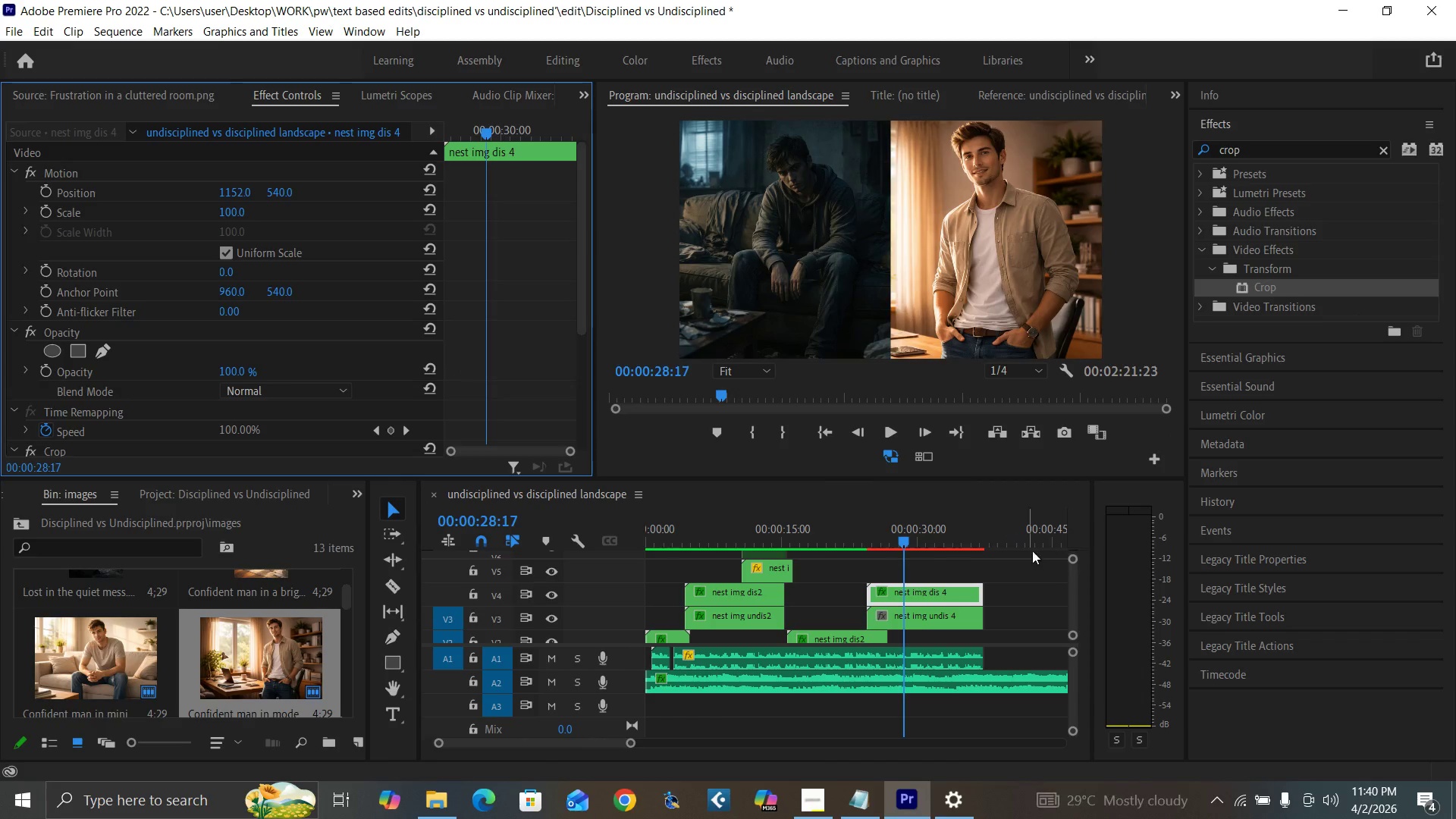 
left_click_drag(start_coordinate=[1073, 601], to_coordinate=[1079, 603])
 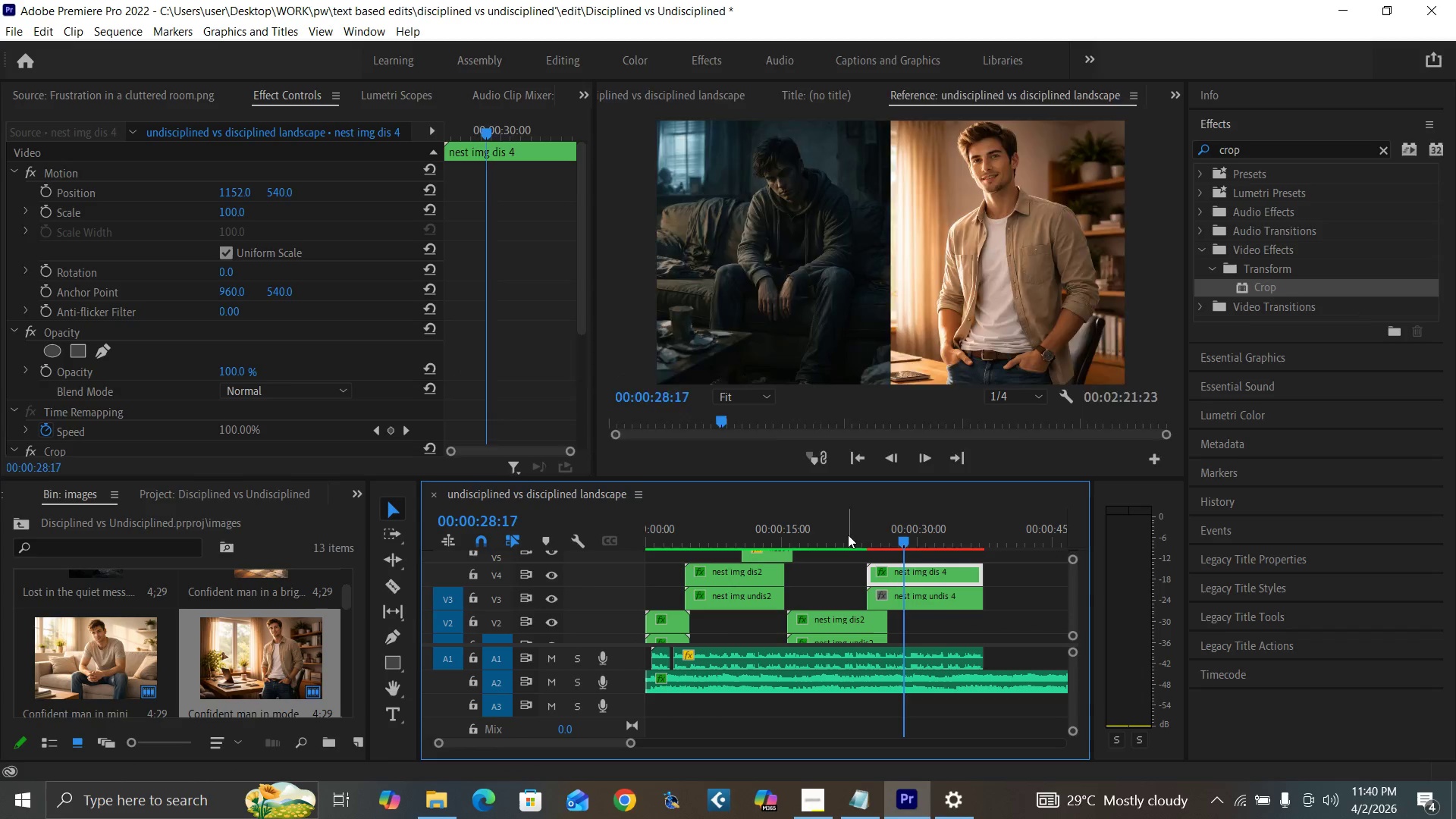 
left_click([847, 535])
 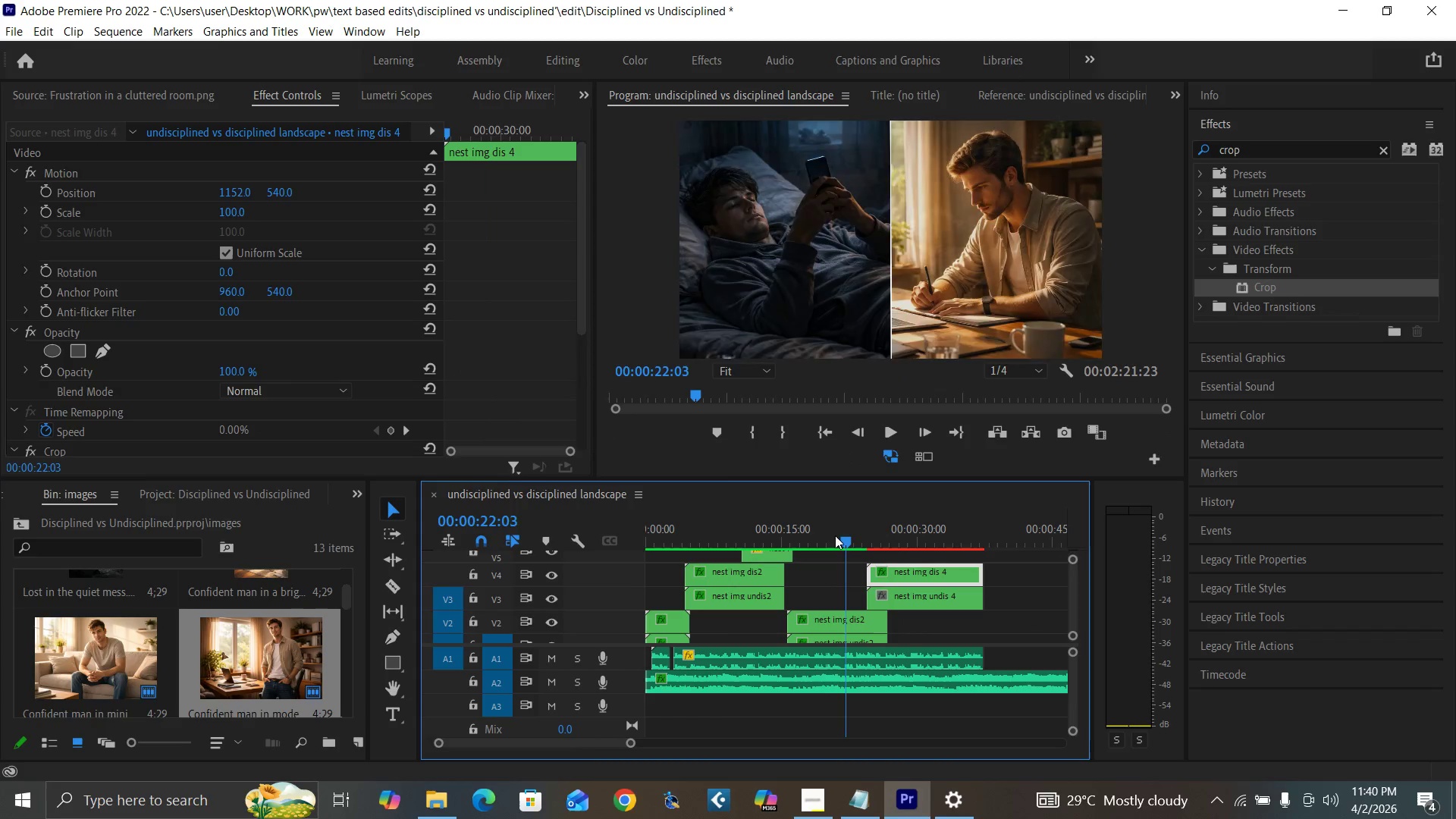 
key(Space)
 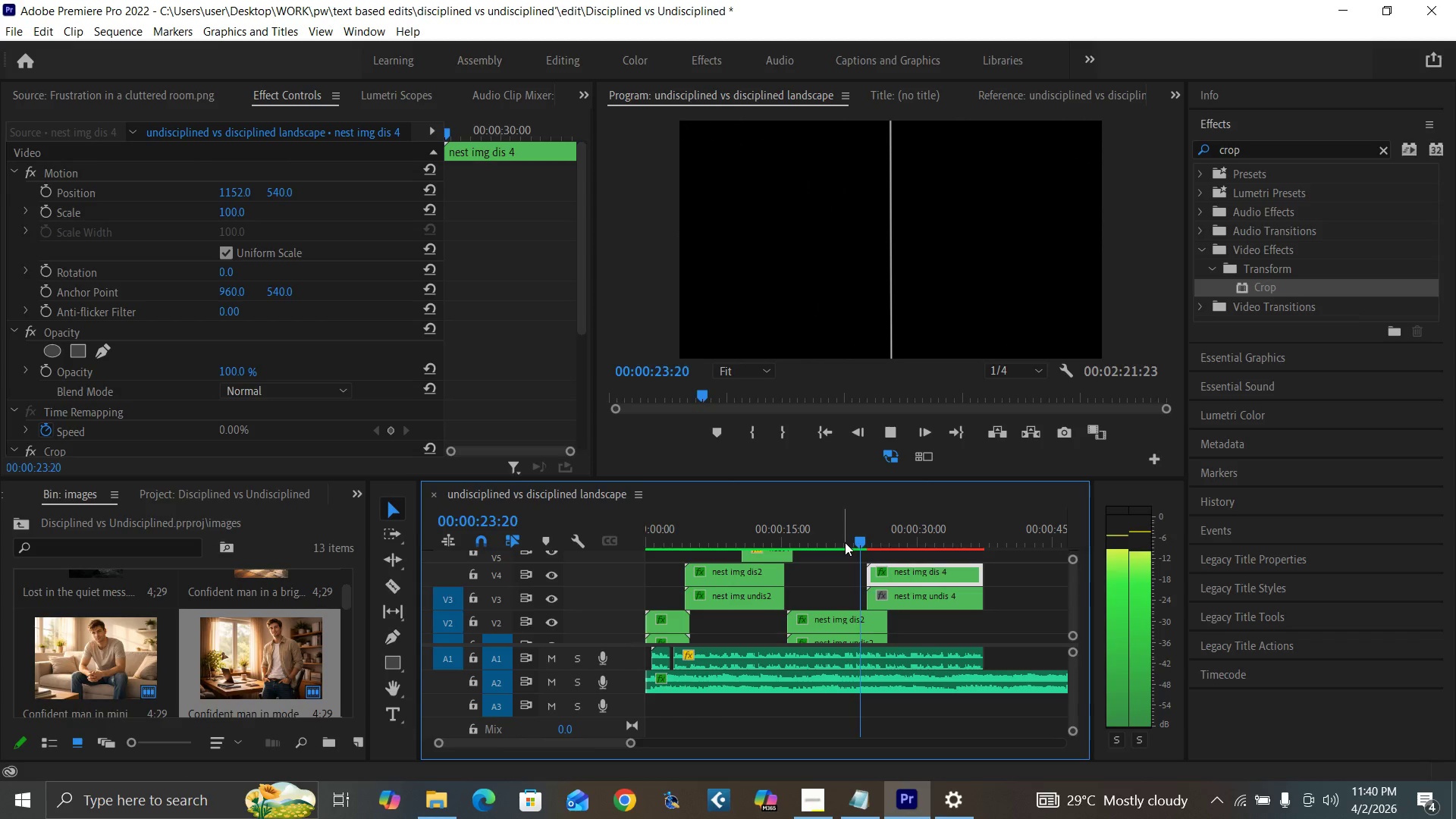 
left_click([818, 534])
 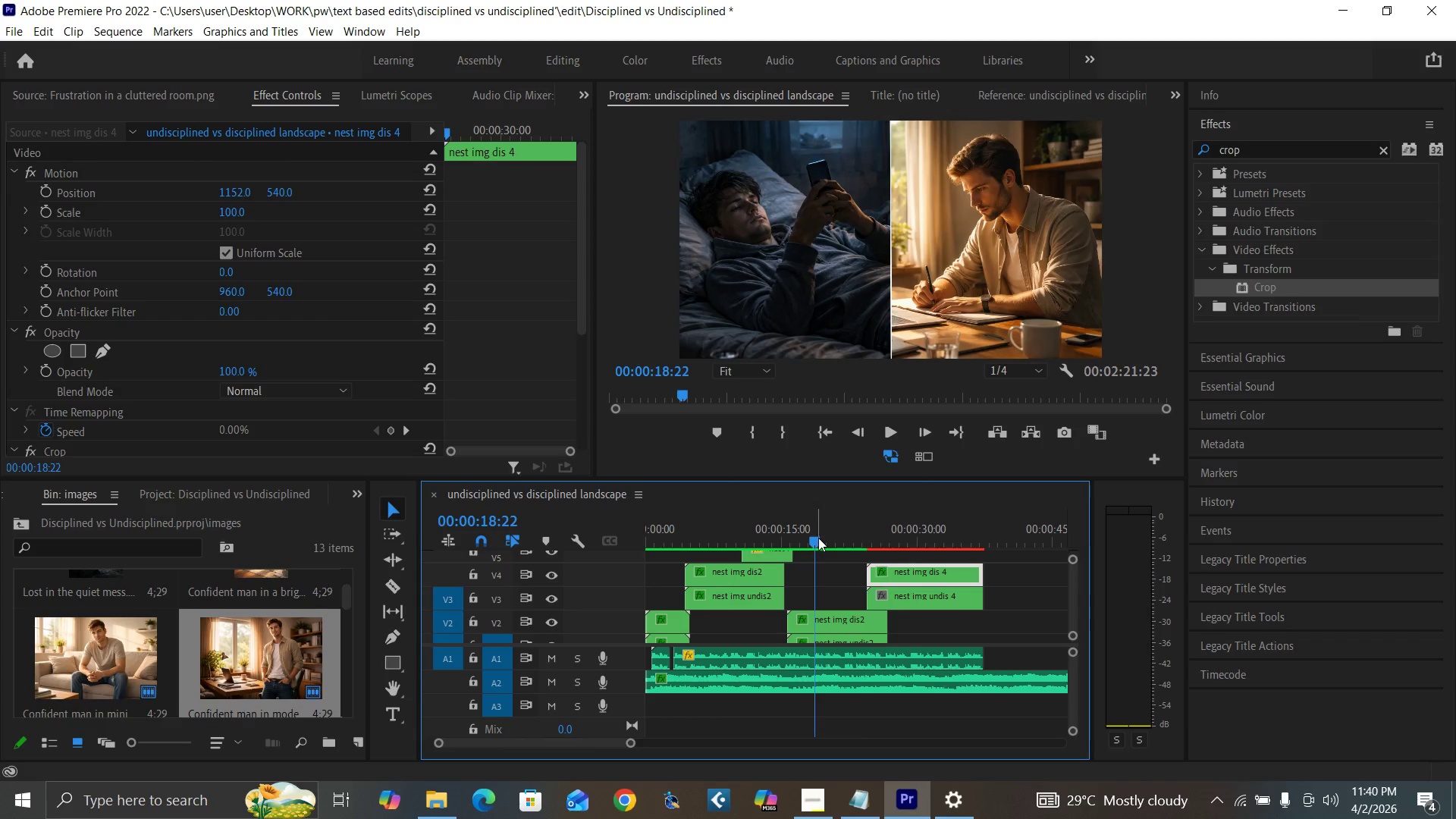 
key(Space)
 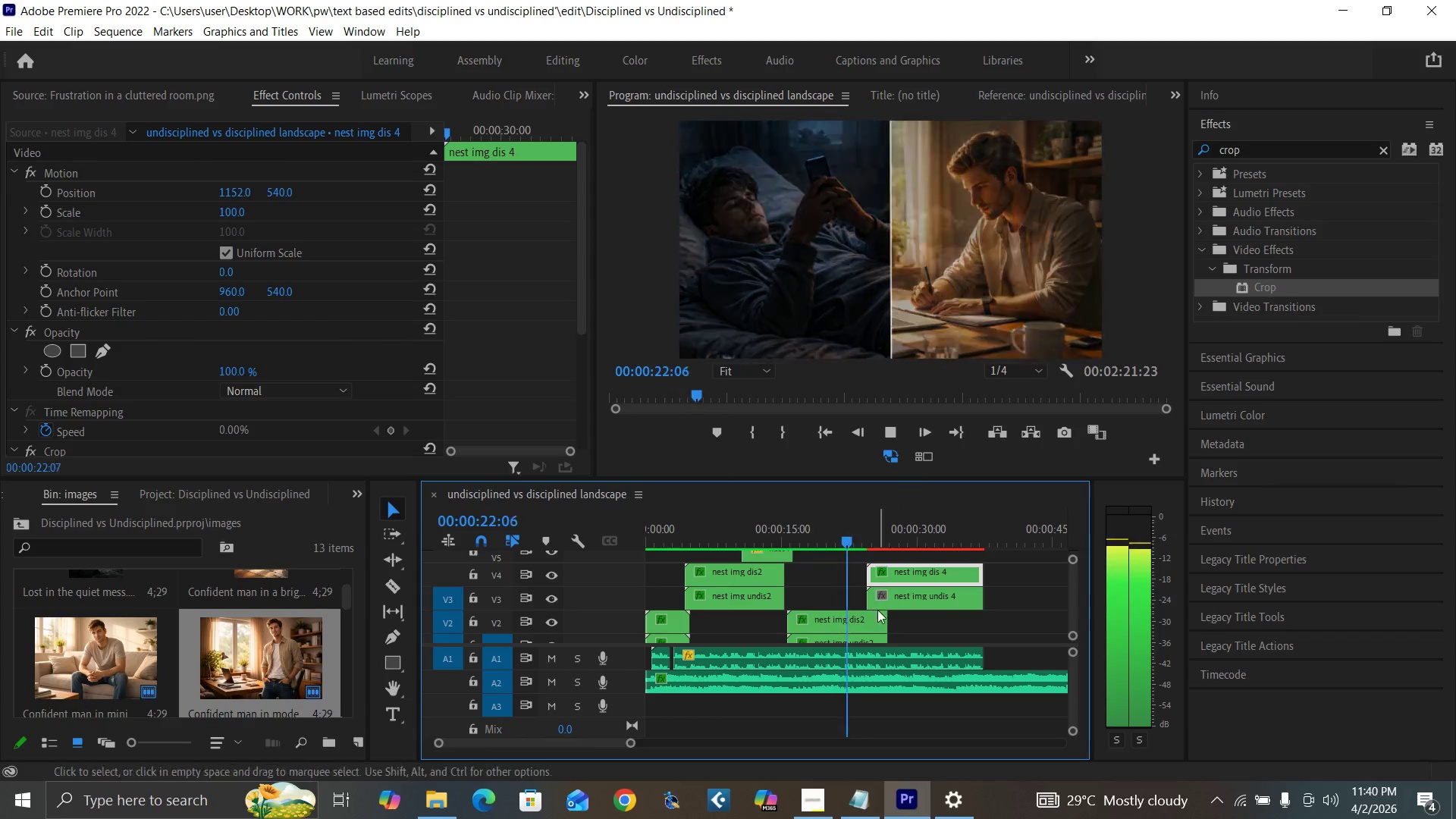 
key(Space)
 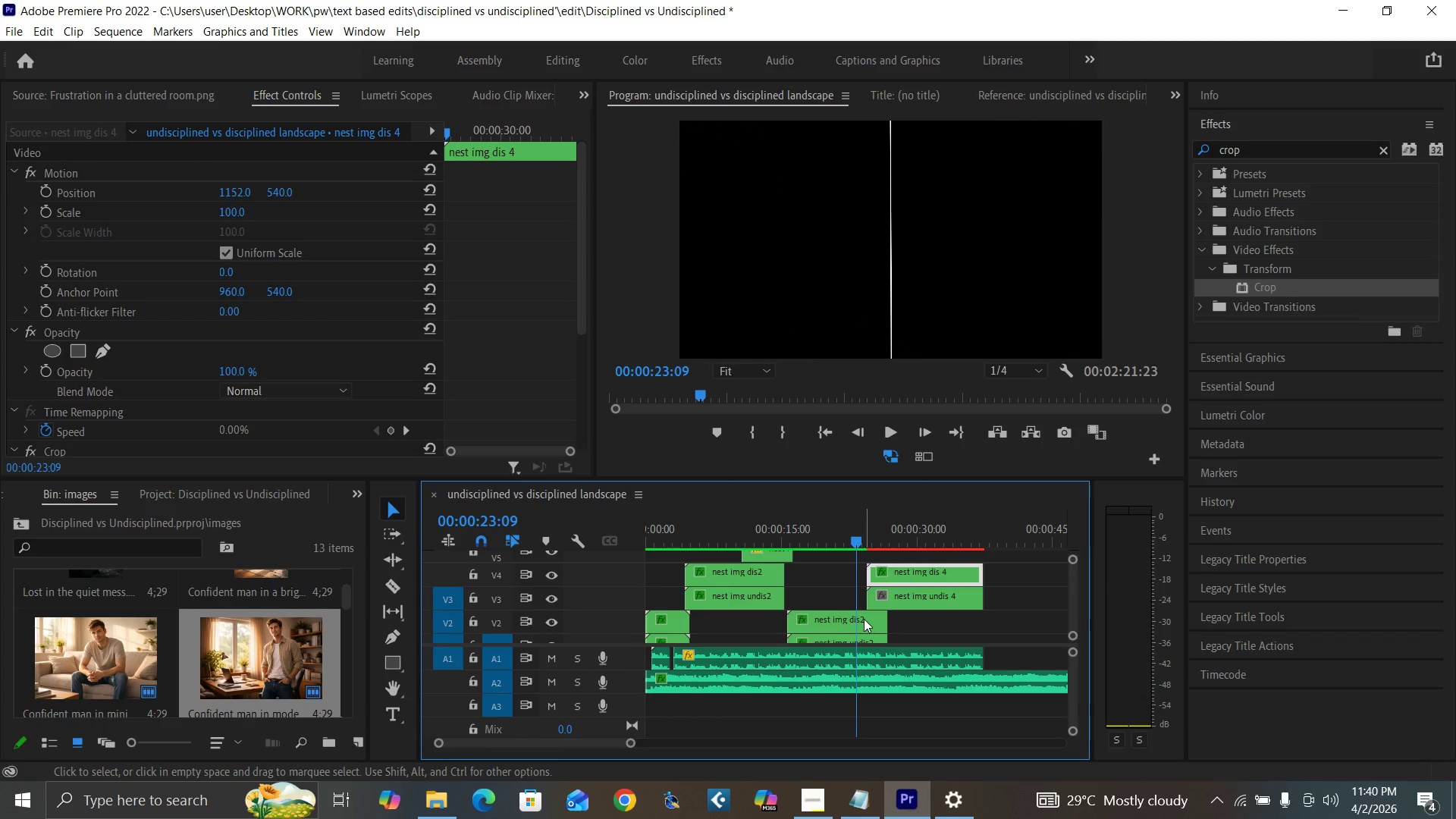 
left_click([864, 619])
 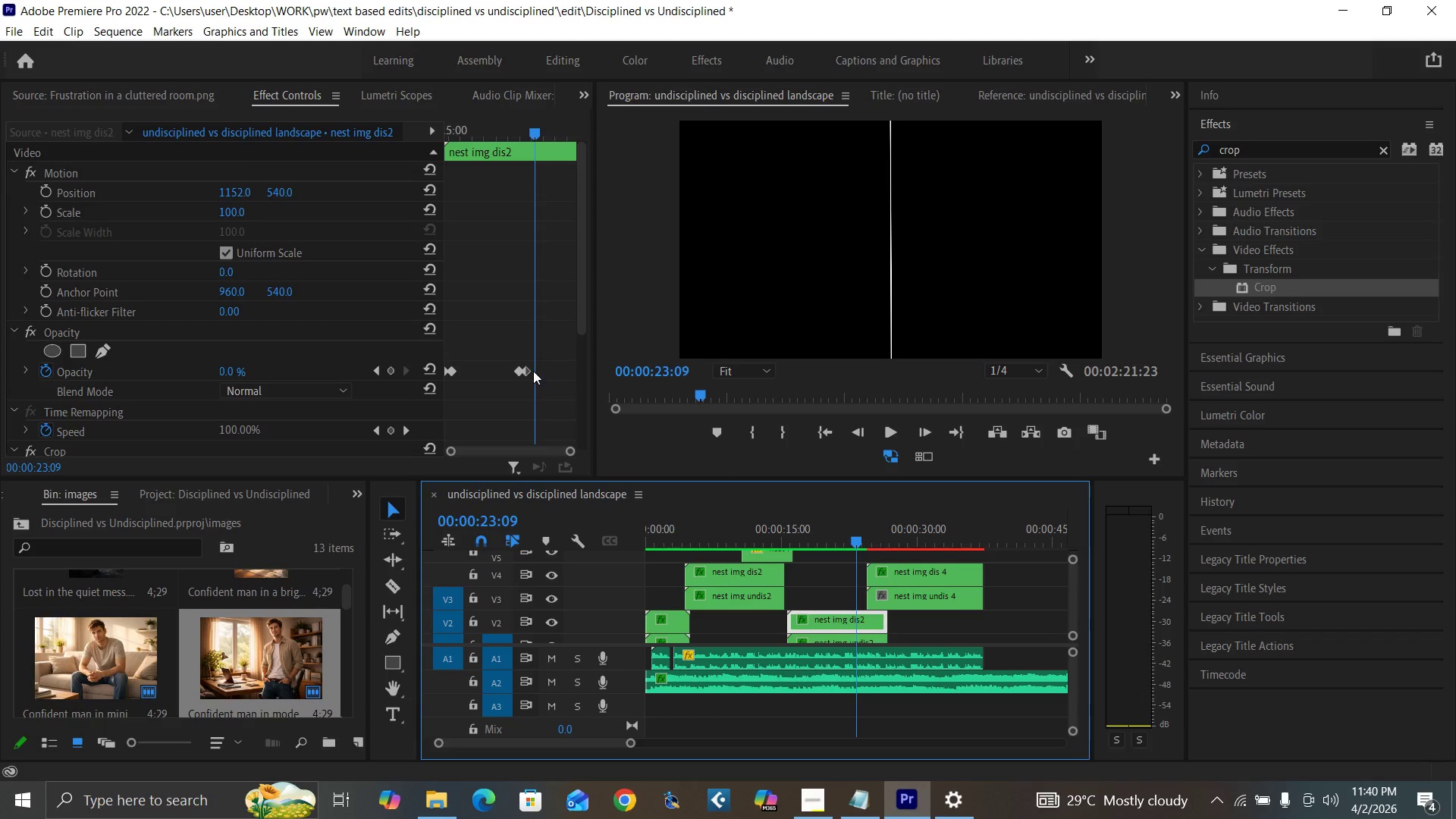 
left_click_drag(start_coordinate=[528, 368], to_coordinate=[581, 380])
 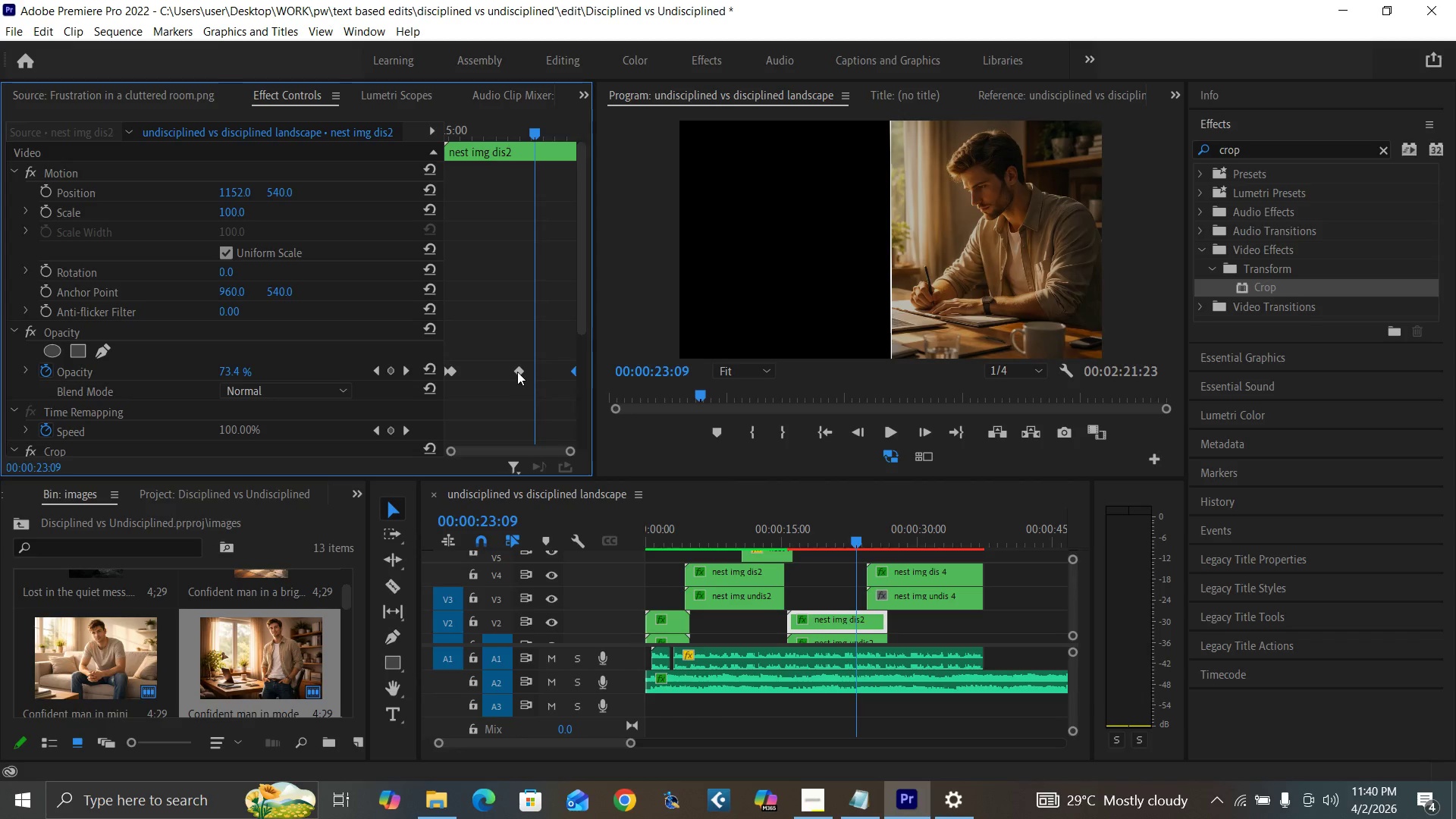 
left_click_drag(start_coordinate=[517, 372], to_coordinate=[561, 379])
 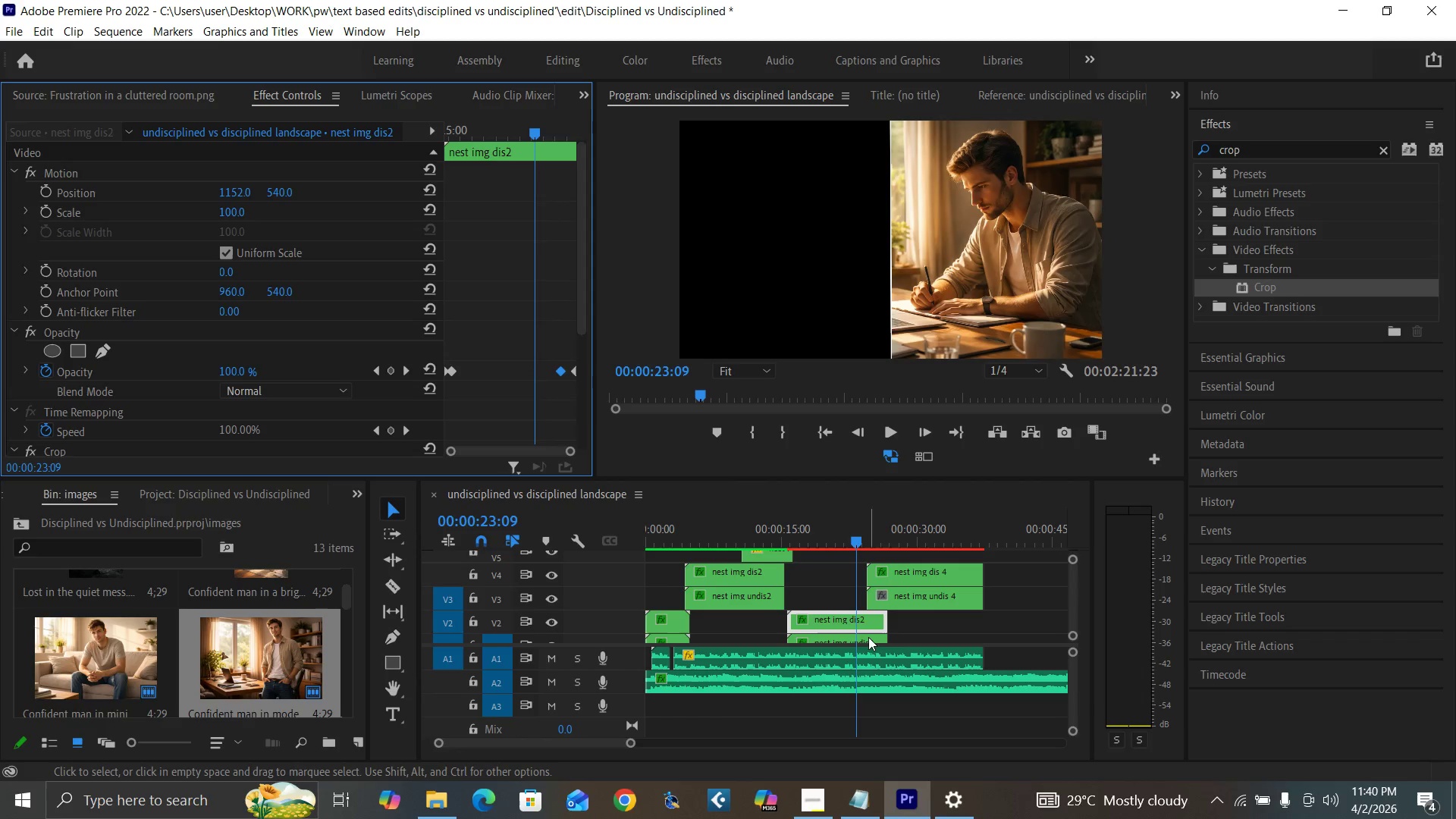 
left_click([868, 635])
 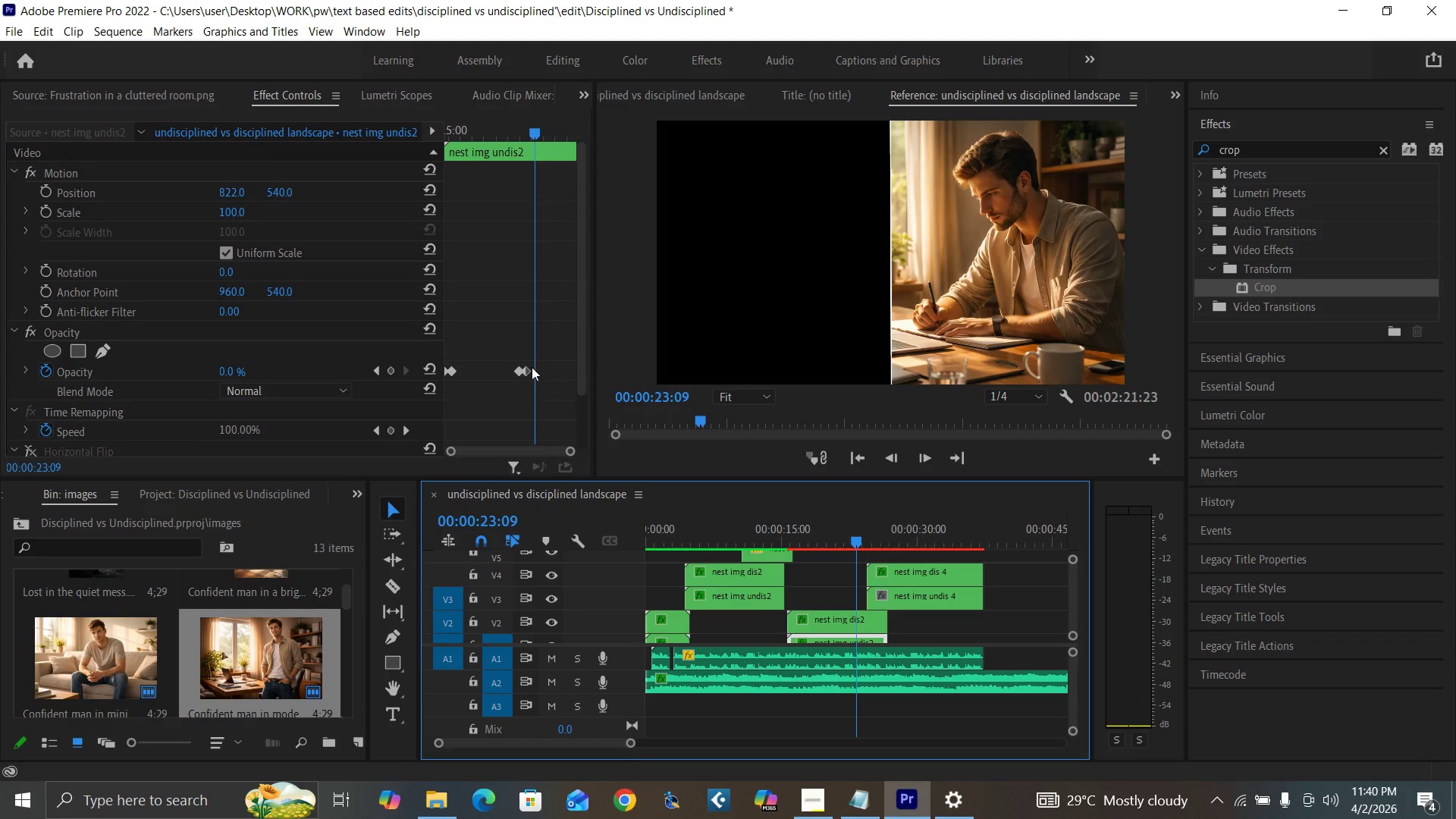 
left_click_drag(start_coordinate=[528, 367], to_coordinate=[582, 387])
 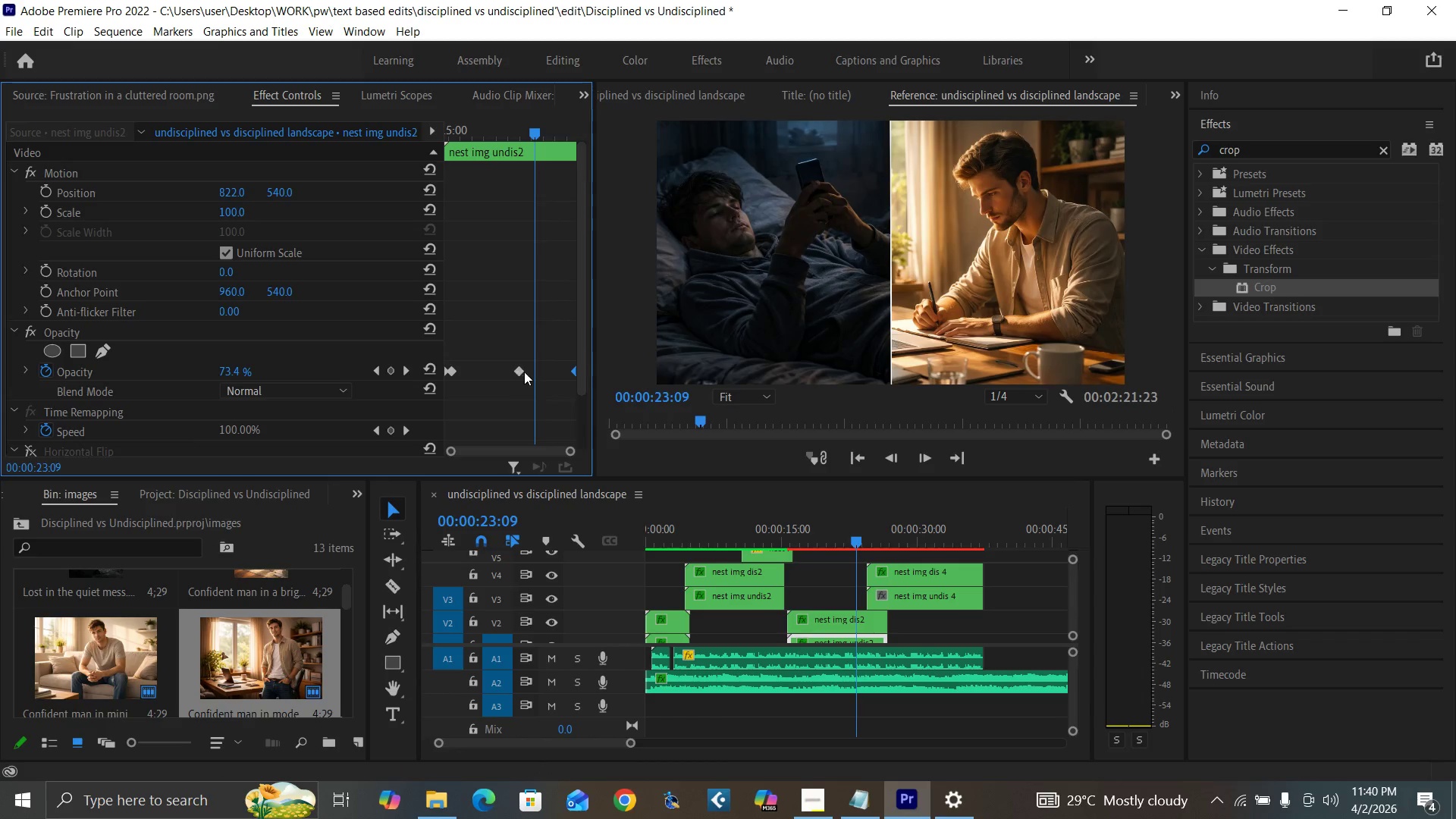 
left_click_drag(start_coordinate=[522, 372], to_coordinate=[563, 380])
 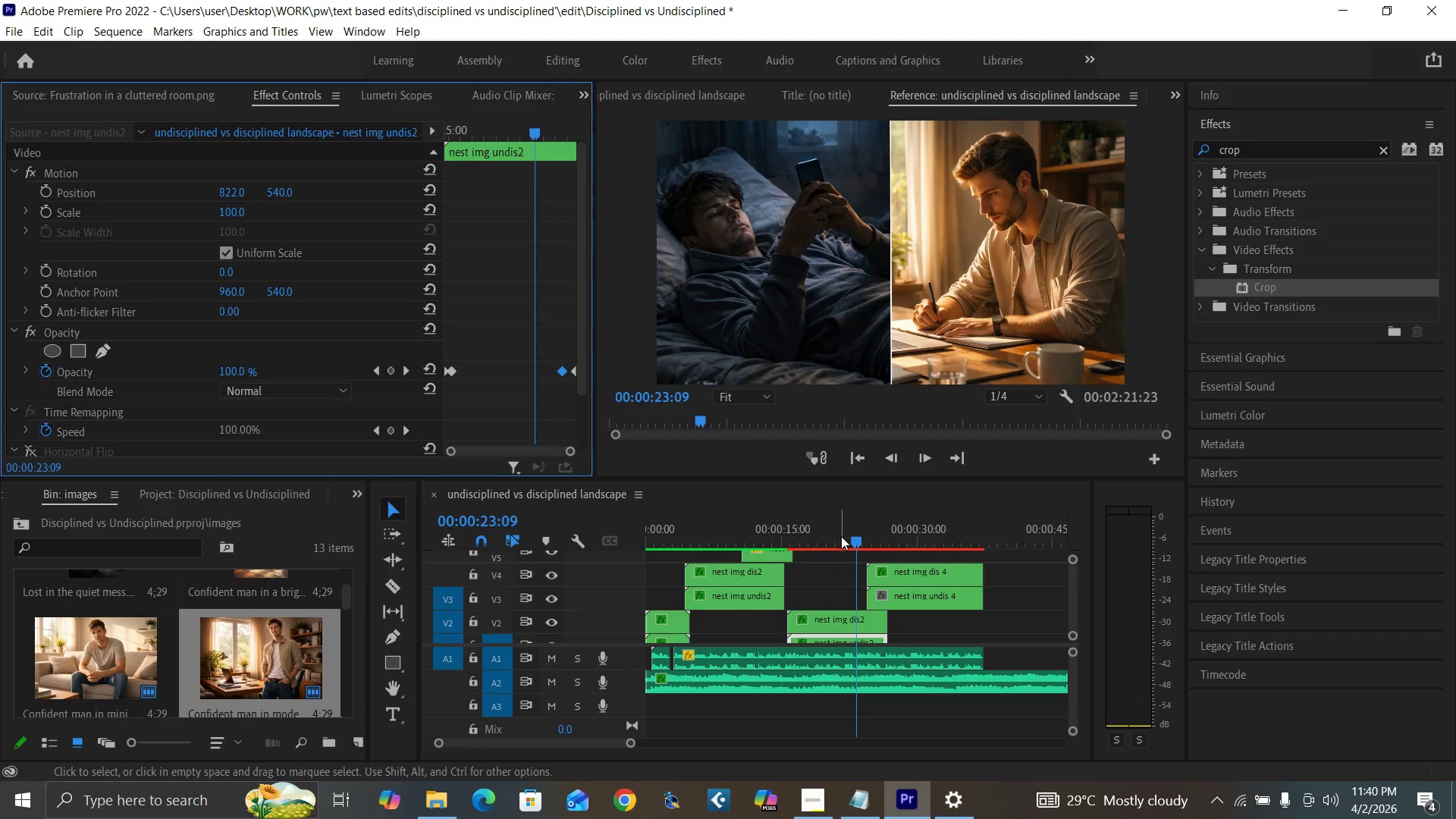 
left_click([841, 536])
 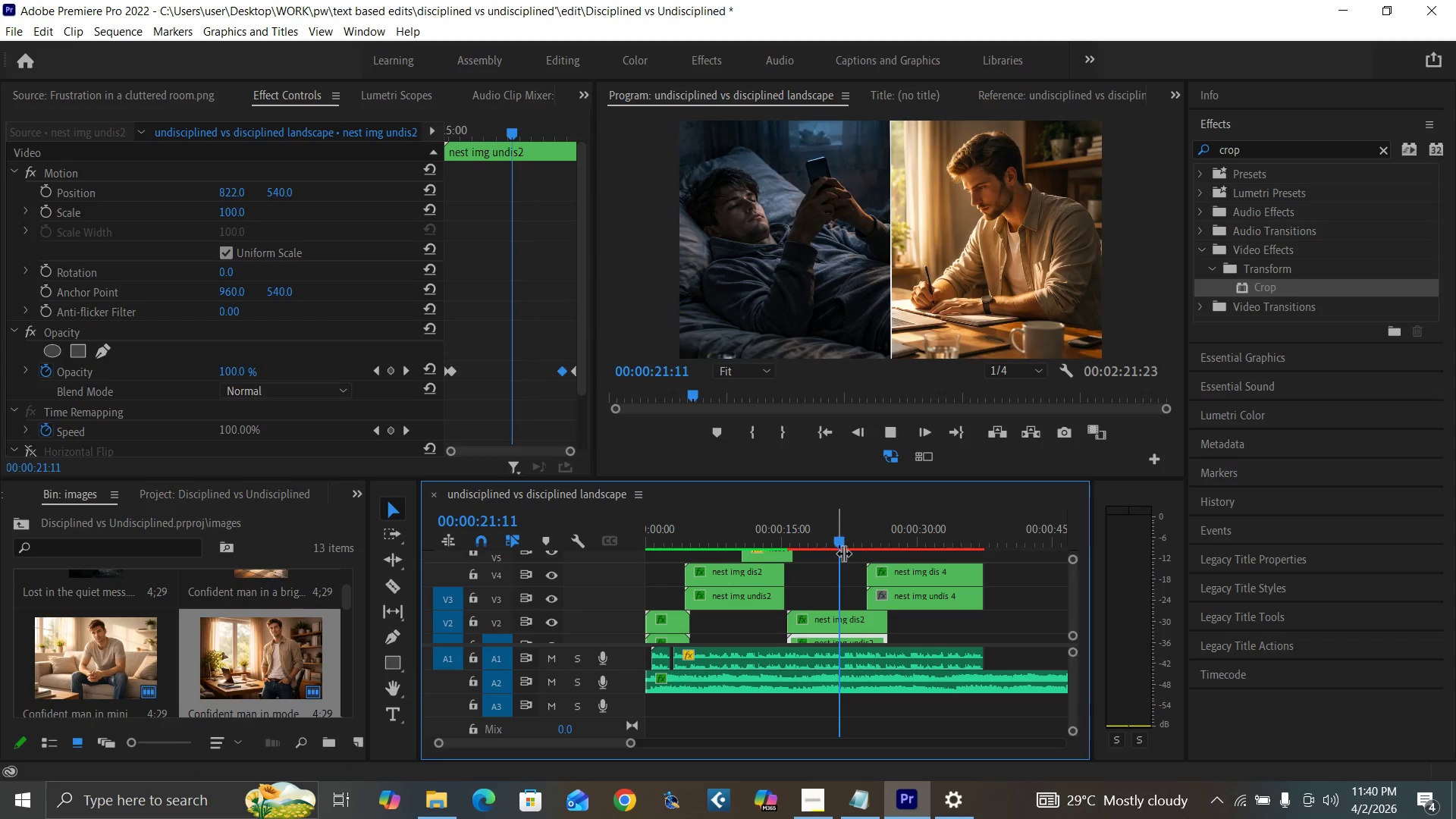 
key(Space)
 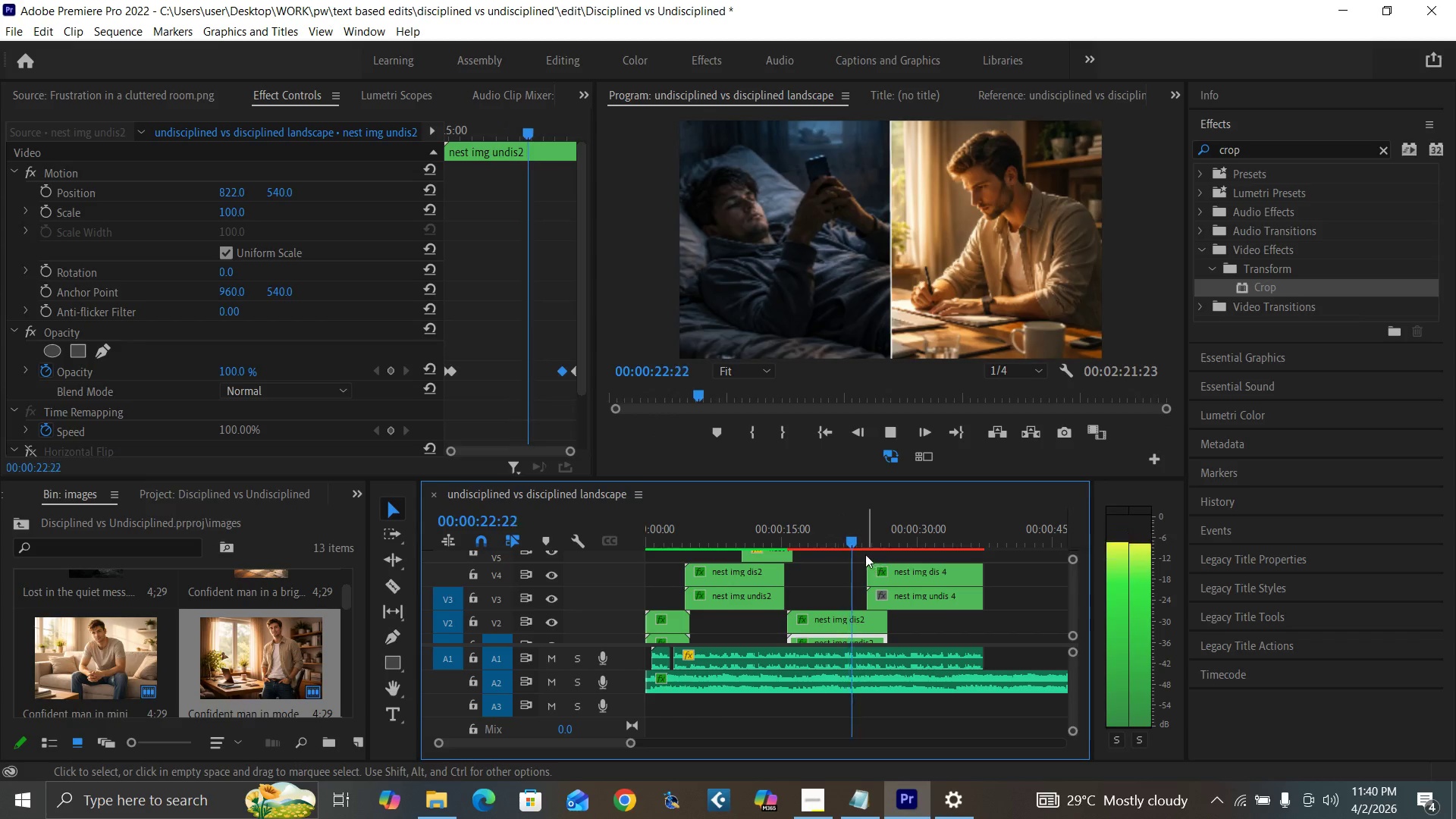 
key(Space)
 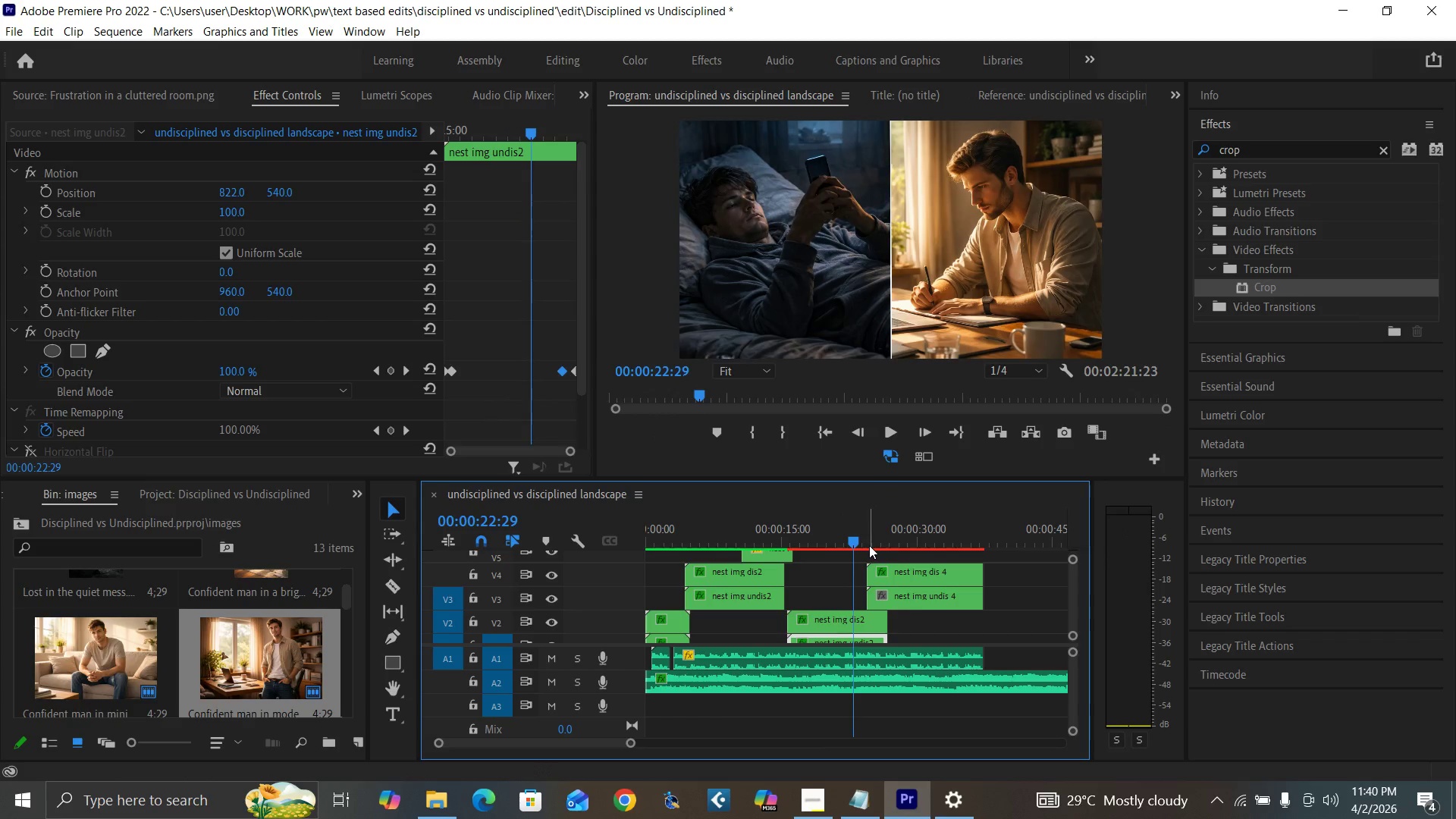 
key(Equal)
 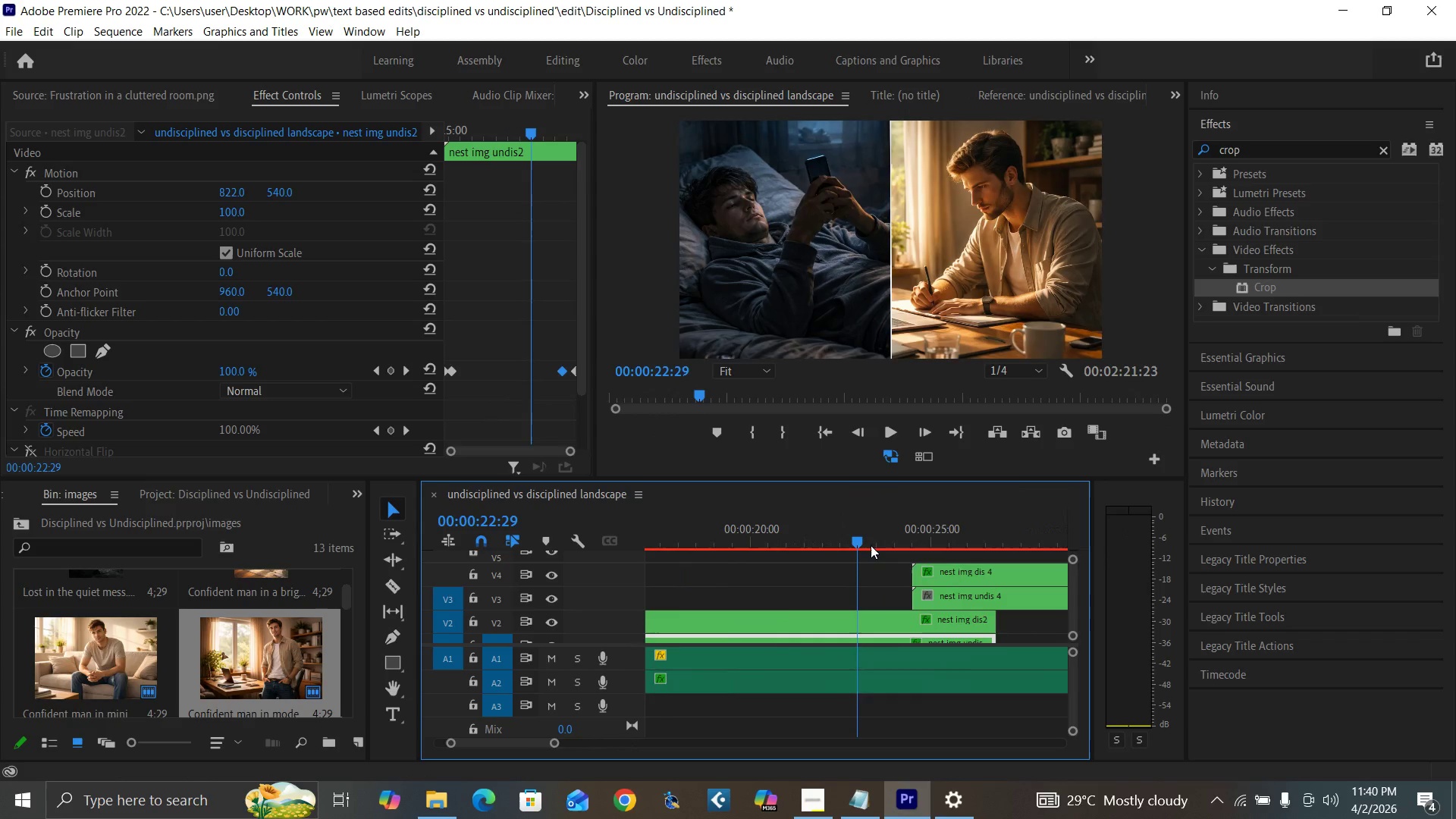 
key(Equal)
 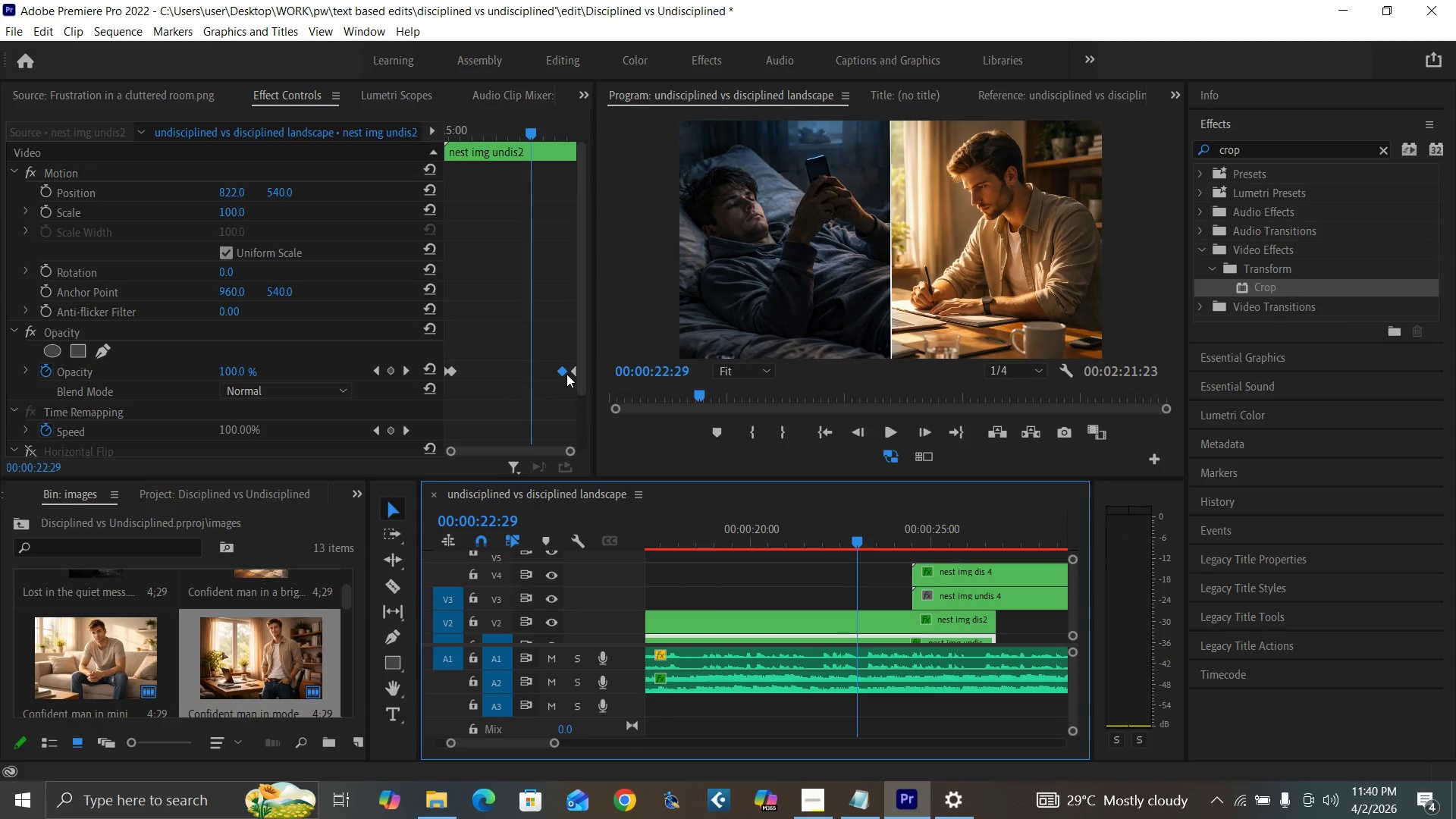 
left_click_drag(start_coordinate=[558, 369], to_coordinate=[535, 365])
 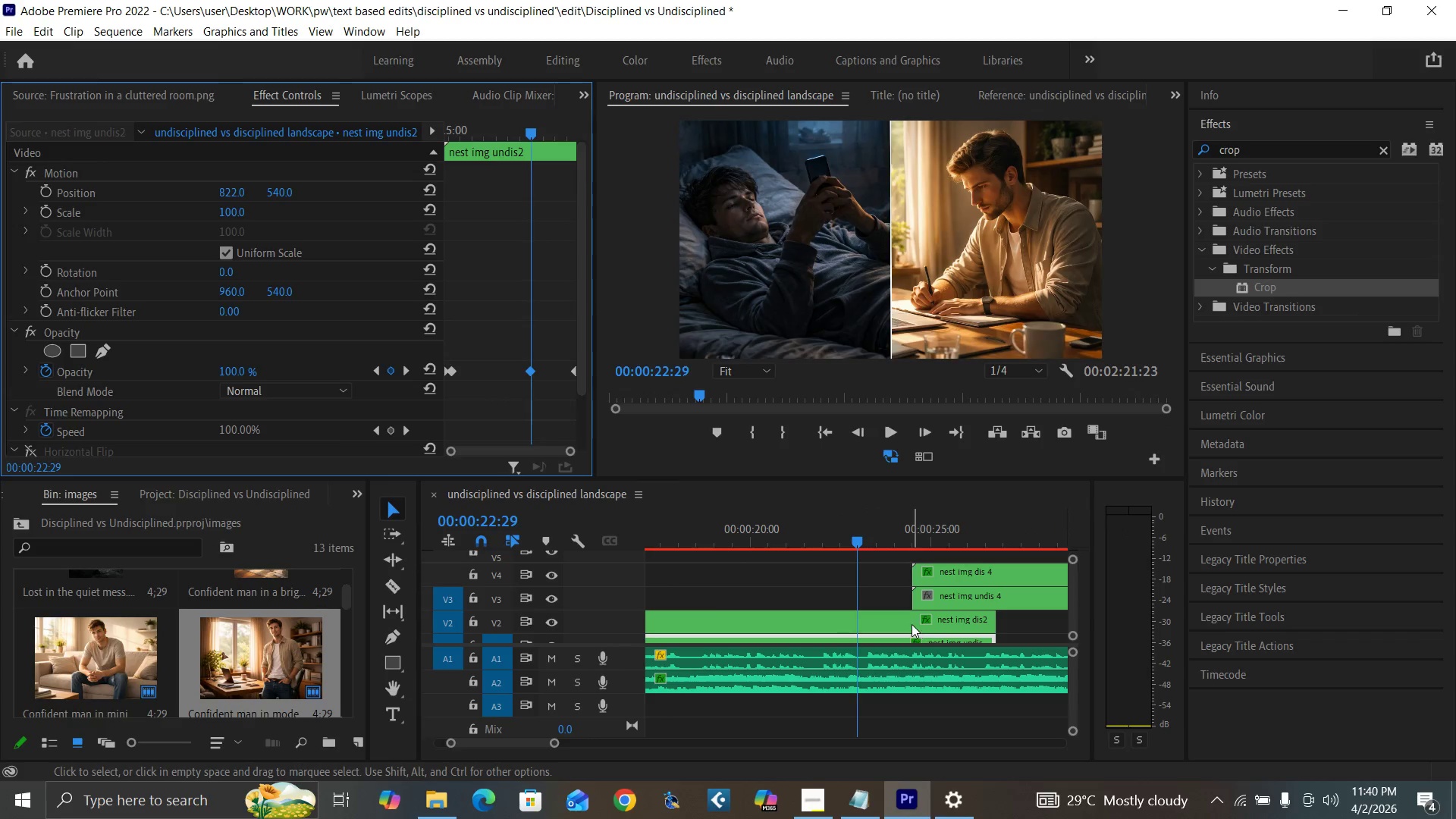 
left_click([912, 624])
 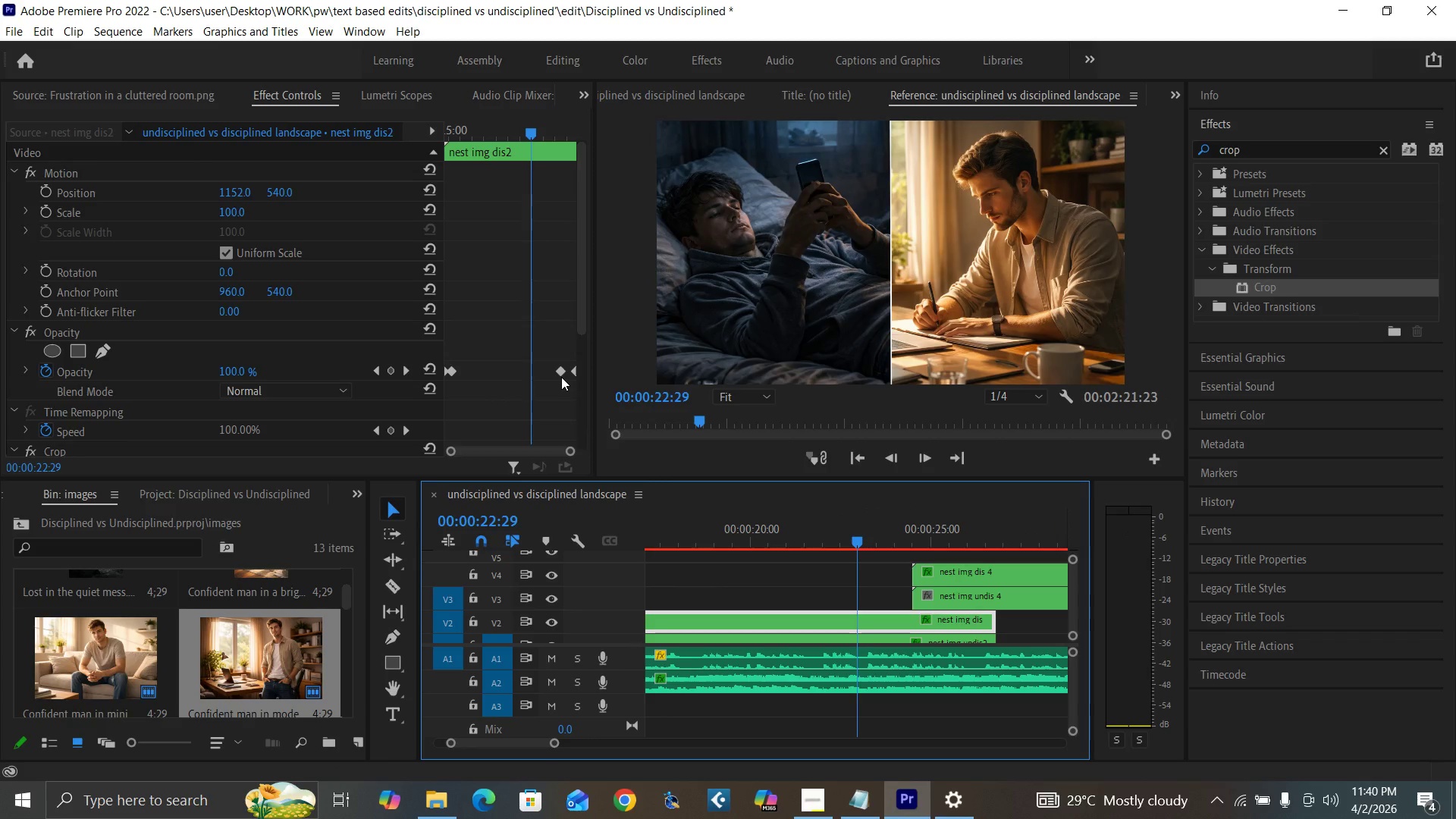 
left_click_drag(start_coordinate=[560, 369], to_coordinate=[534, 369])
 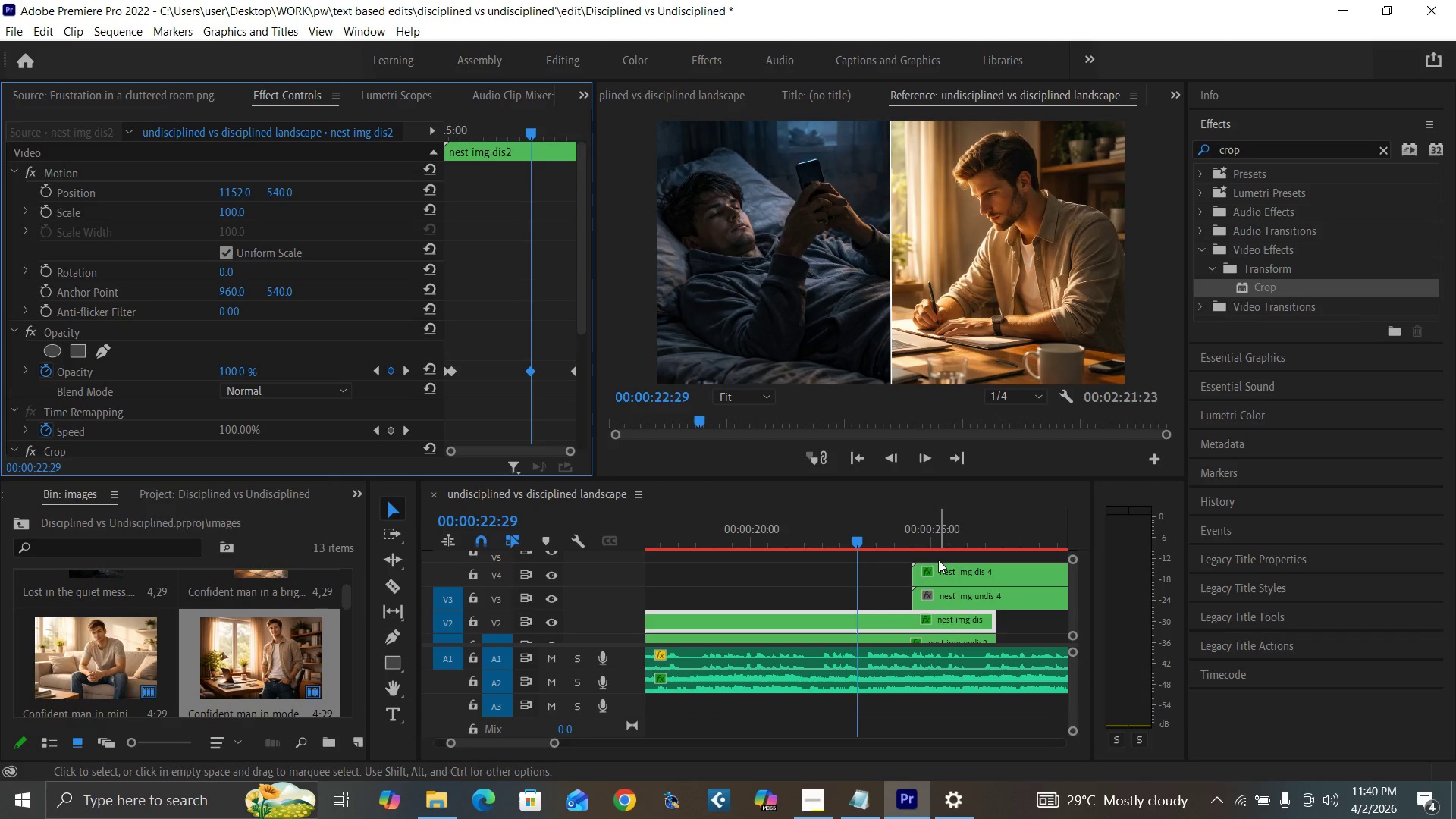 
left_click_drag(start_coordinate=[938, 557], to_coordinate=[948, 595])
 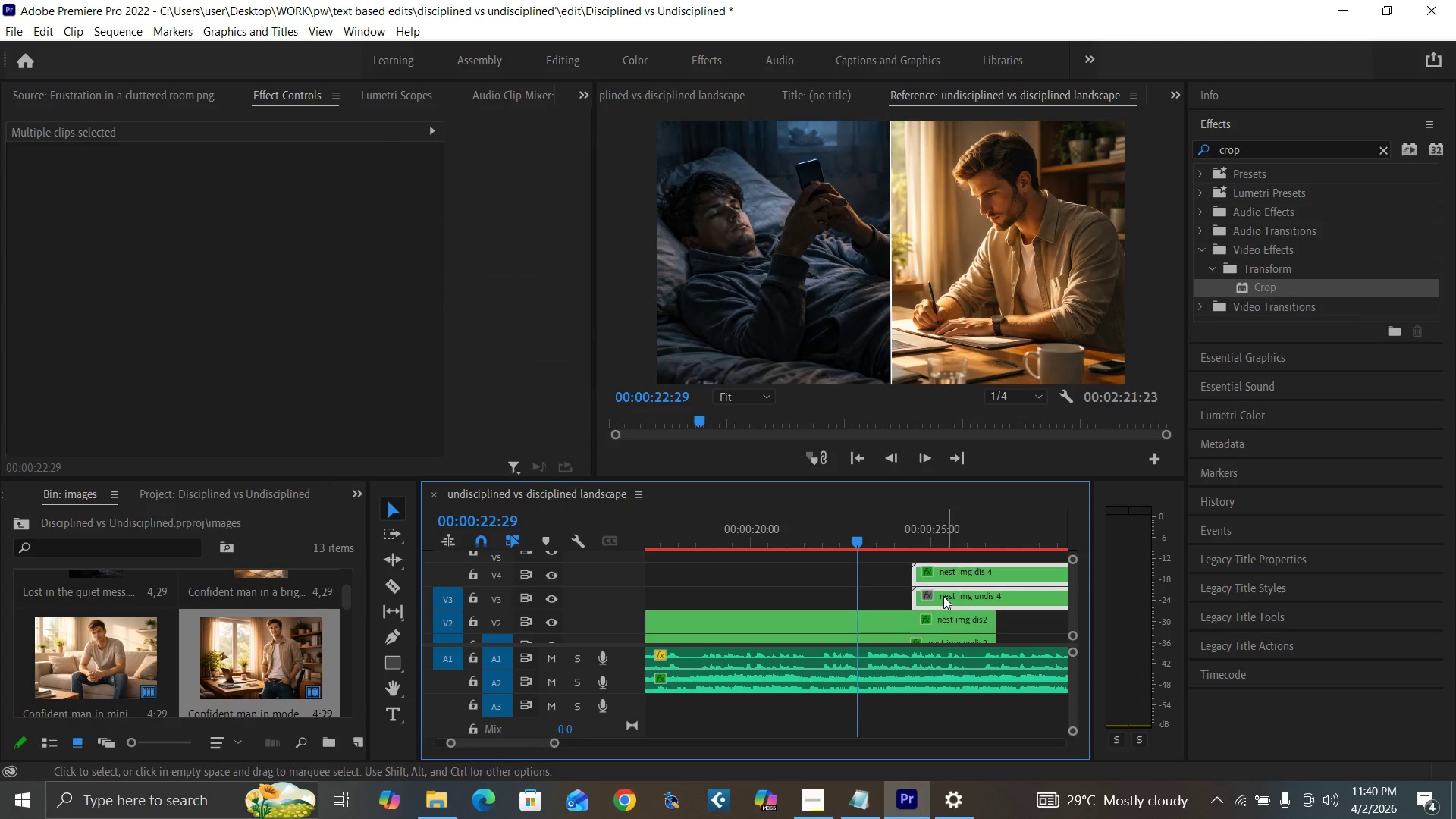 
left_click_drag(start_coordinate=[945, 596], to_coordinate=[896, 593])
 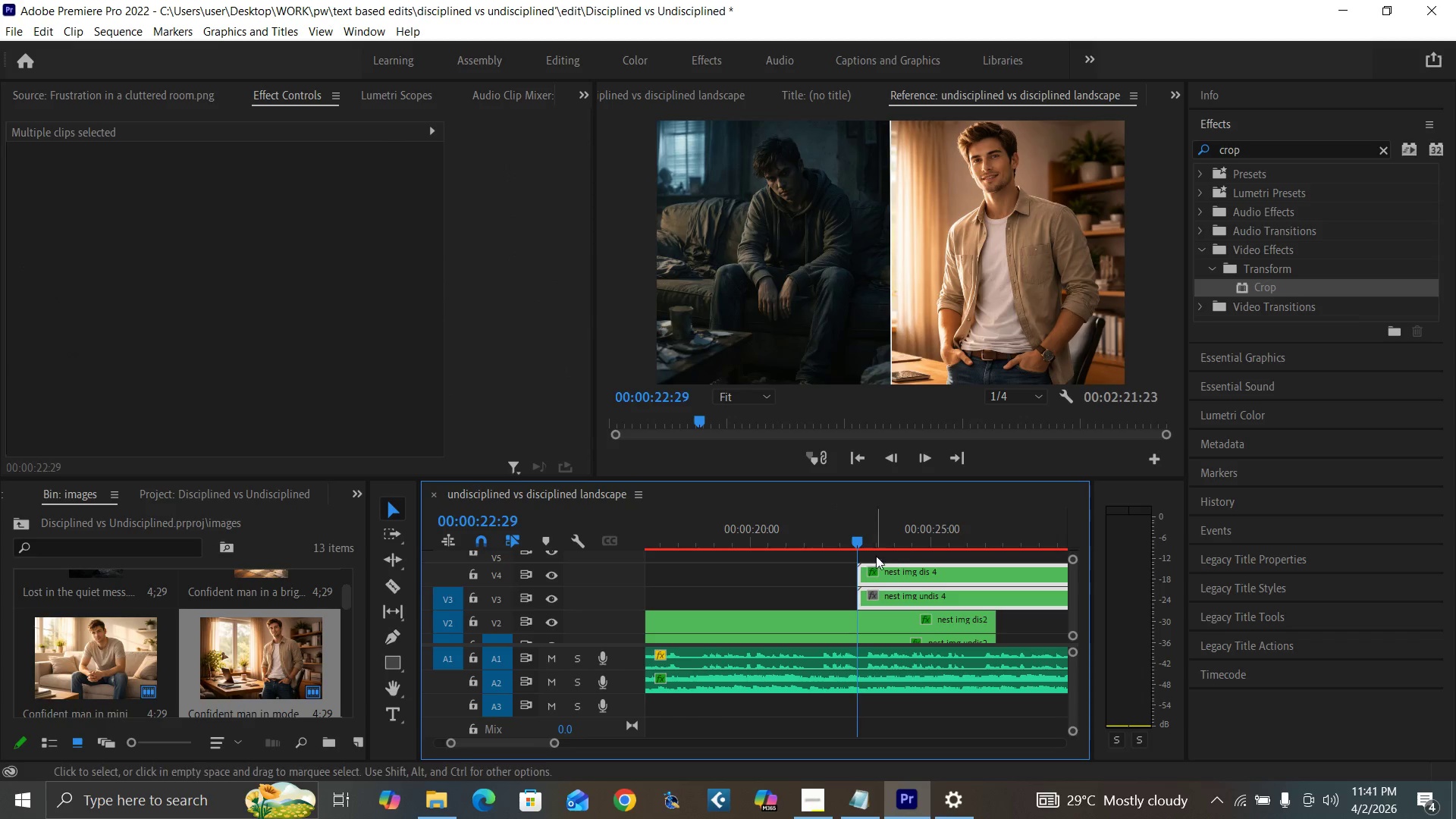 
left_click([878, 554])
 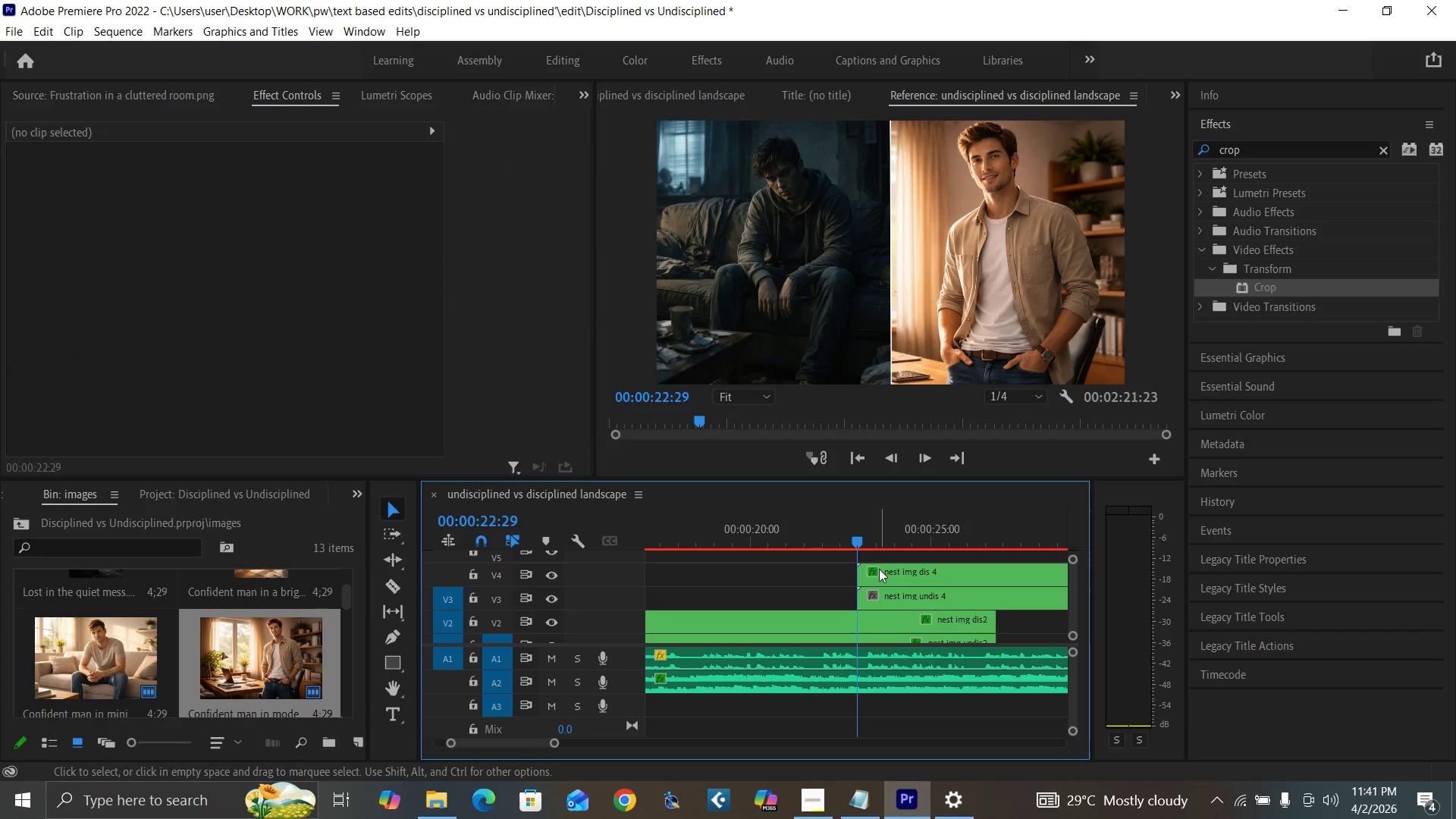 
double_click([879, 569])
 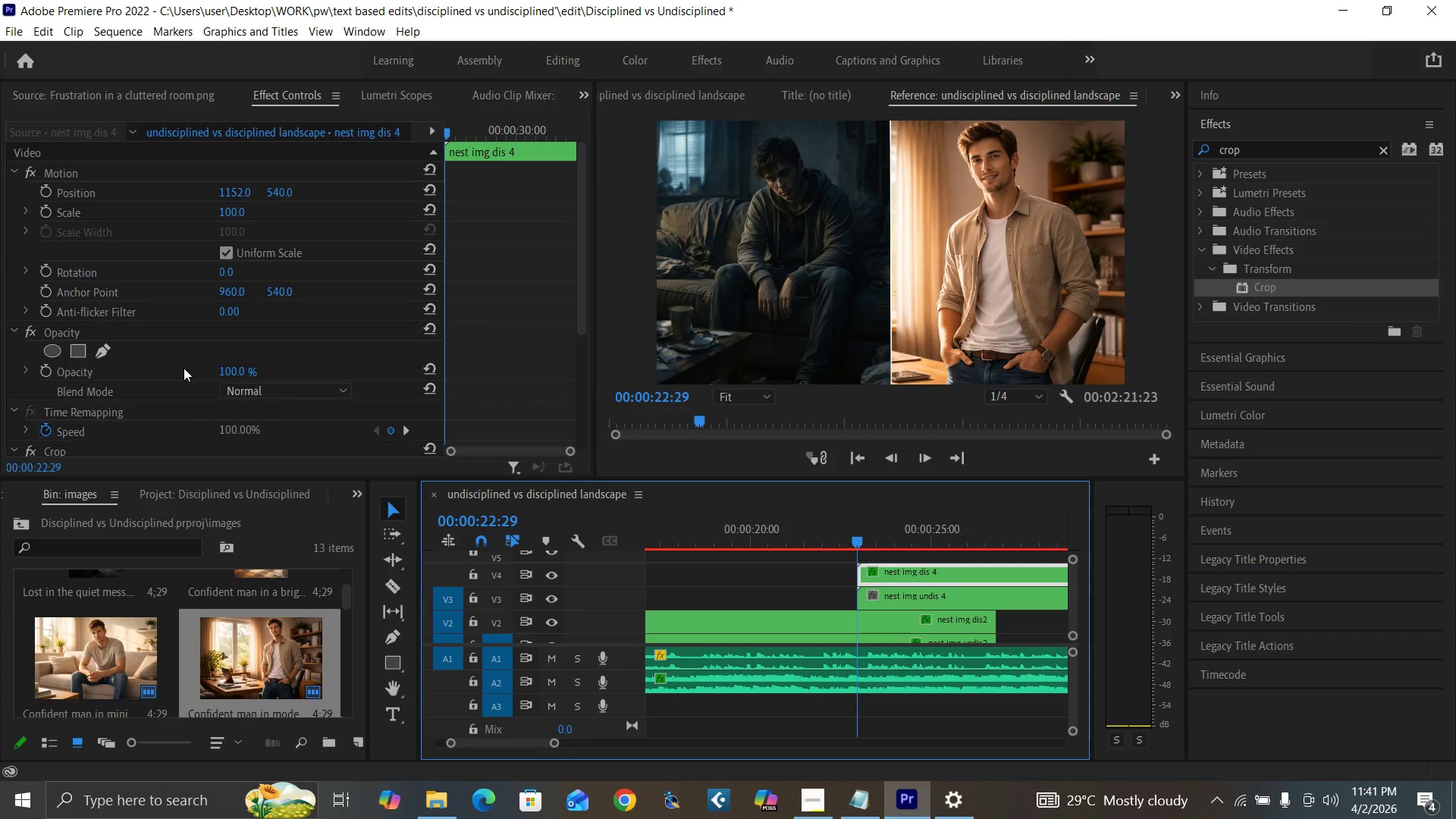 
left_click([230, 369])
 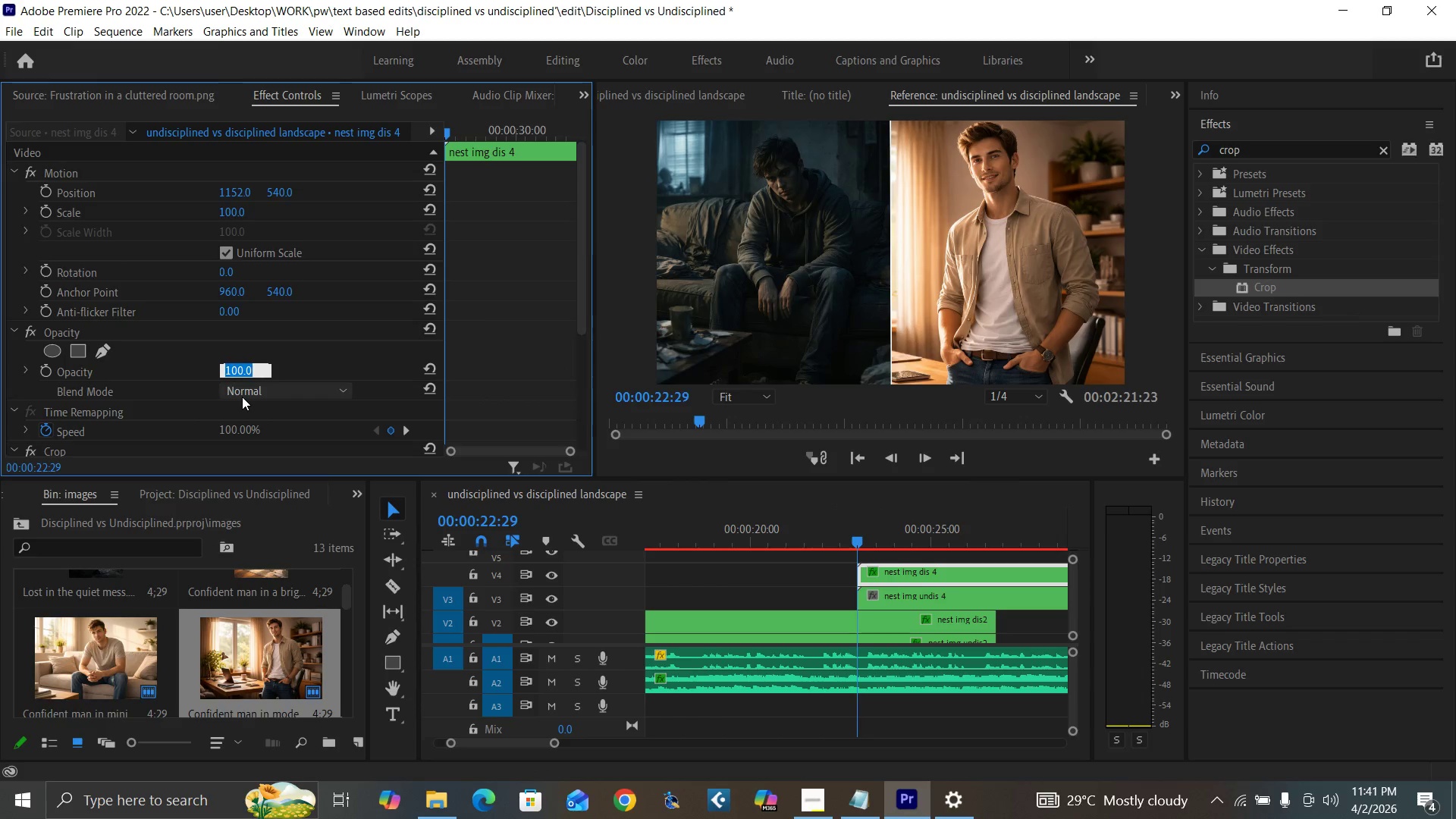 
key(0)
 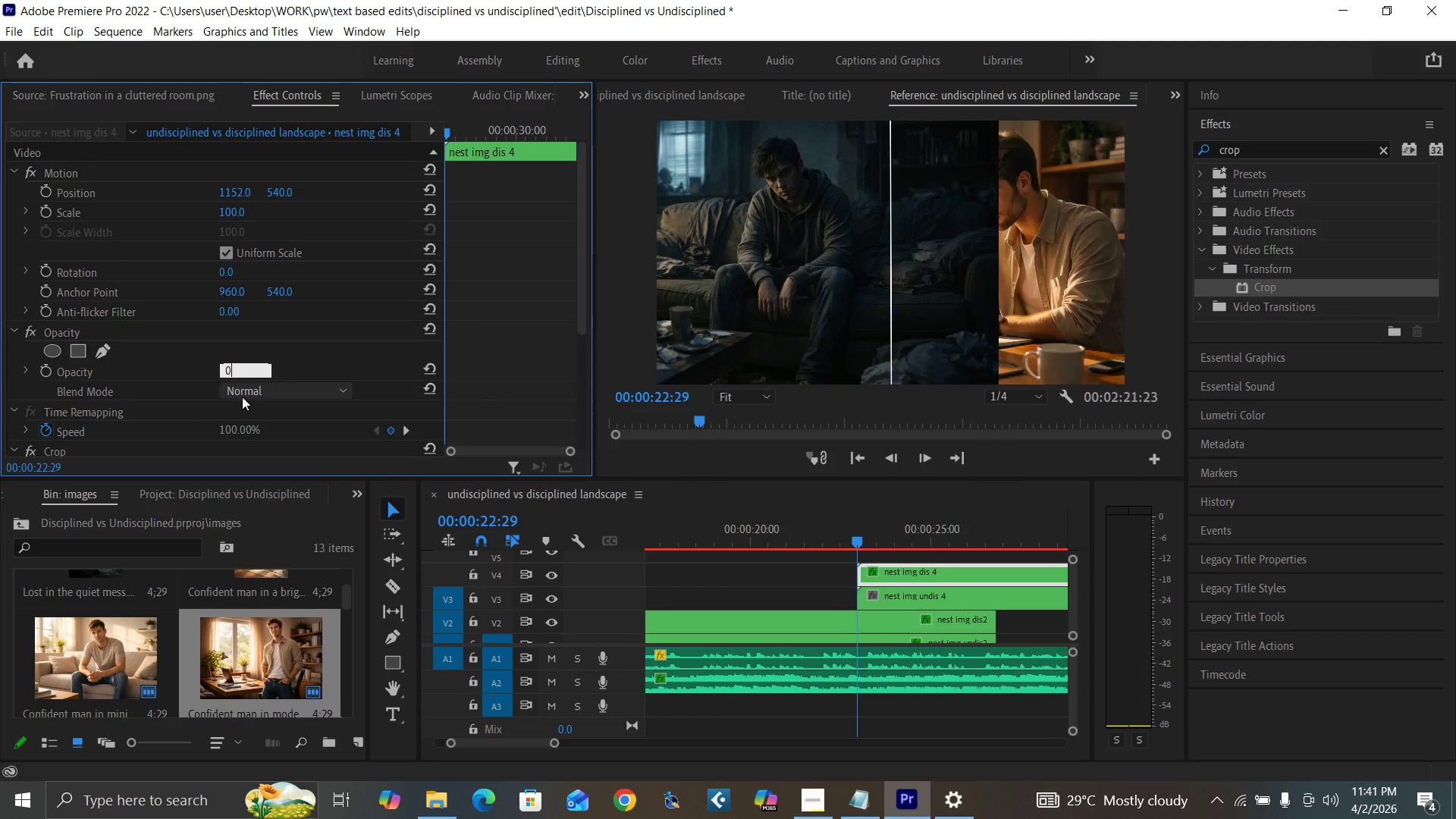 
key(Enter)
 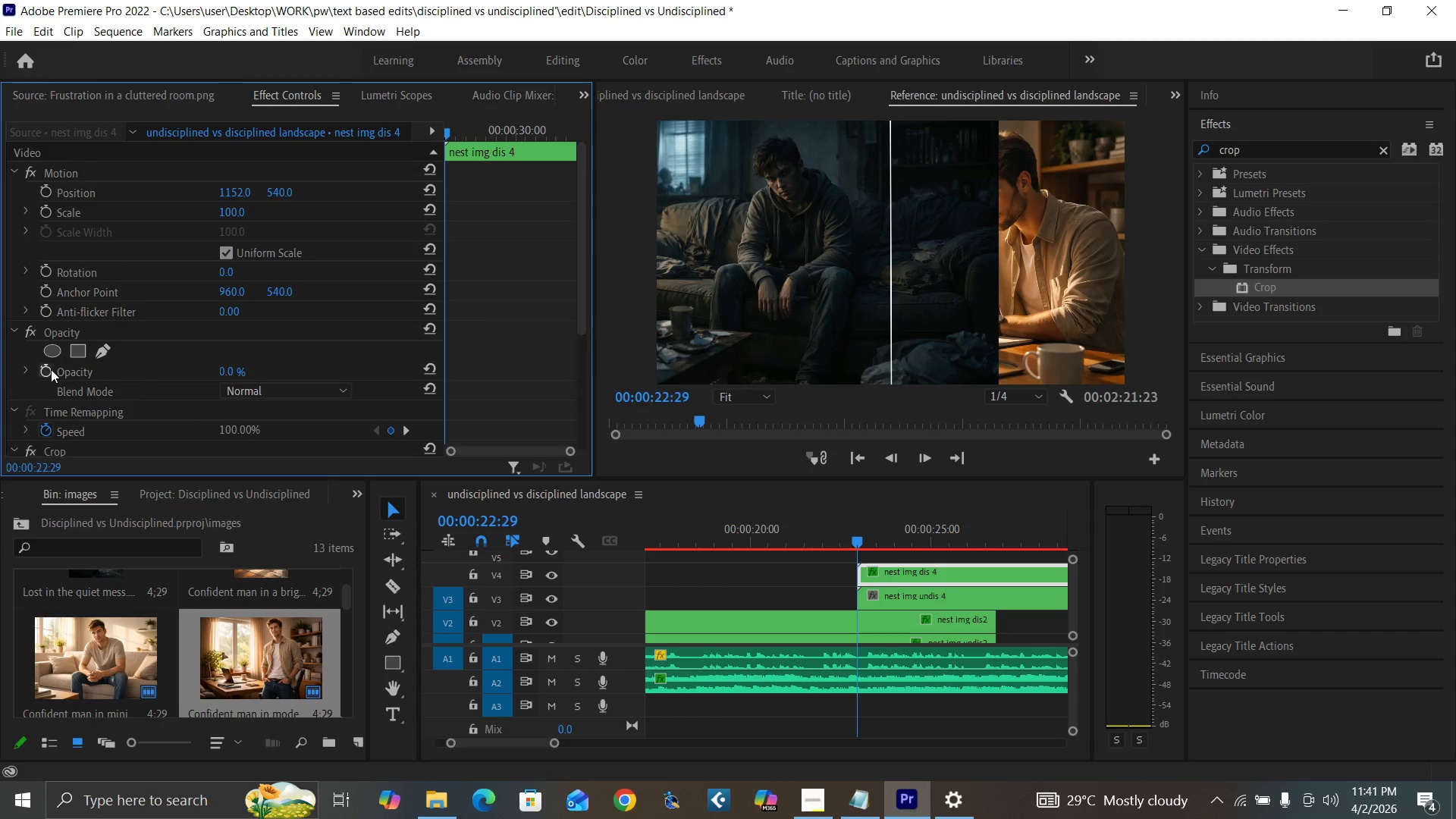 
left_click([45, 369])
 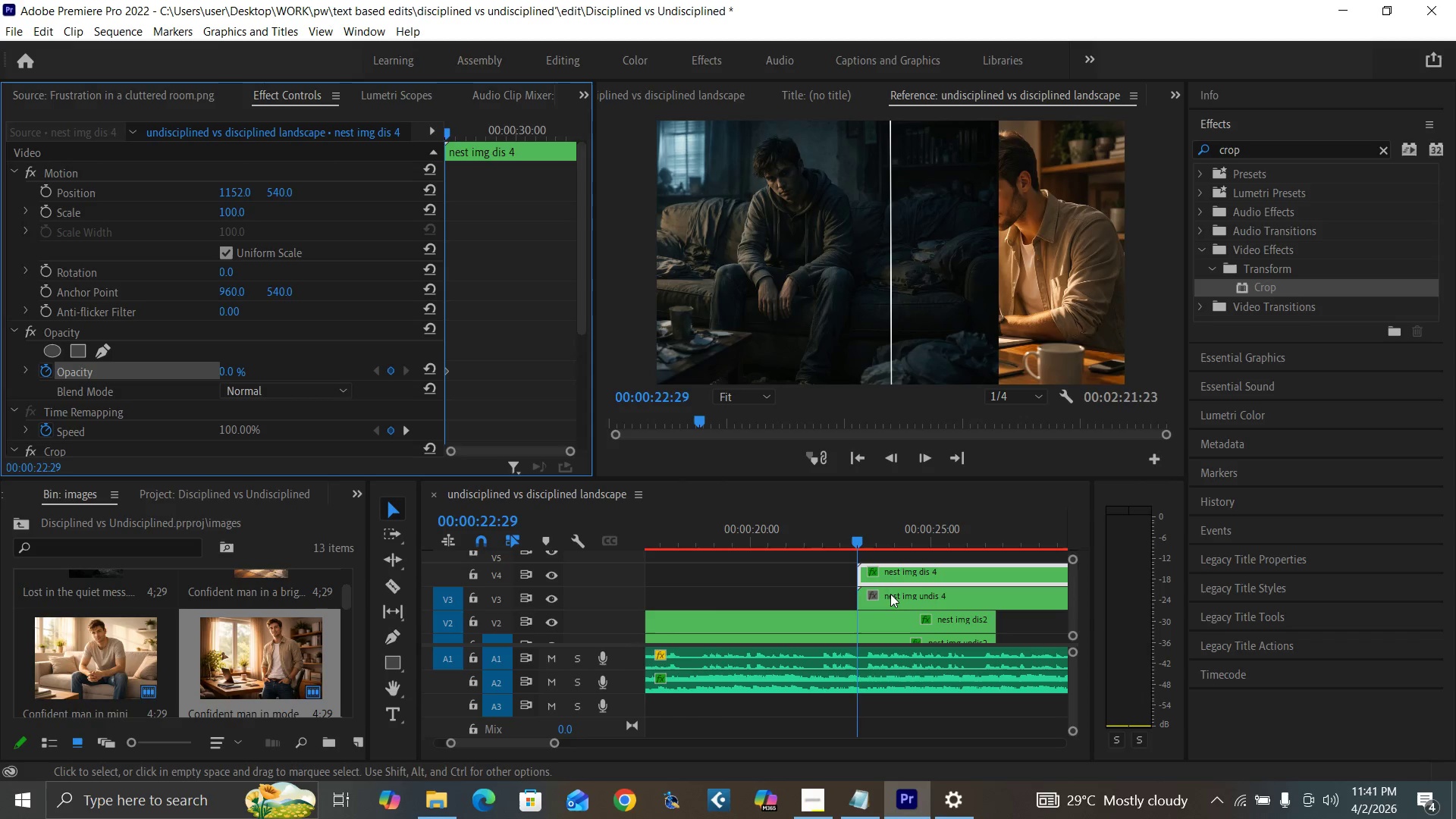 
left_click([891, 594])
 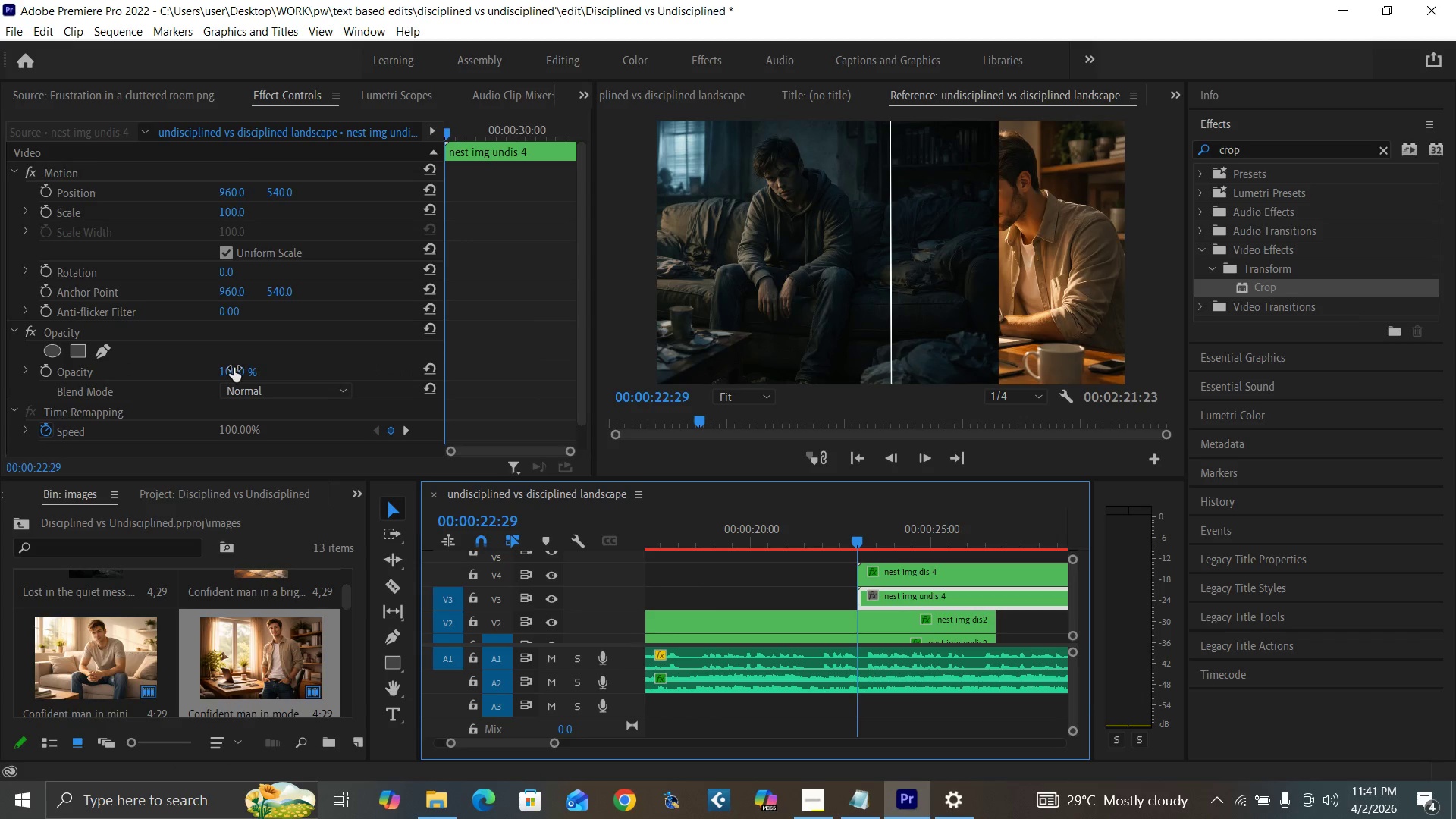 
left_click([237, 366])
 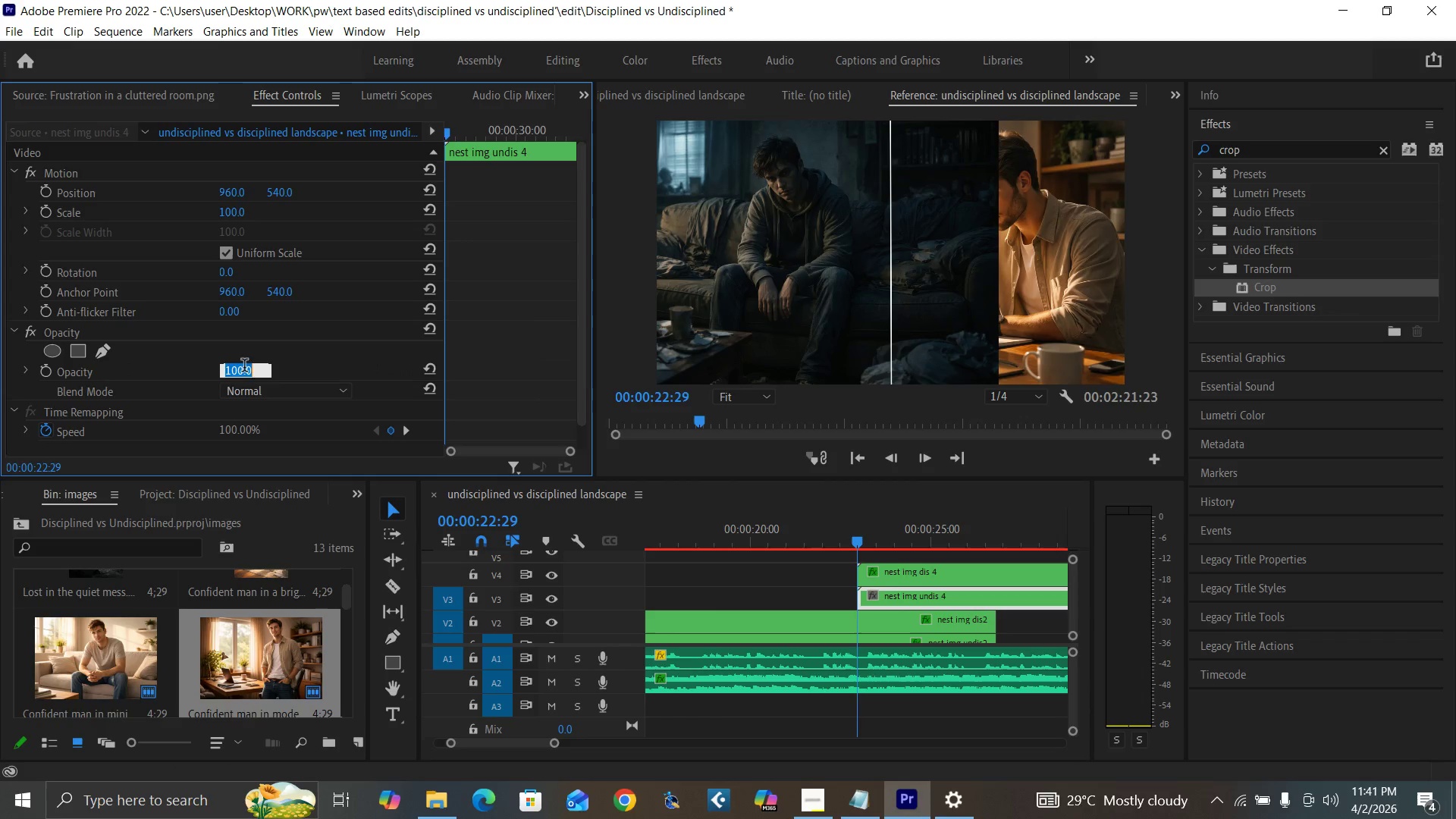 
key(0)
 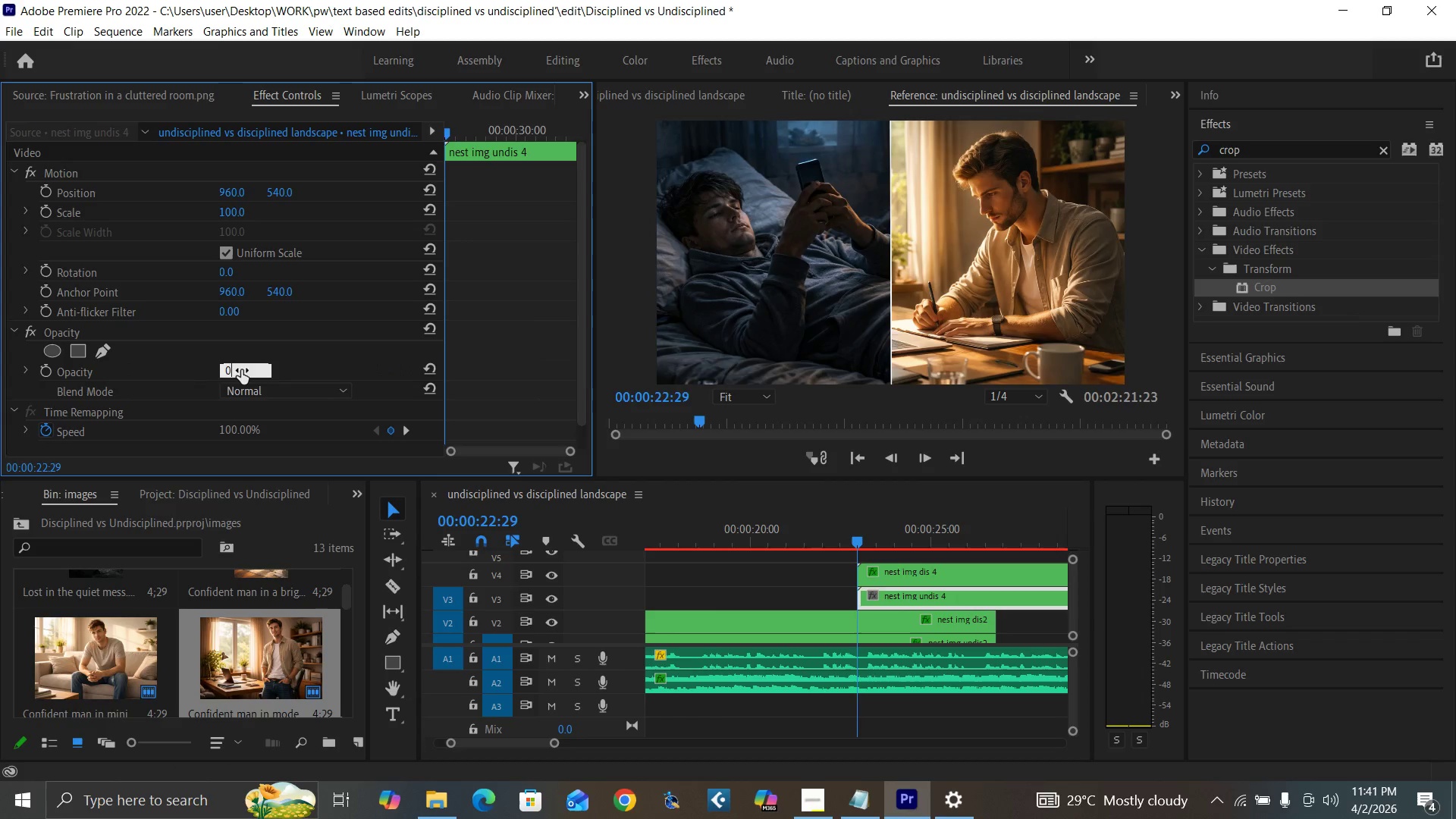 
key(Enter)
 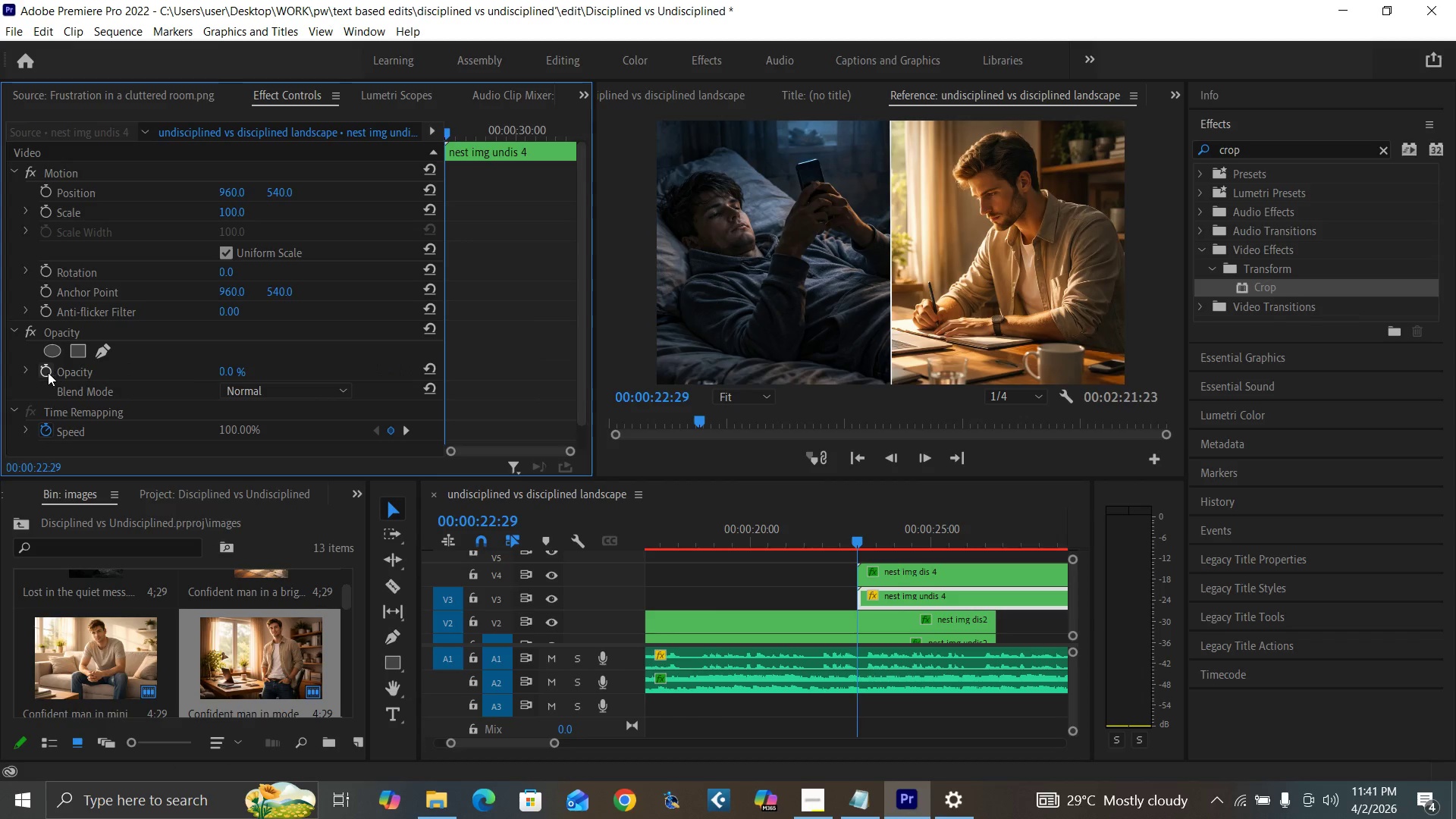 
left_click([46, 372])
 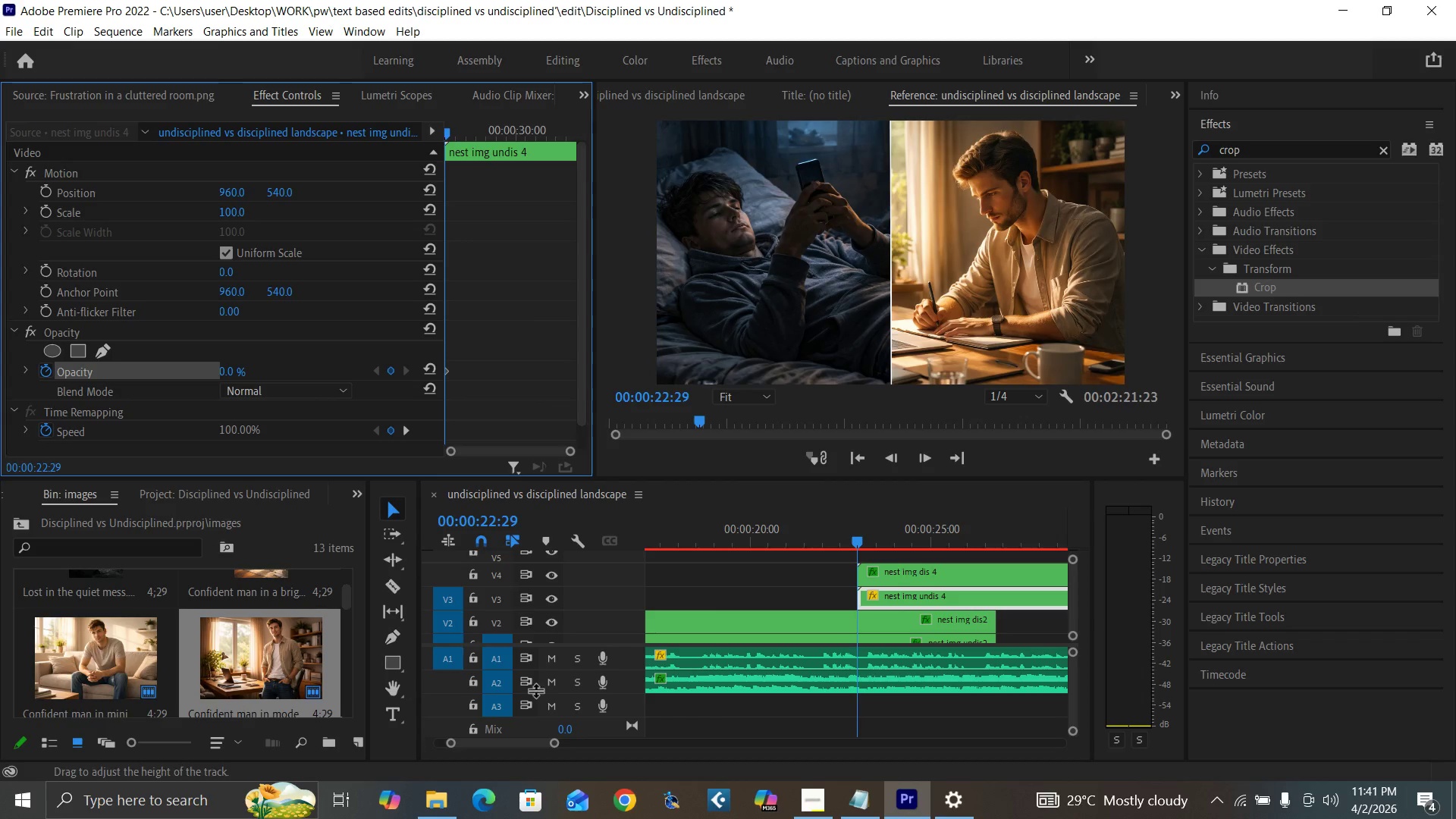 
key(ArrowRight)
 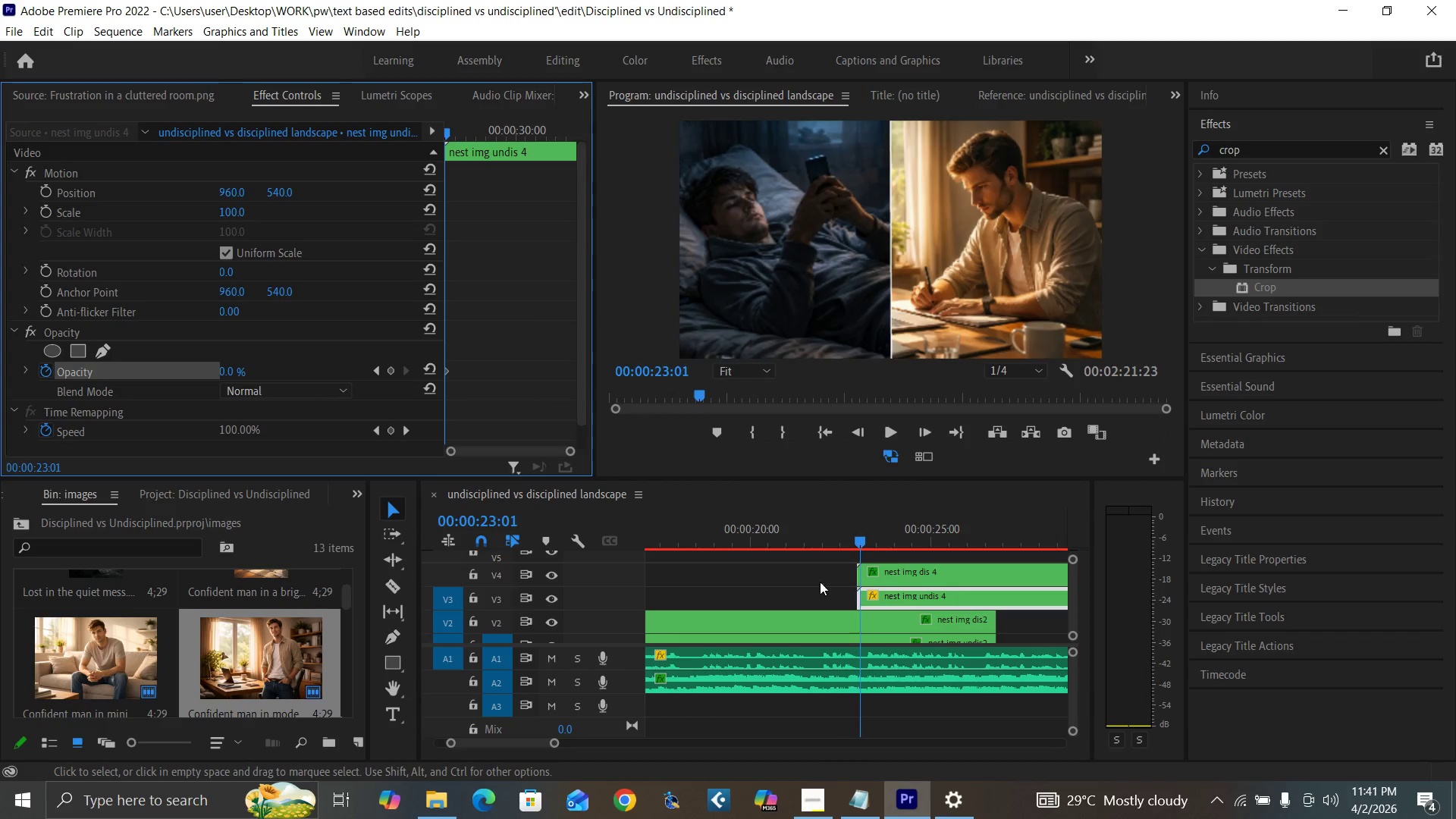 
key(ArrowRight)
 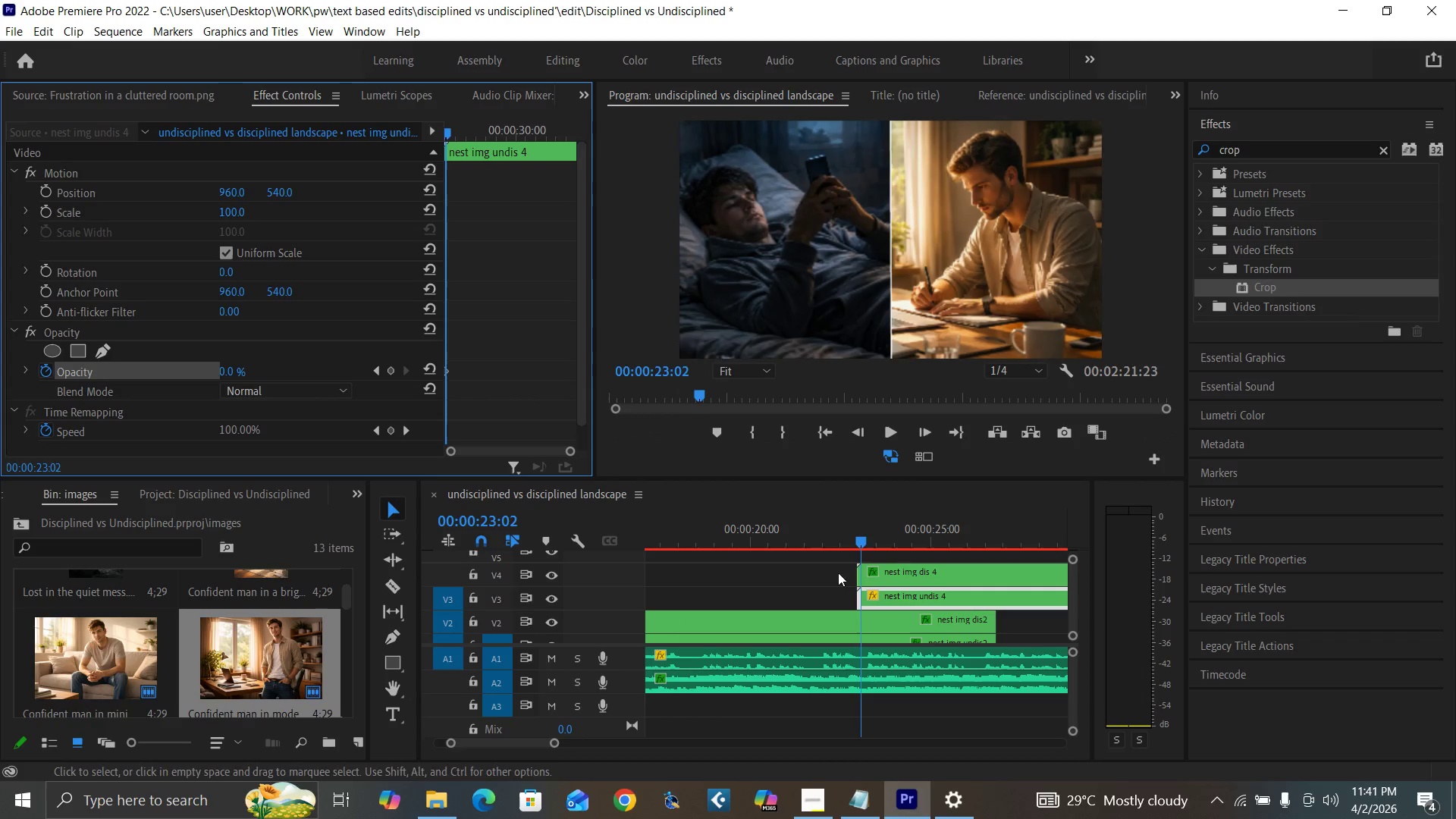 
key(ArrowRight)
 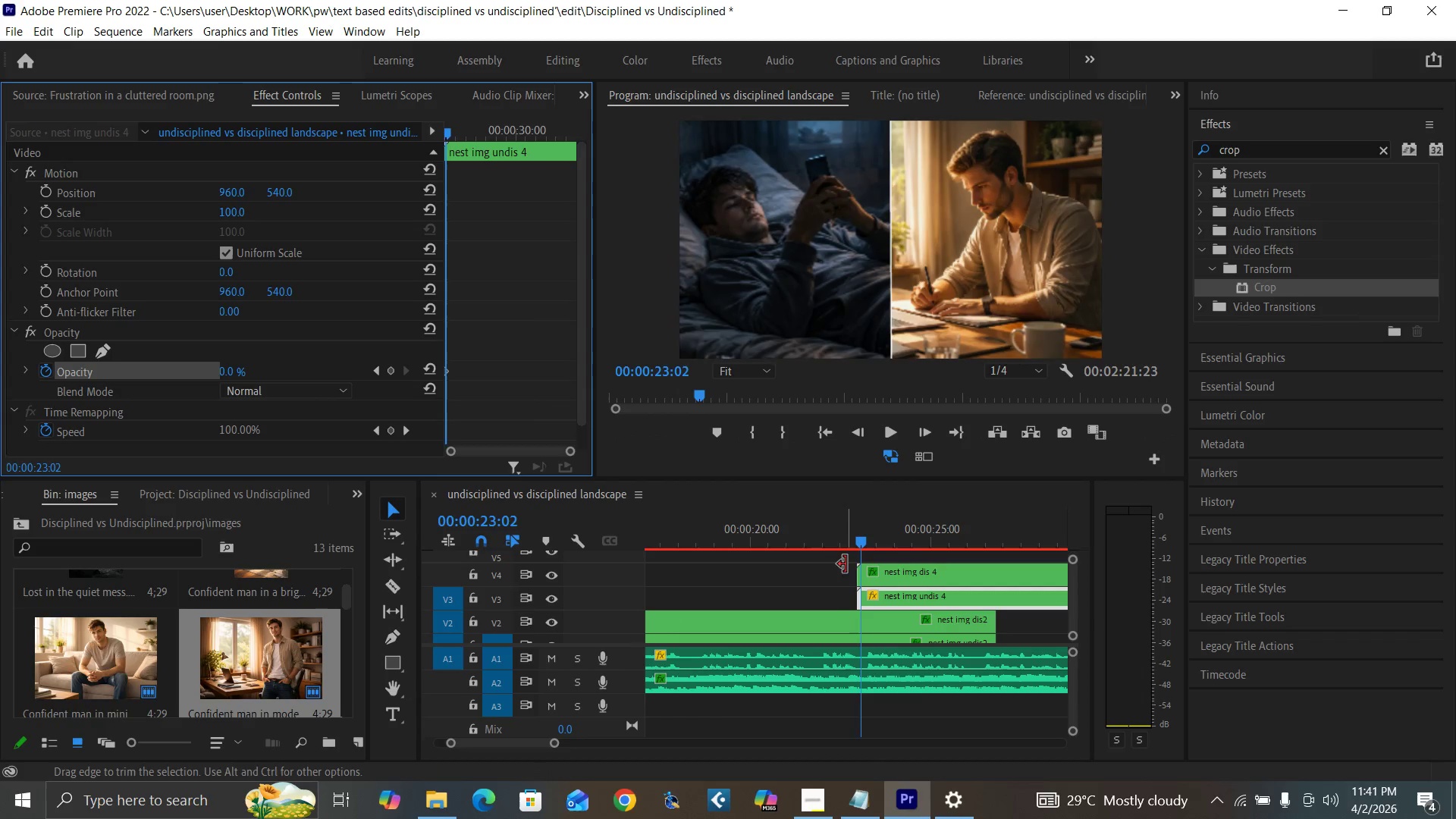 
key(ArrowRight)
 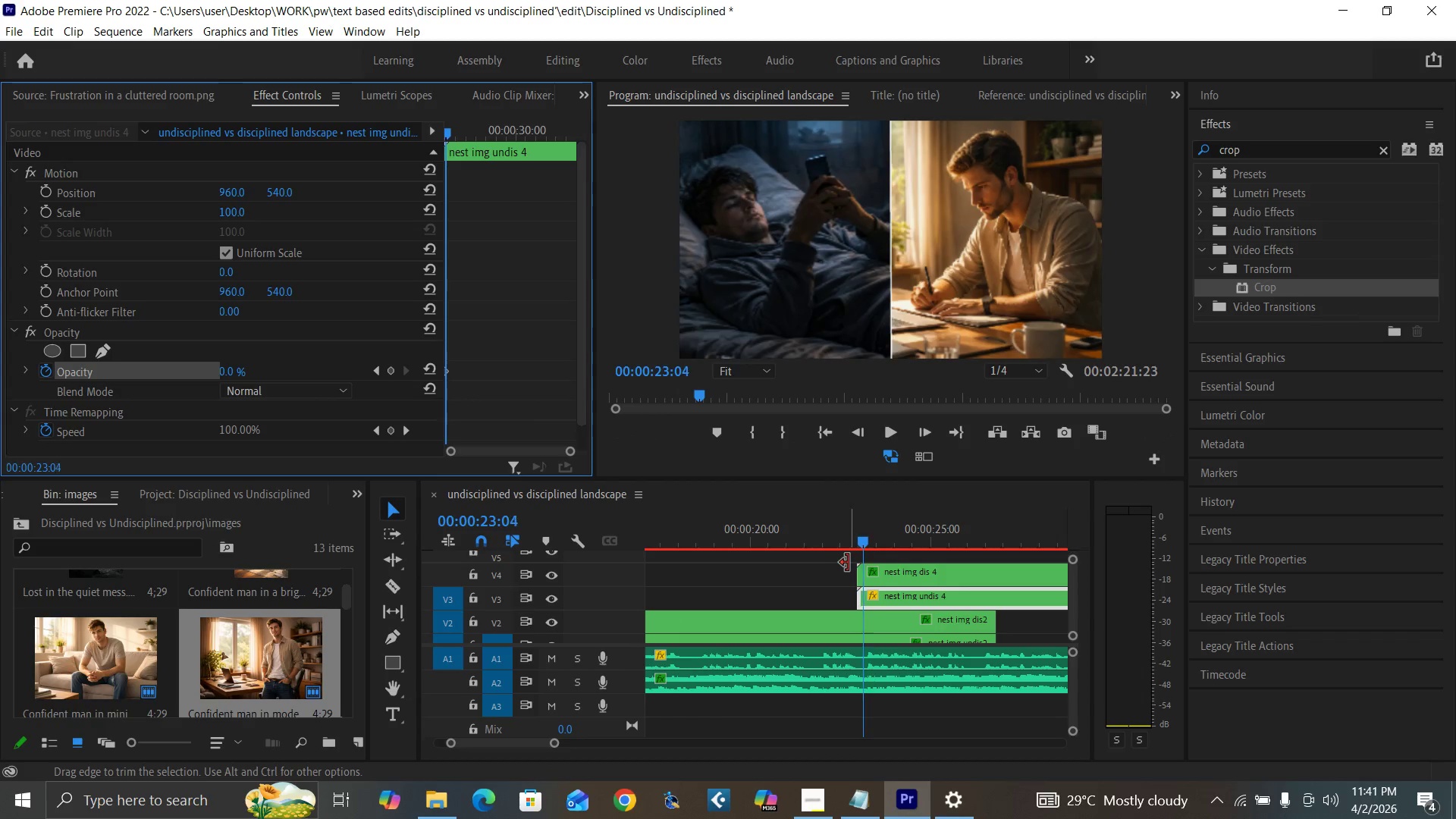 
key(ArrowRight)
 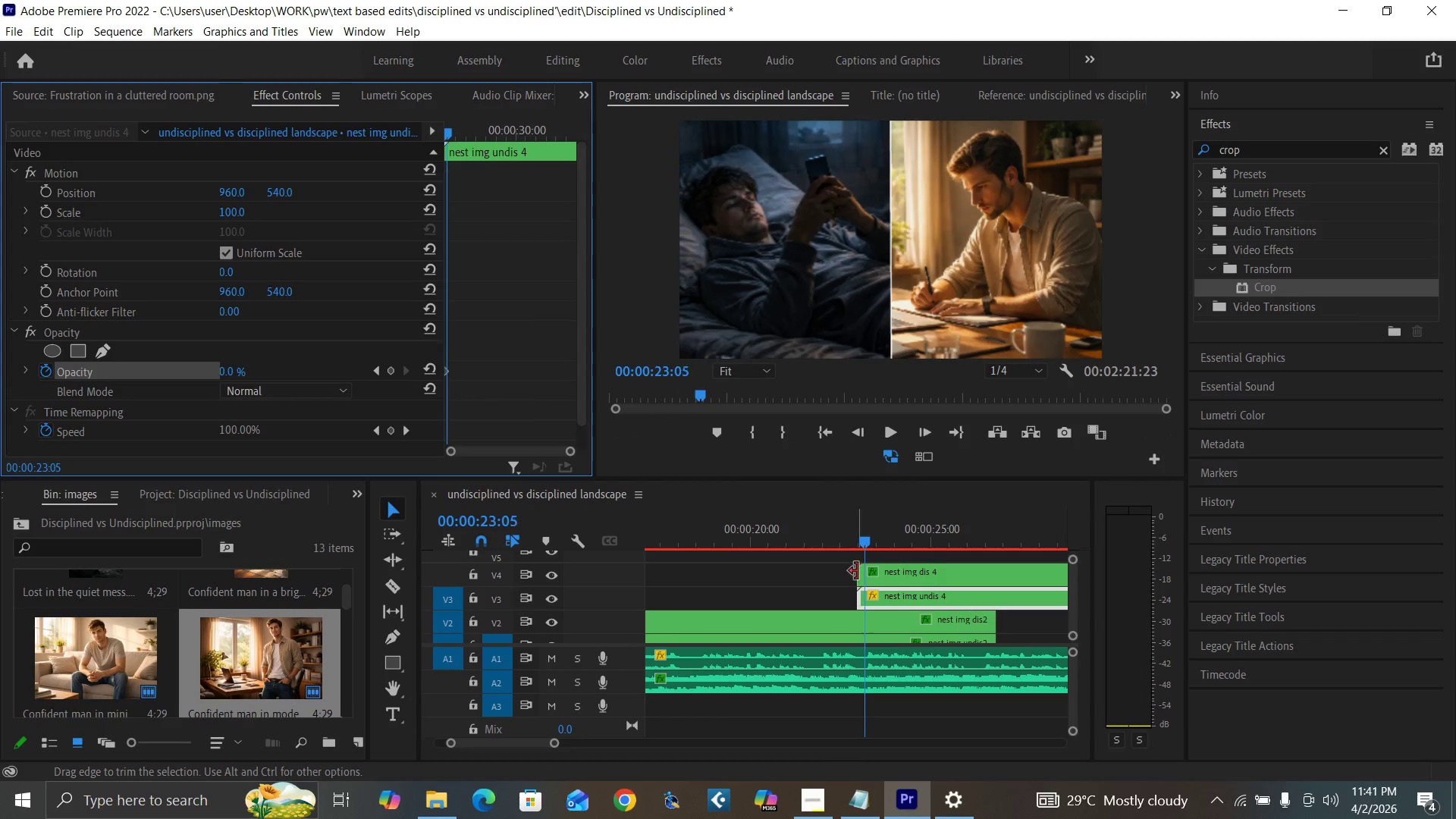 
key(ArrowRight)
 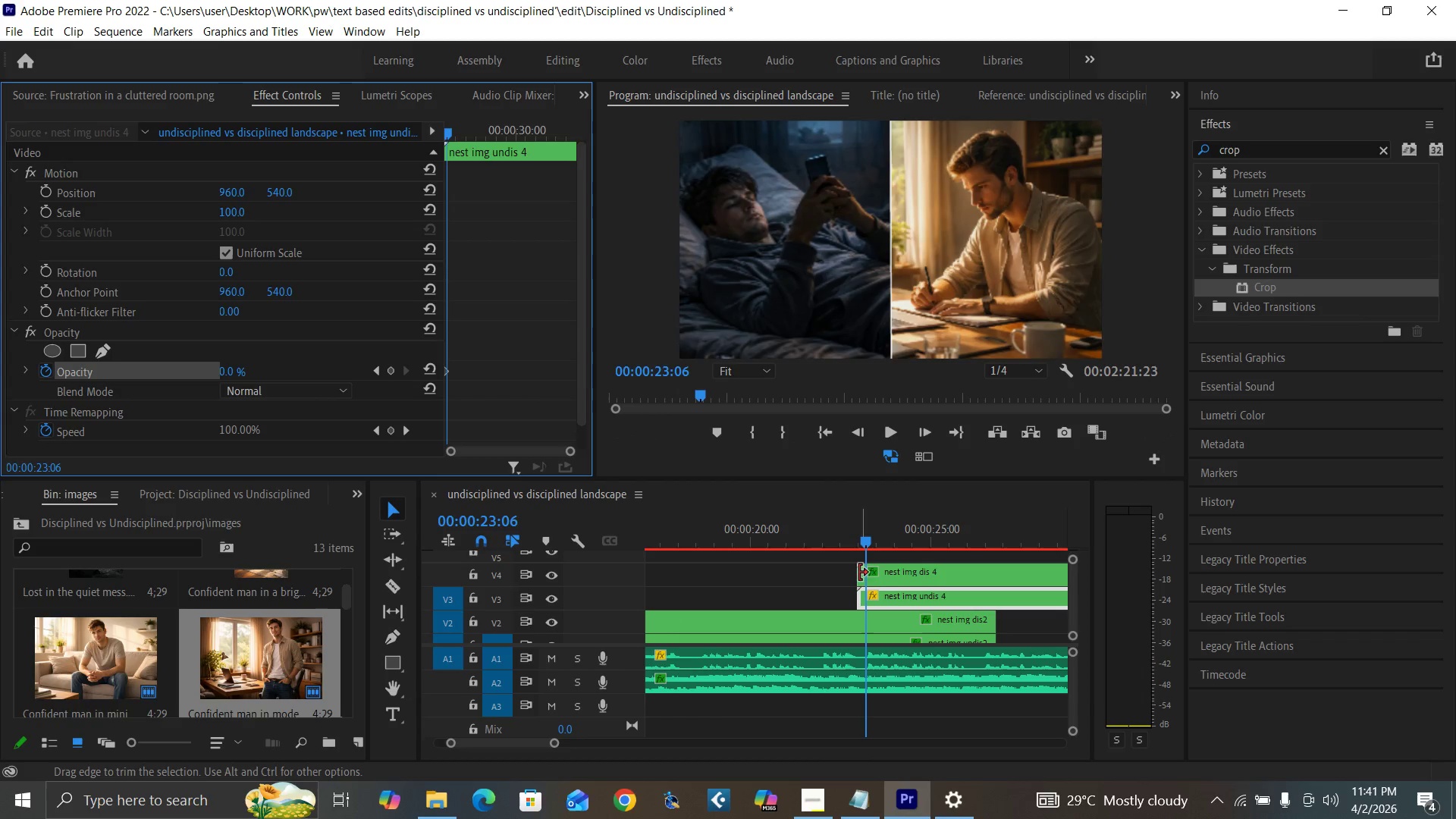 
key(ArrowRight)
 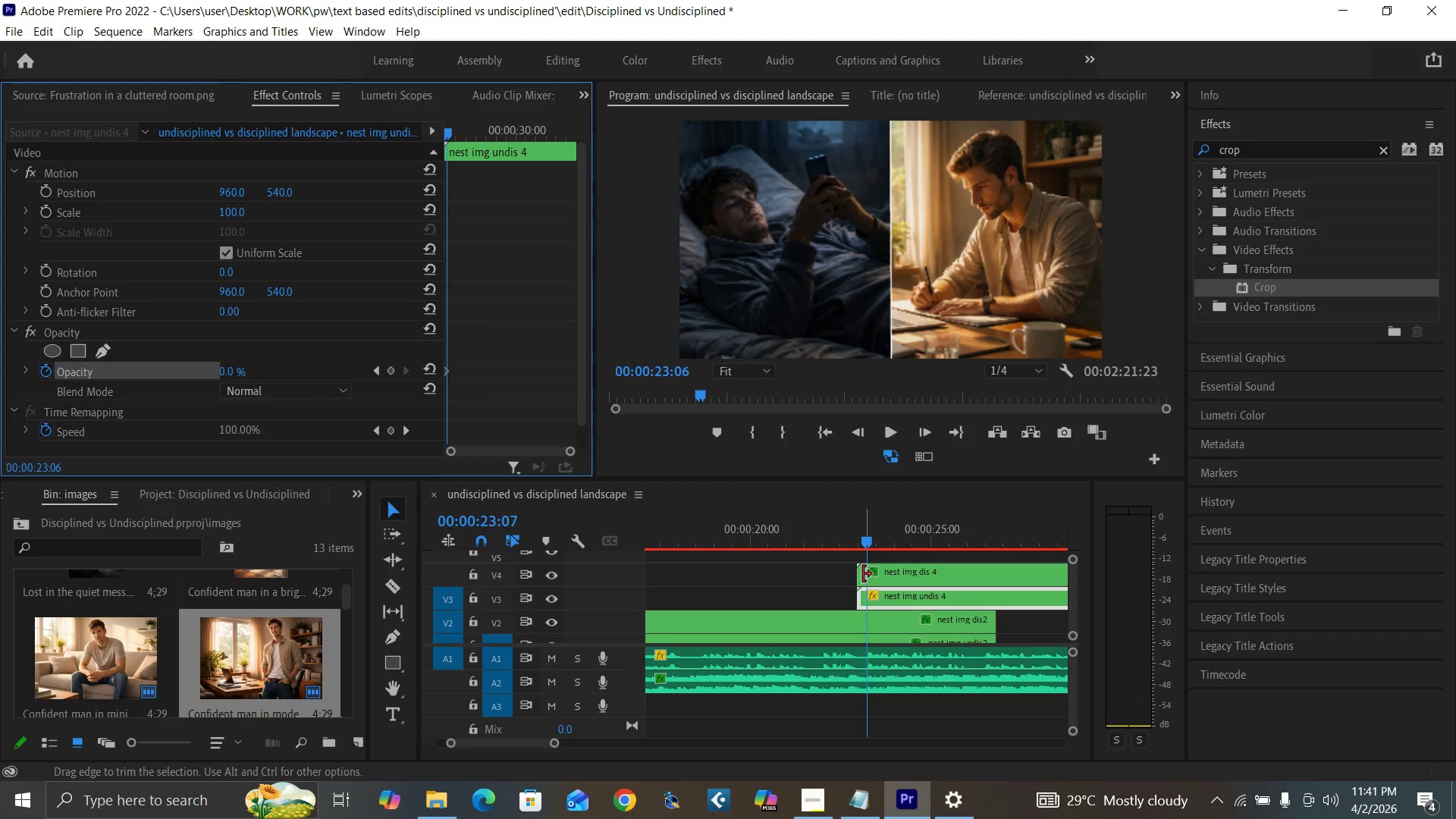 
key(ArrowRight)
 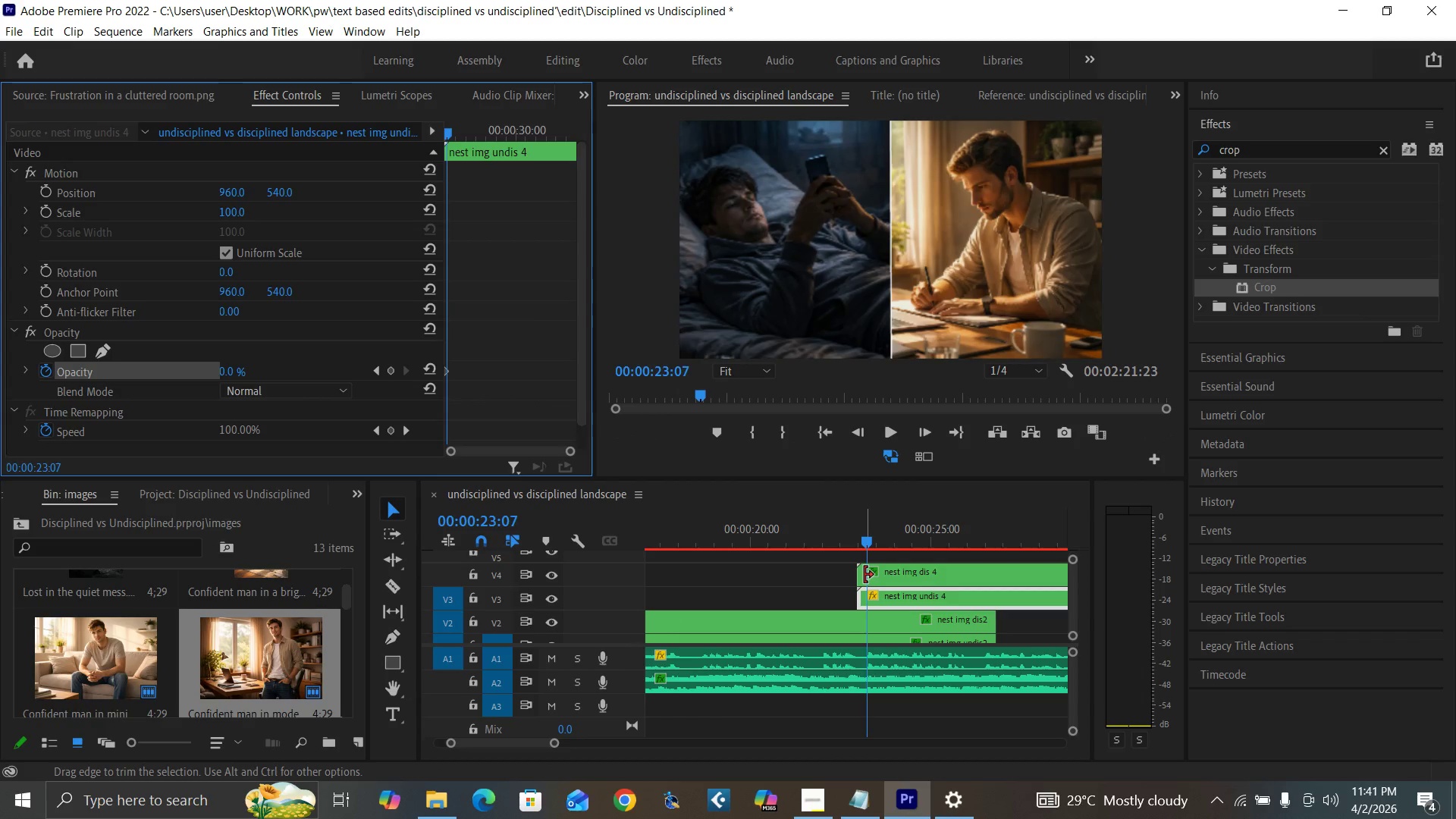 
key(ArrowRight)
 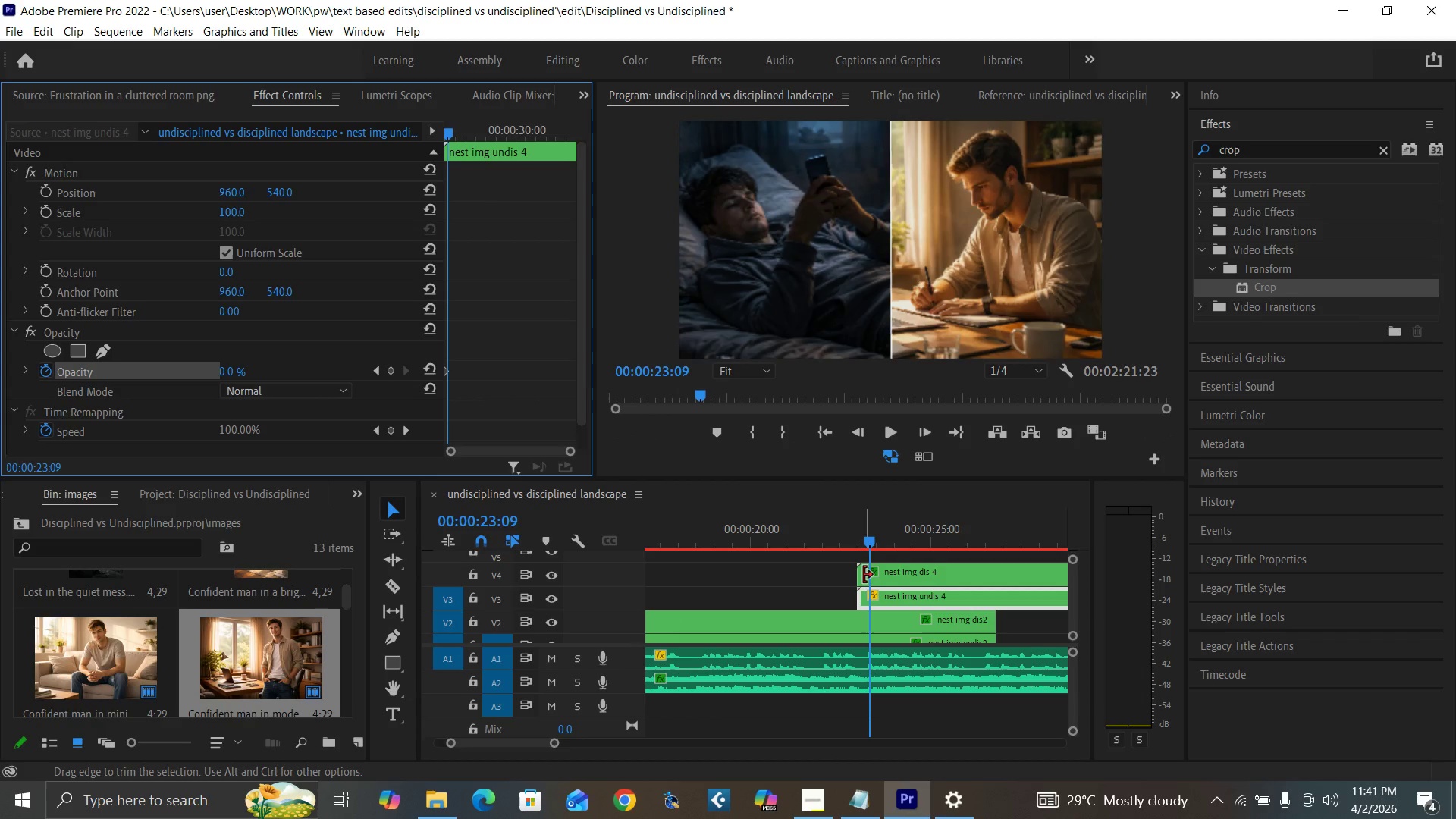 
key(ArrowRight)
 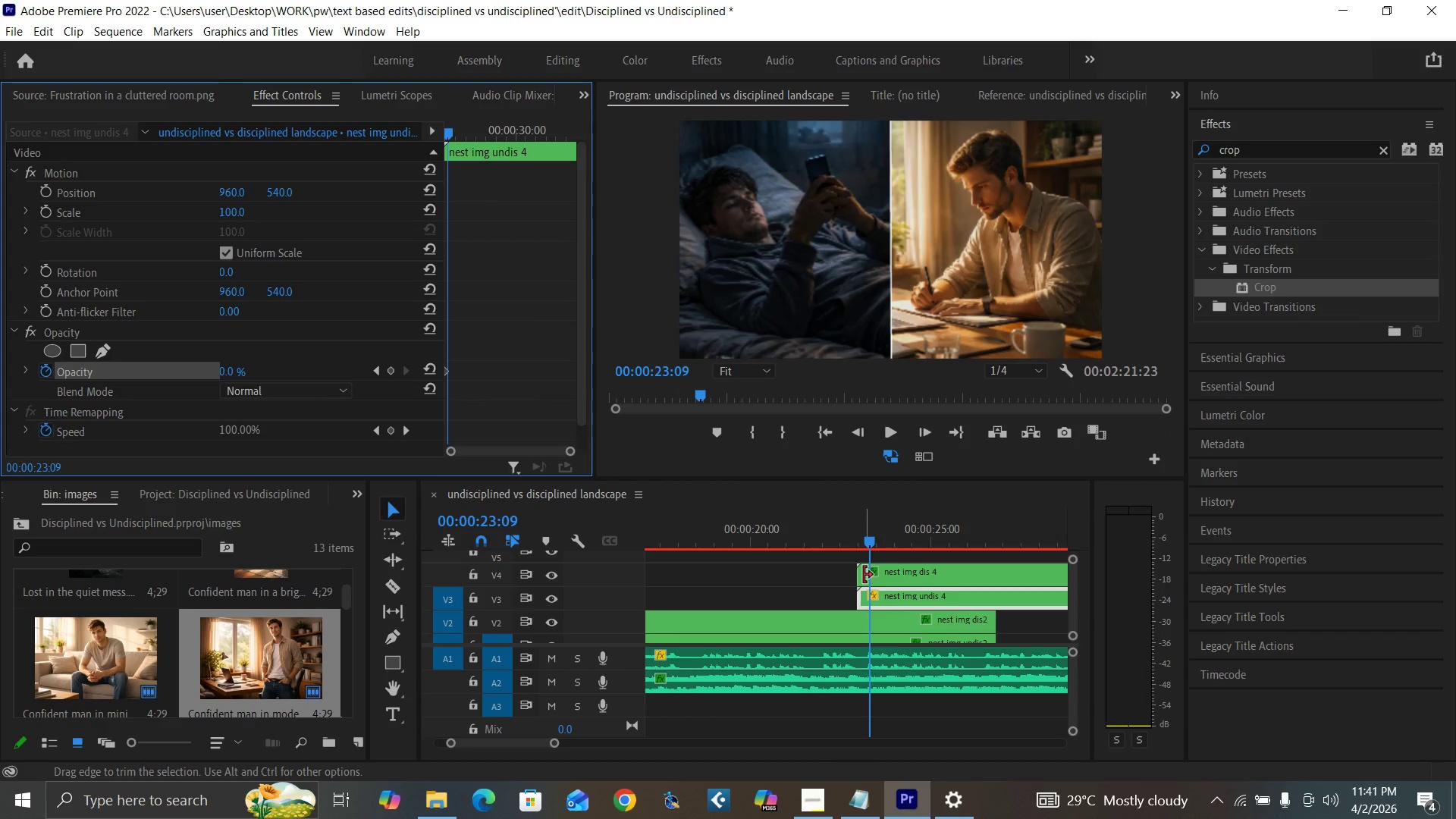 
key(ArrowRight)
 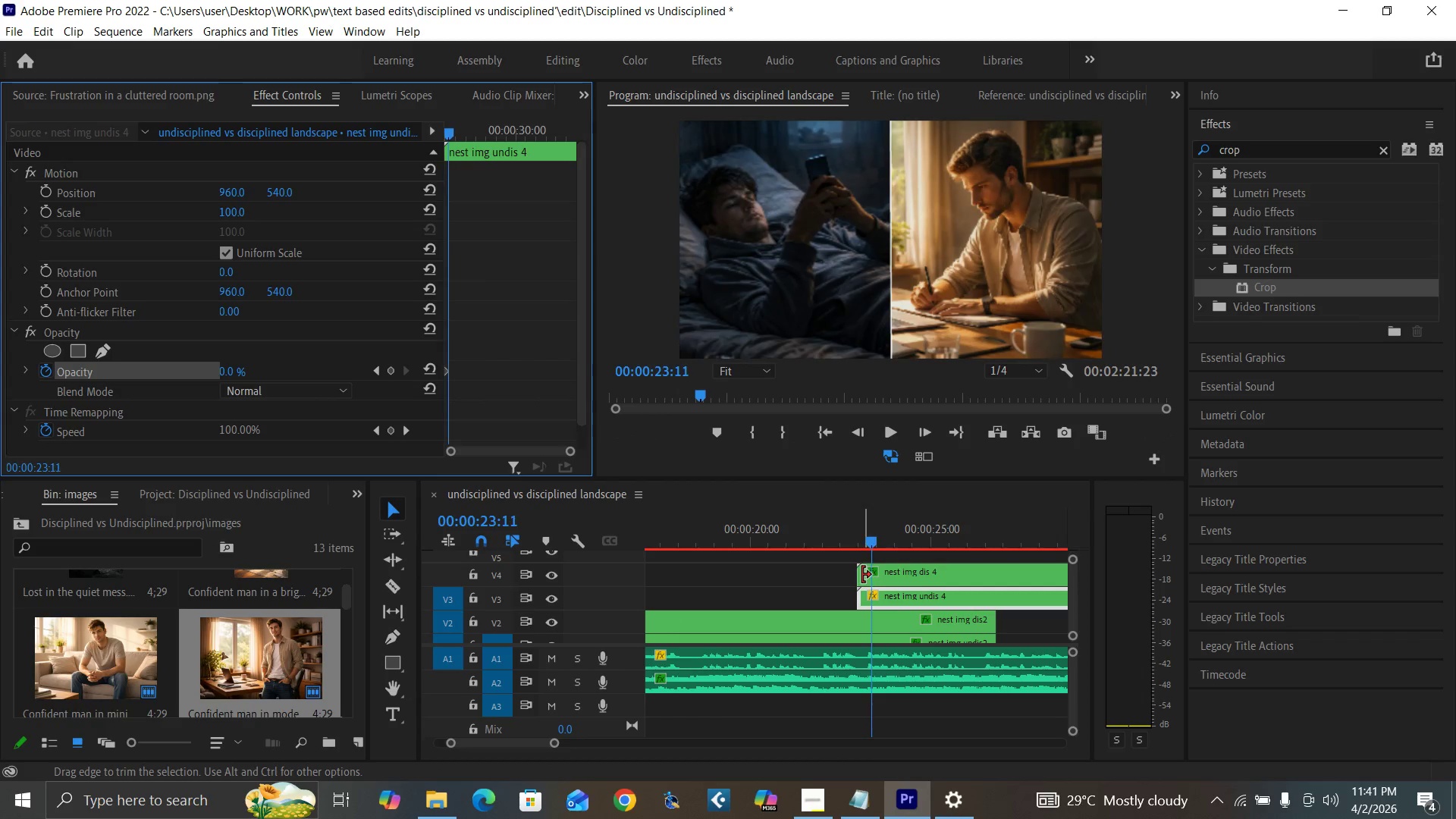 
key(ArrowRight)
 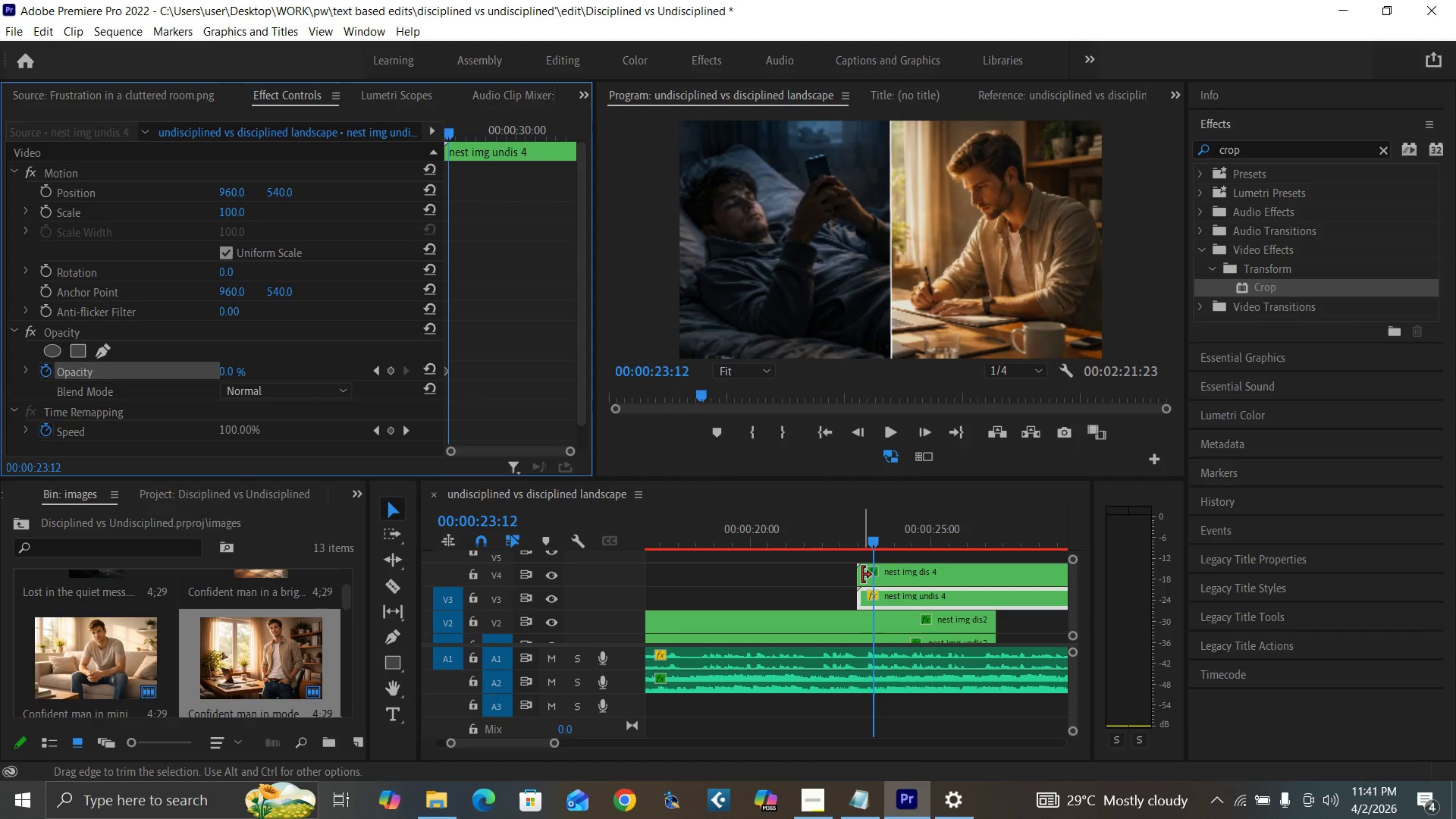 
key(ArrowRight)
 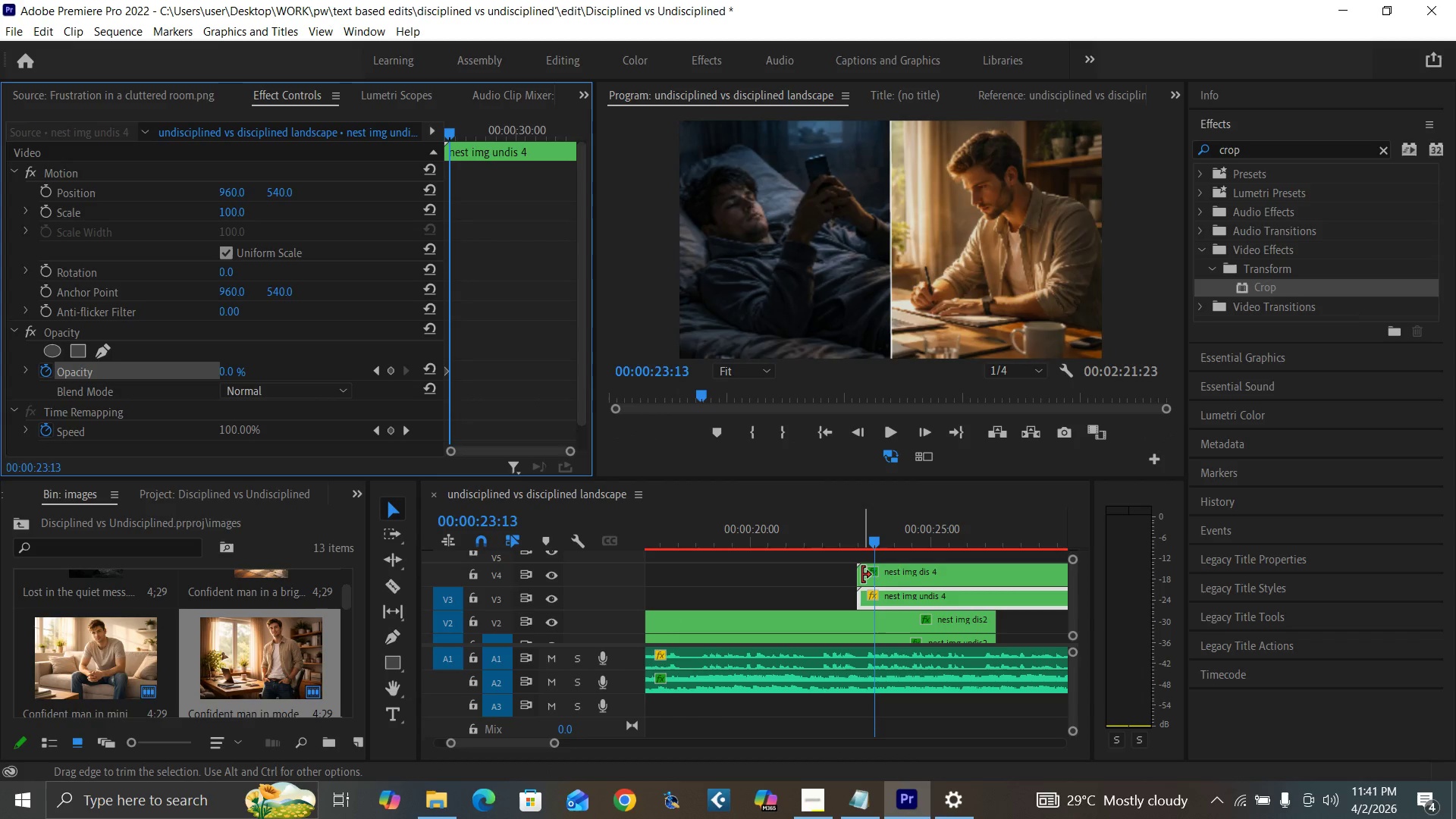 
key(ArrowRight)
 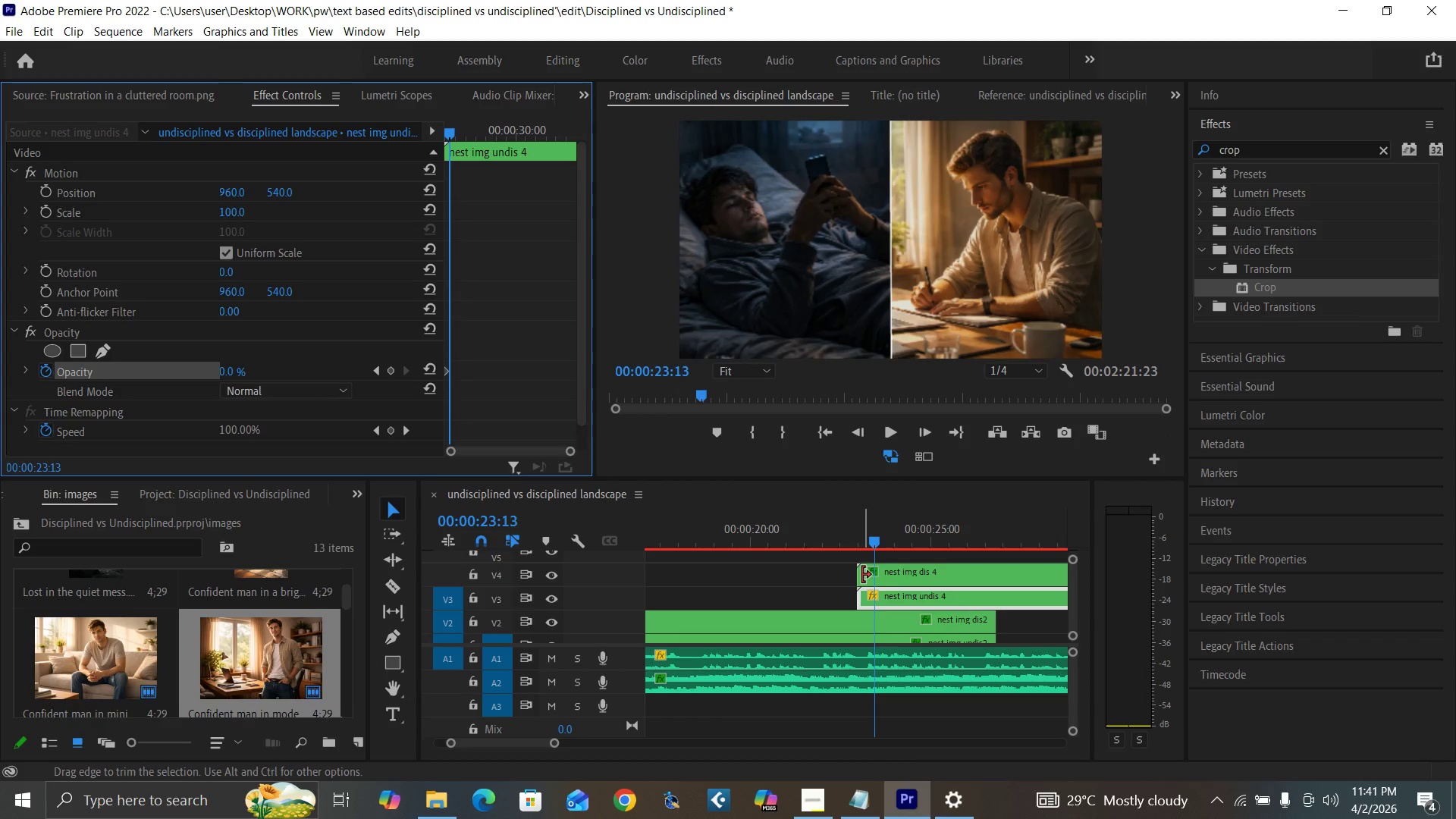 
key(ArrowRight)
 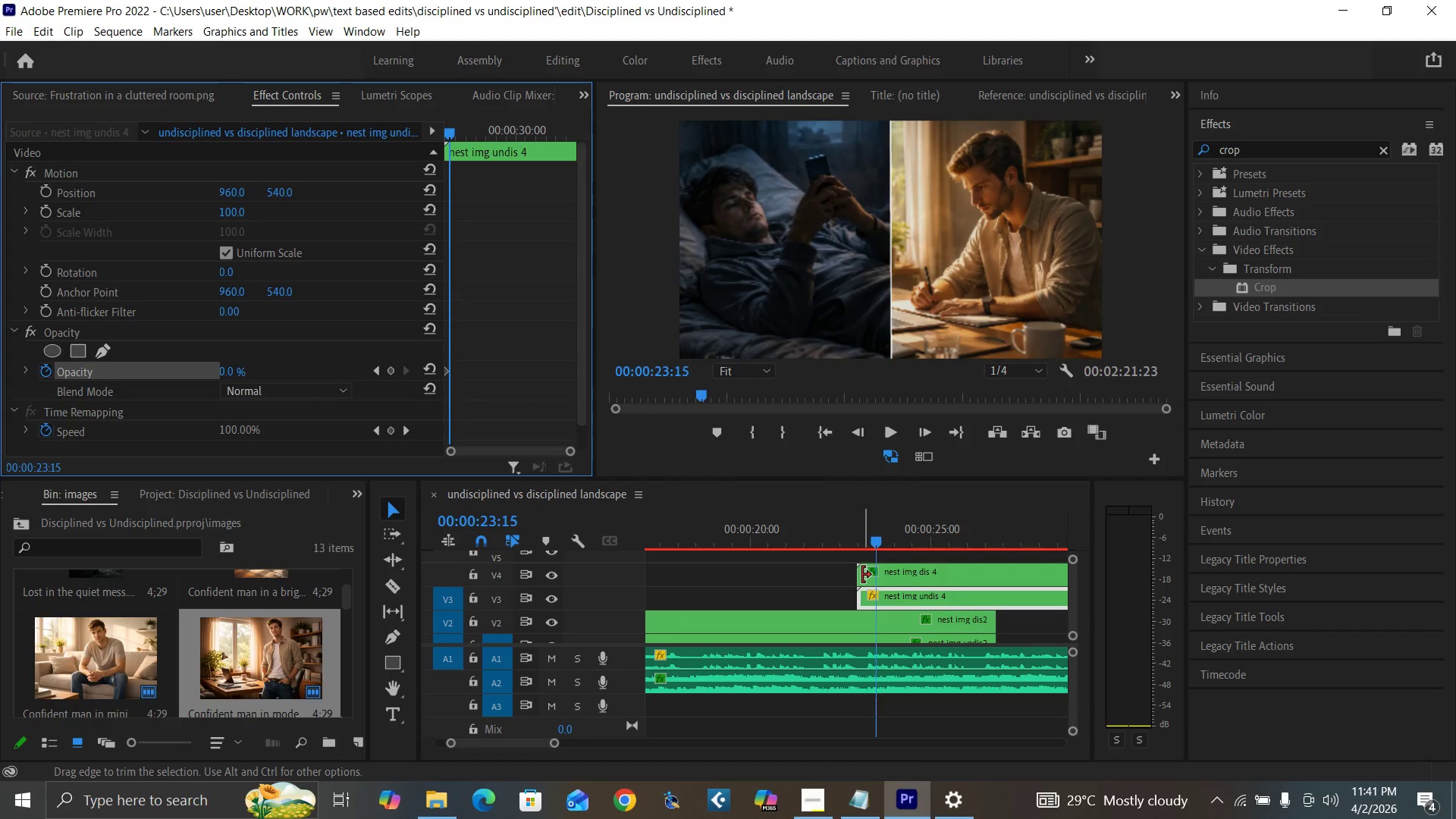 
key(ArrowRight)
 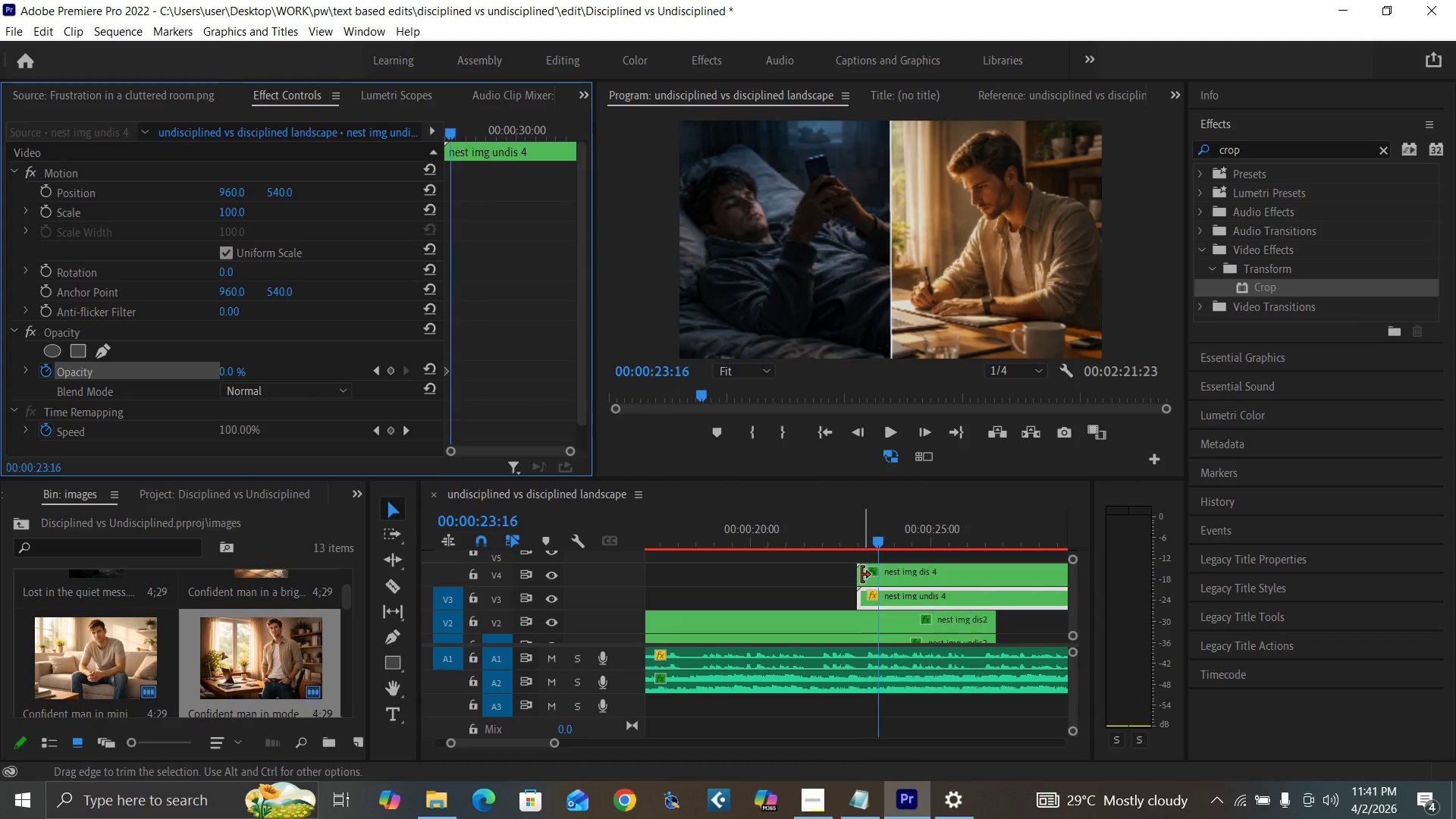 
key(ArrowRight)
 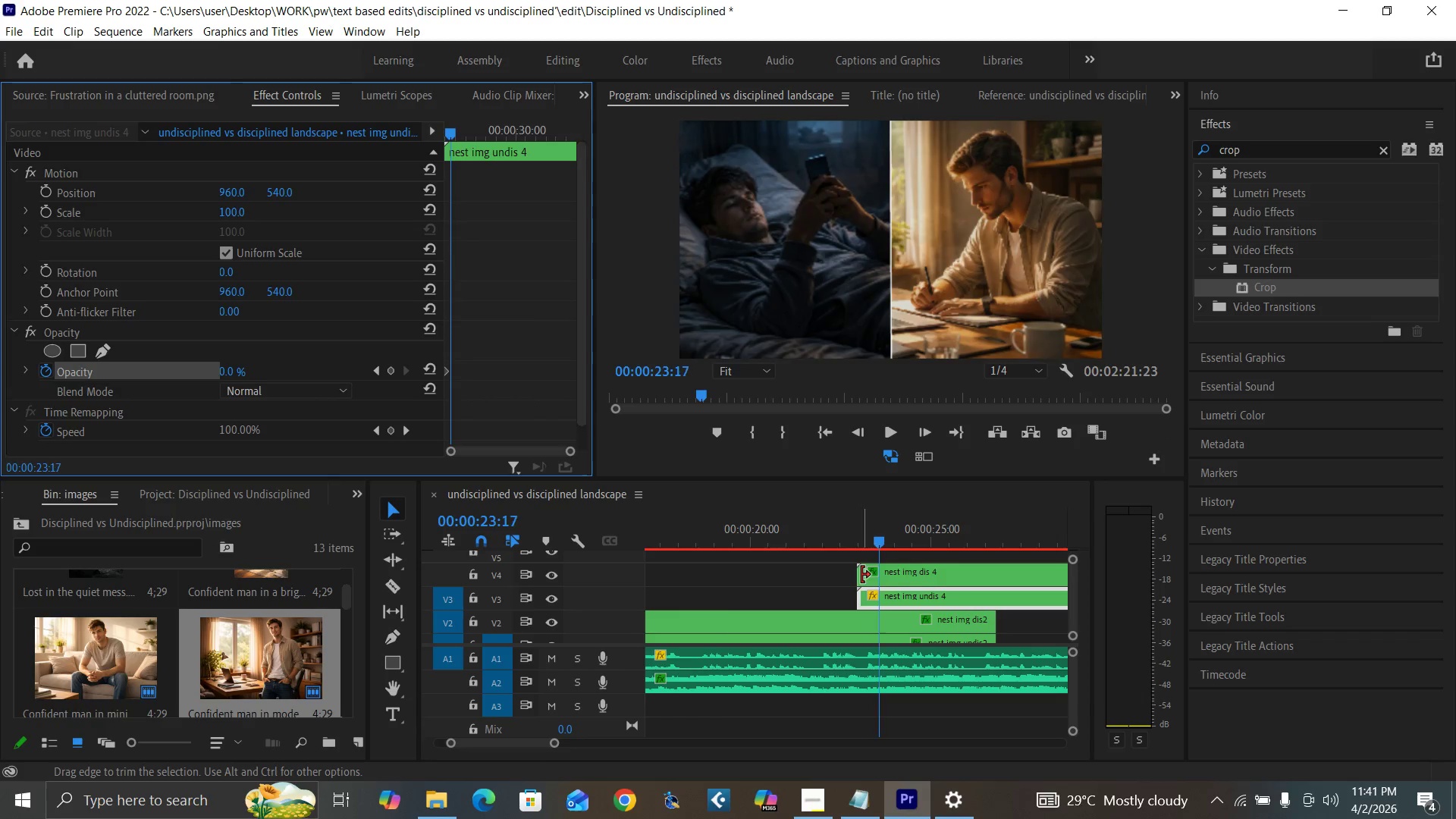 
key(ArrowRight)
 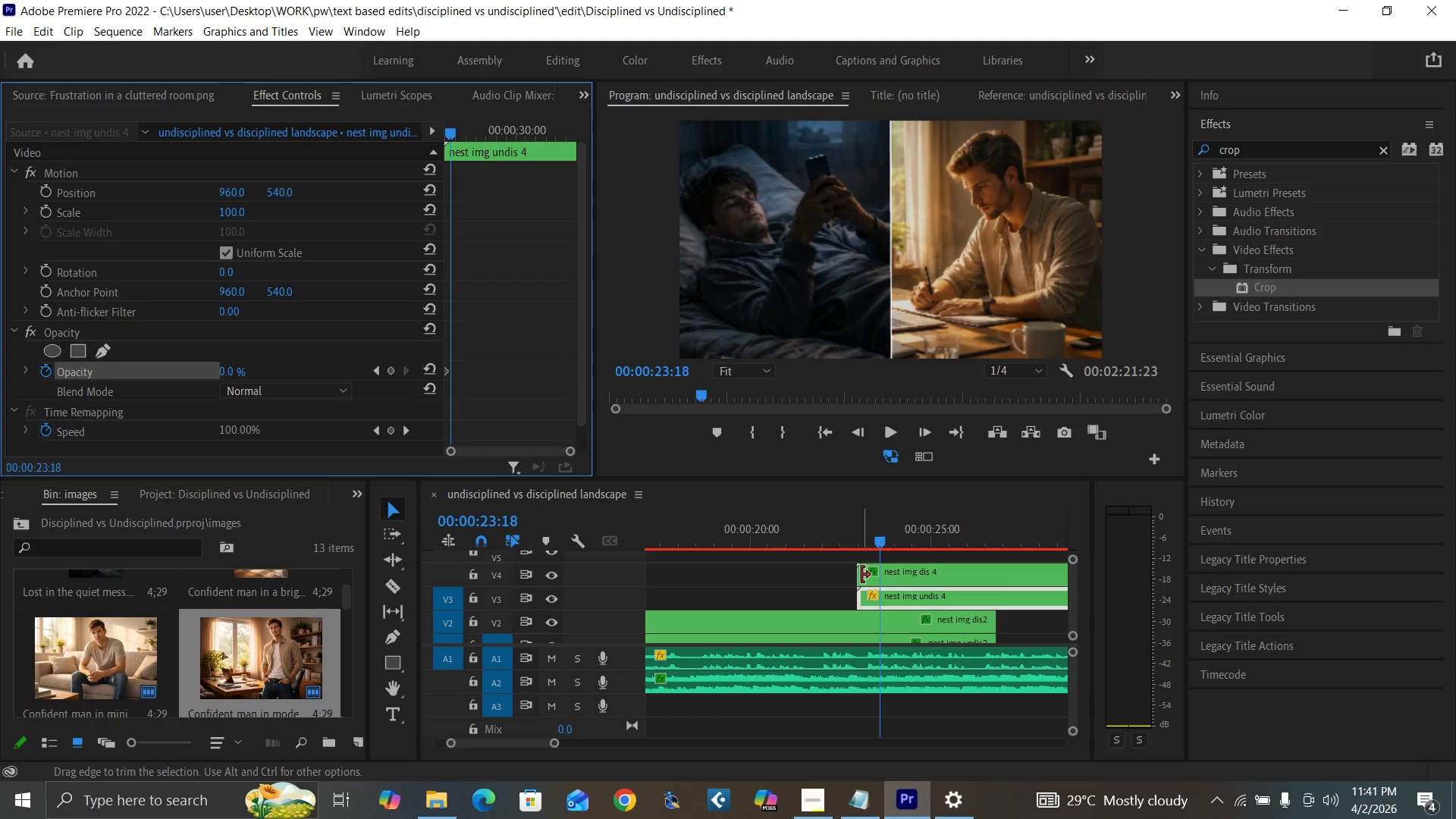 
key(ArrowRight)
 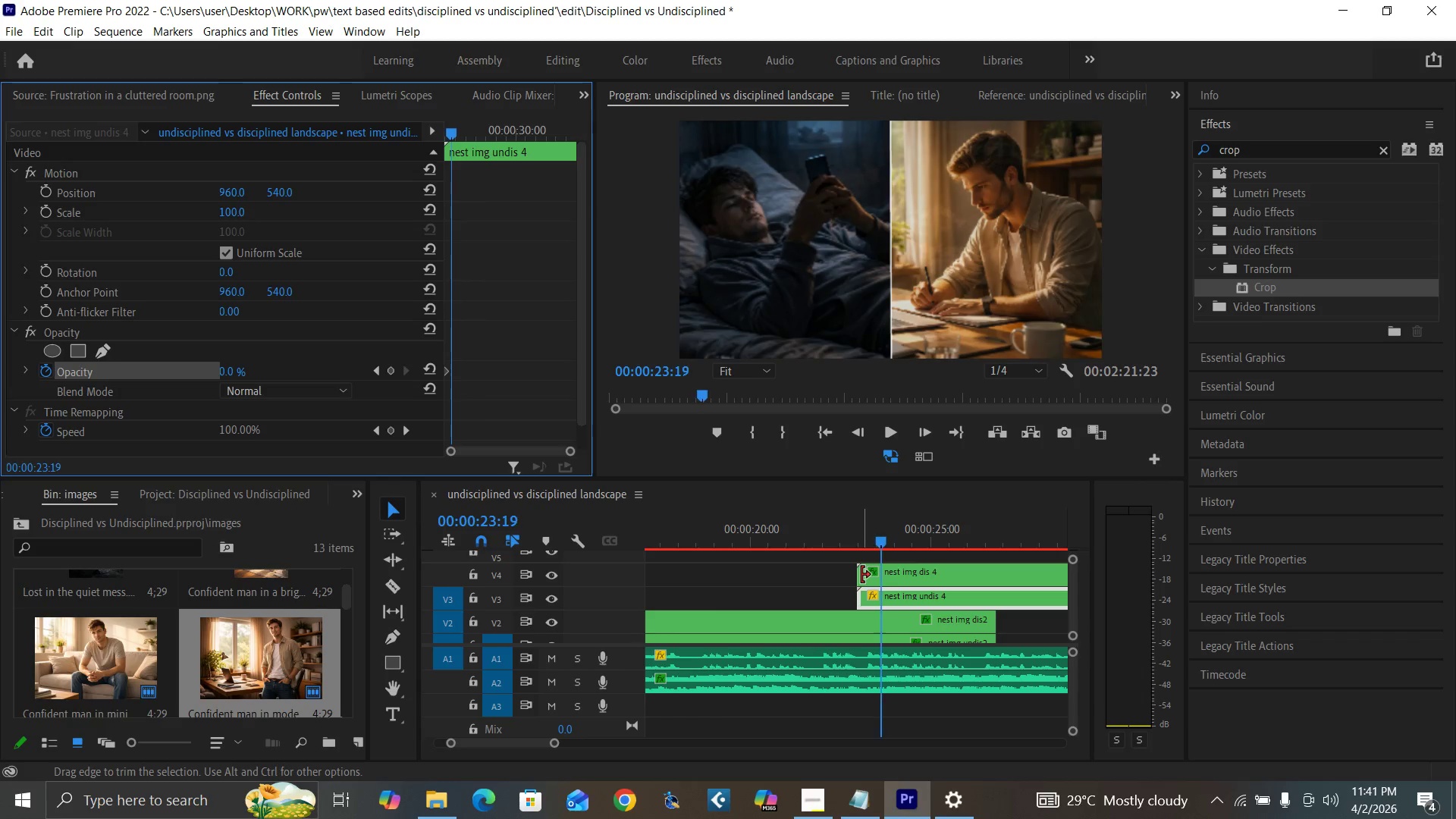 
key(ArrowRight)
 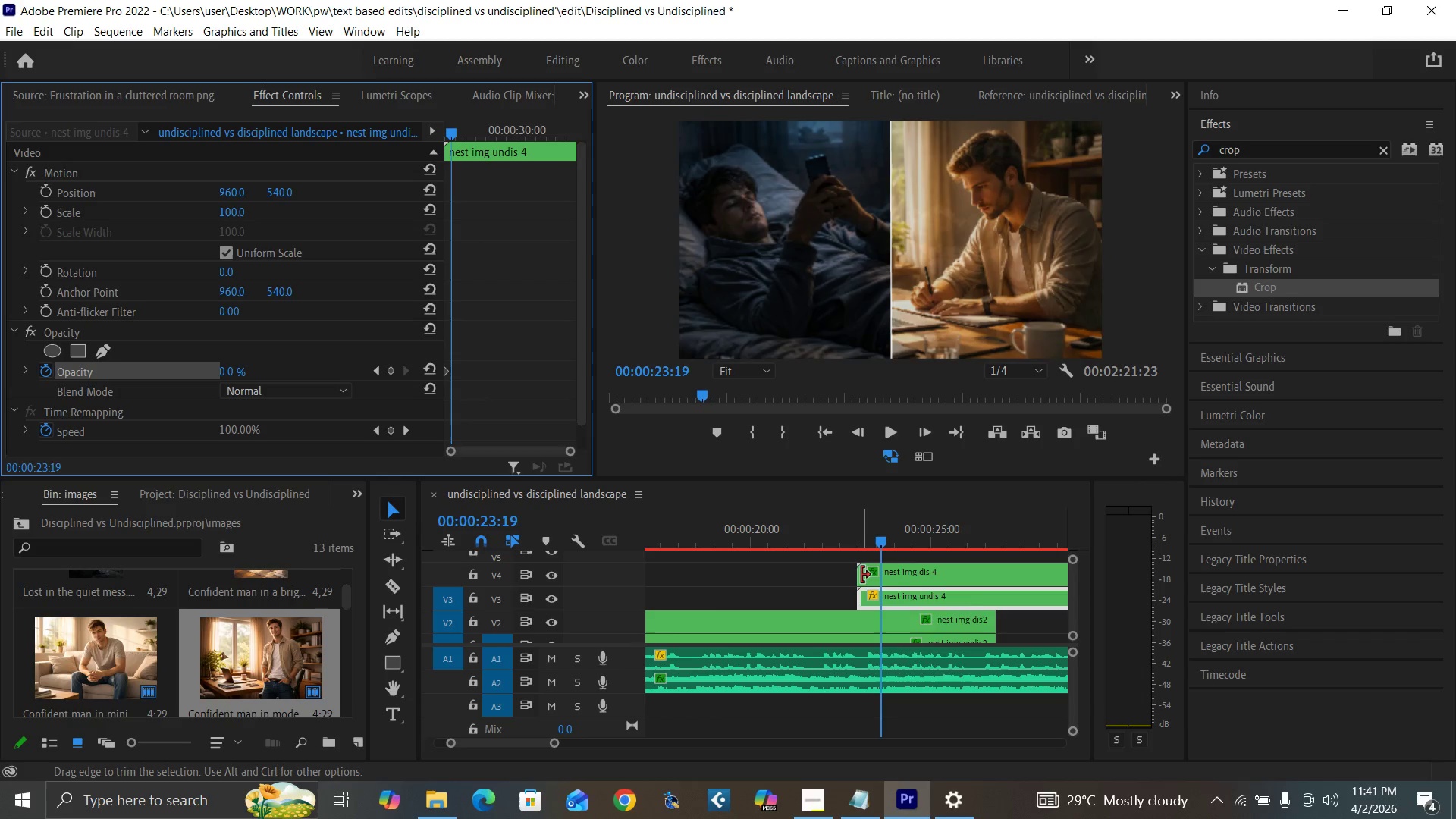 
key(ArrowRight)
 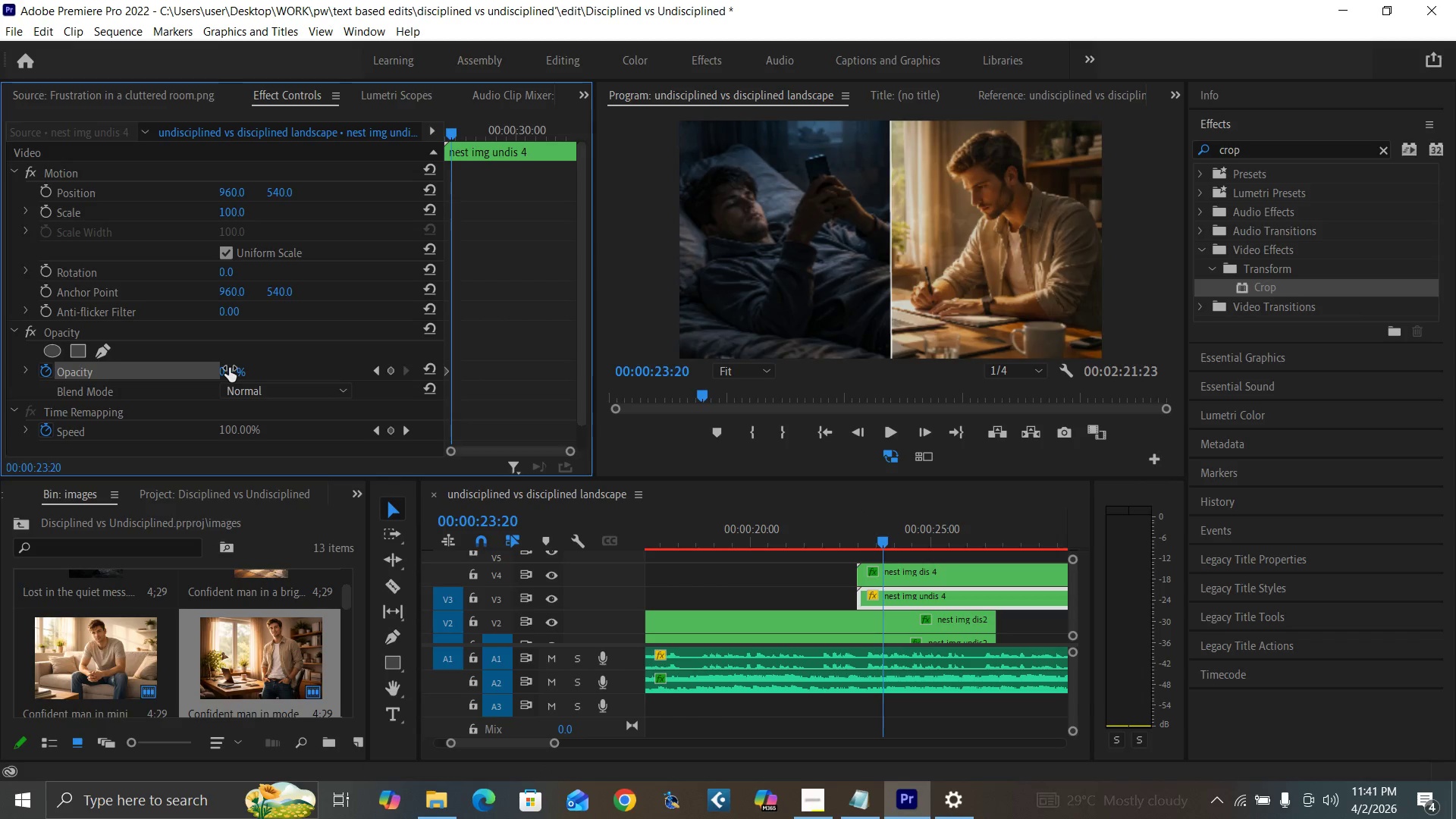 
left_click([229, 368])
 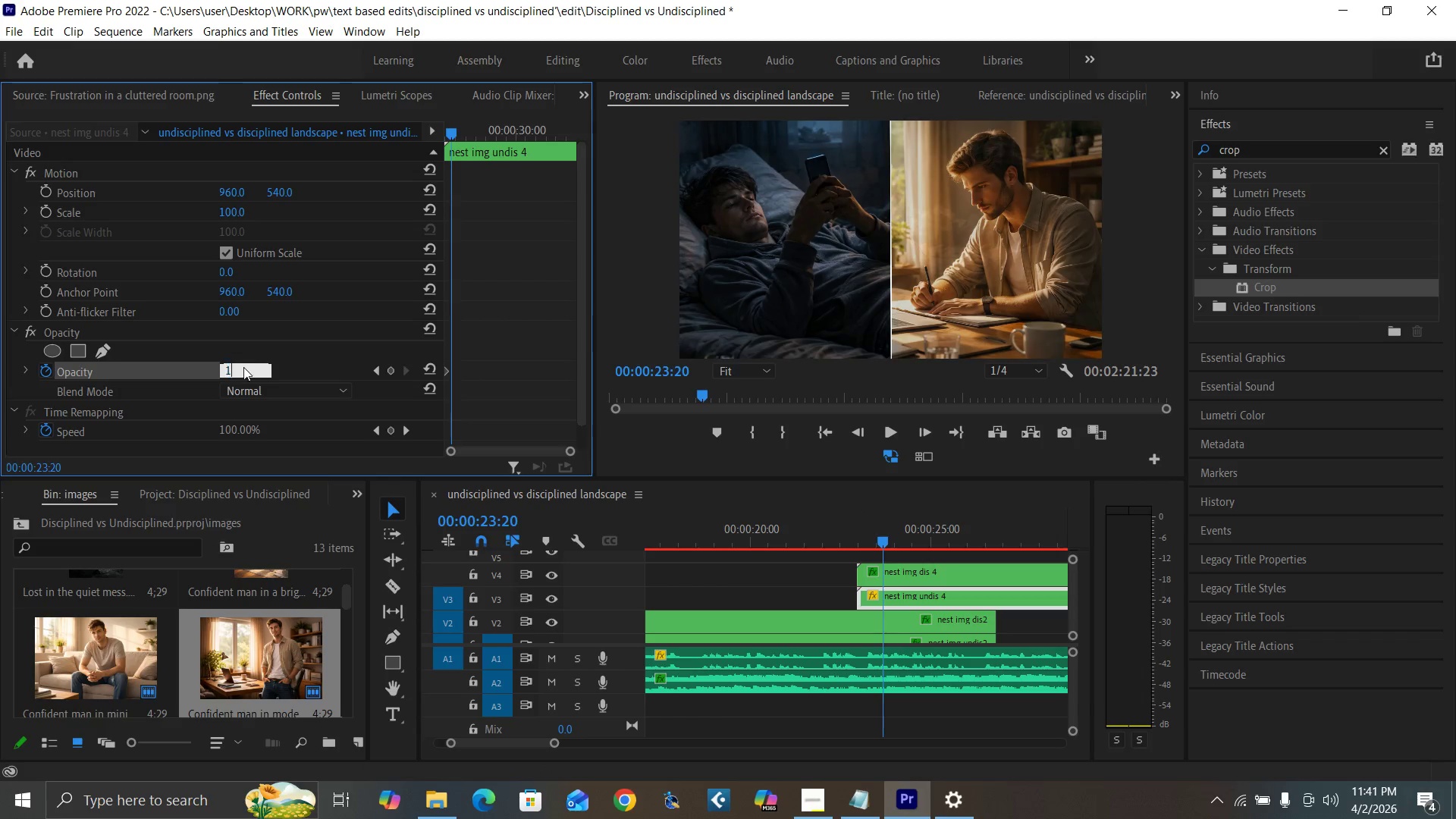 
type(100)
 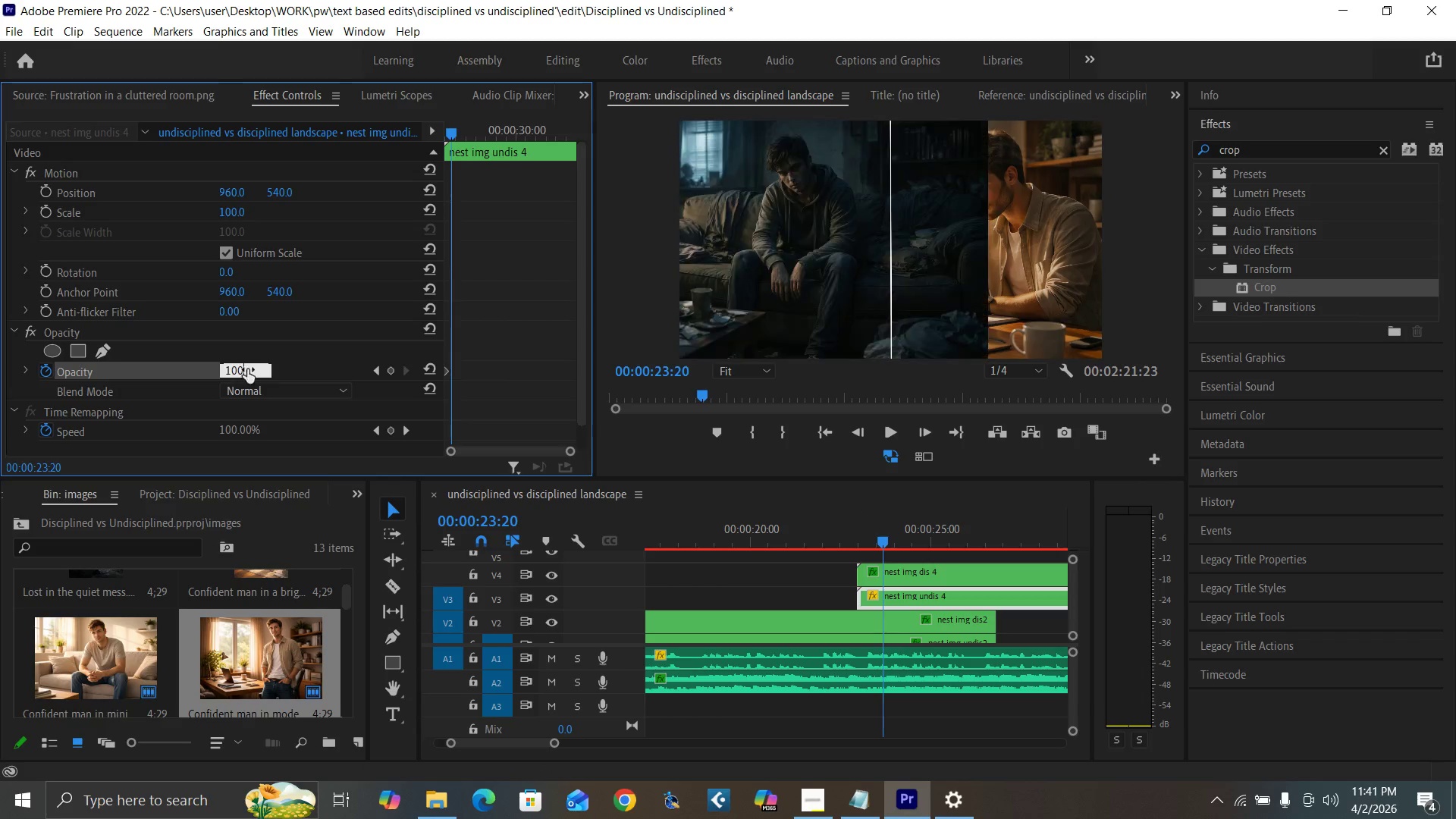 
key(Enter)
 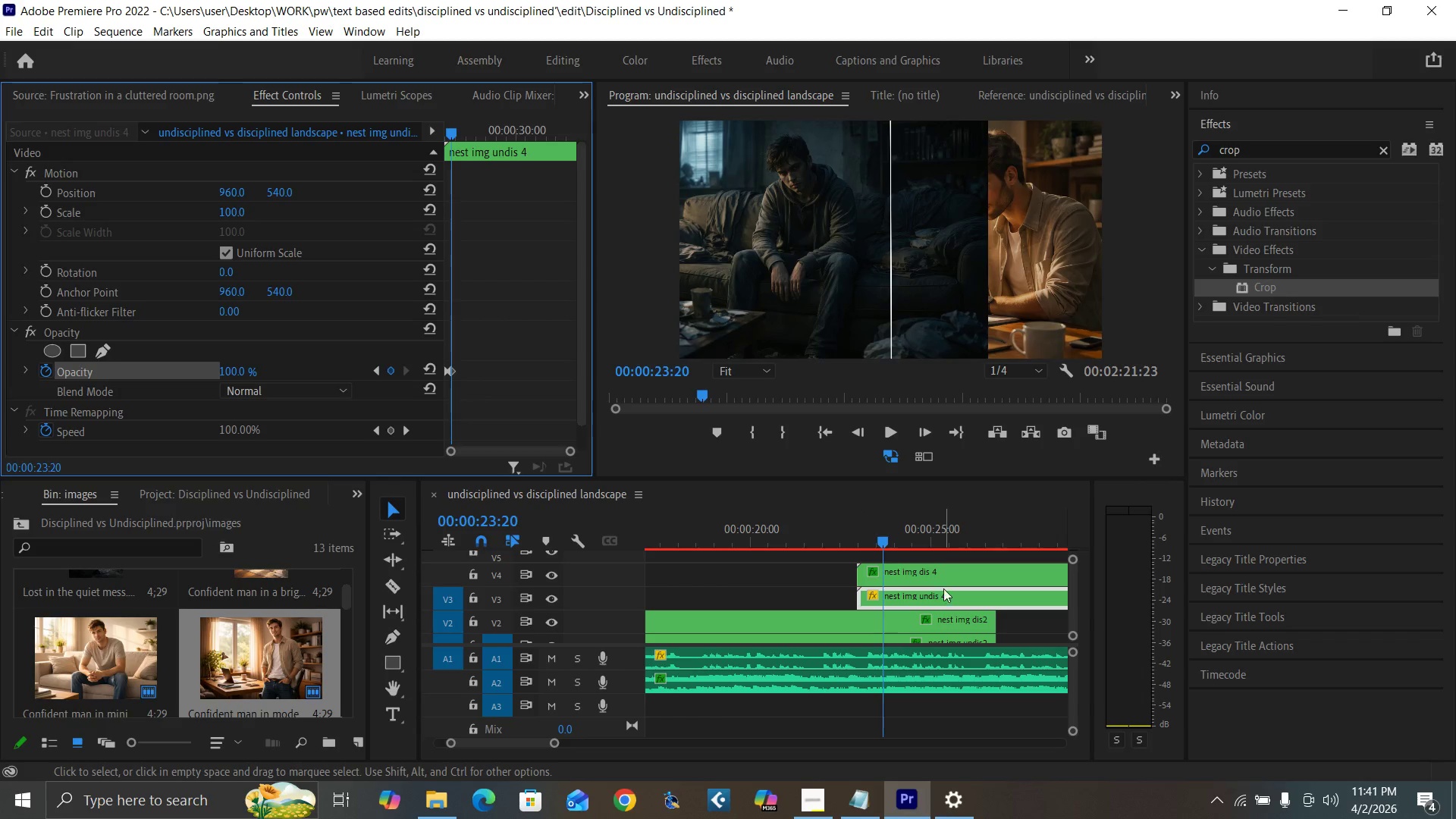 
left_click([940, 579])
 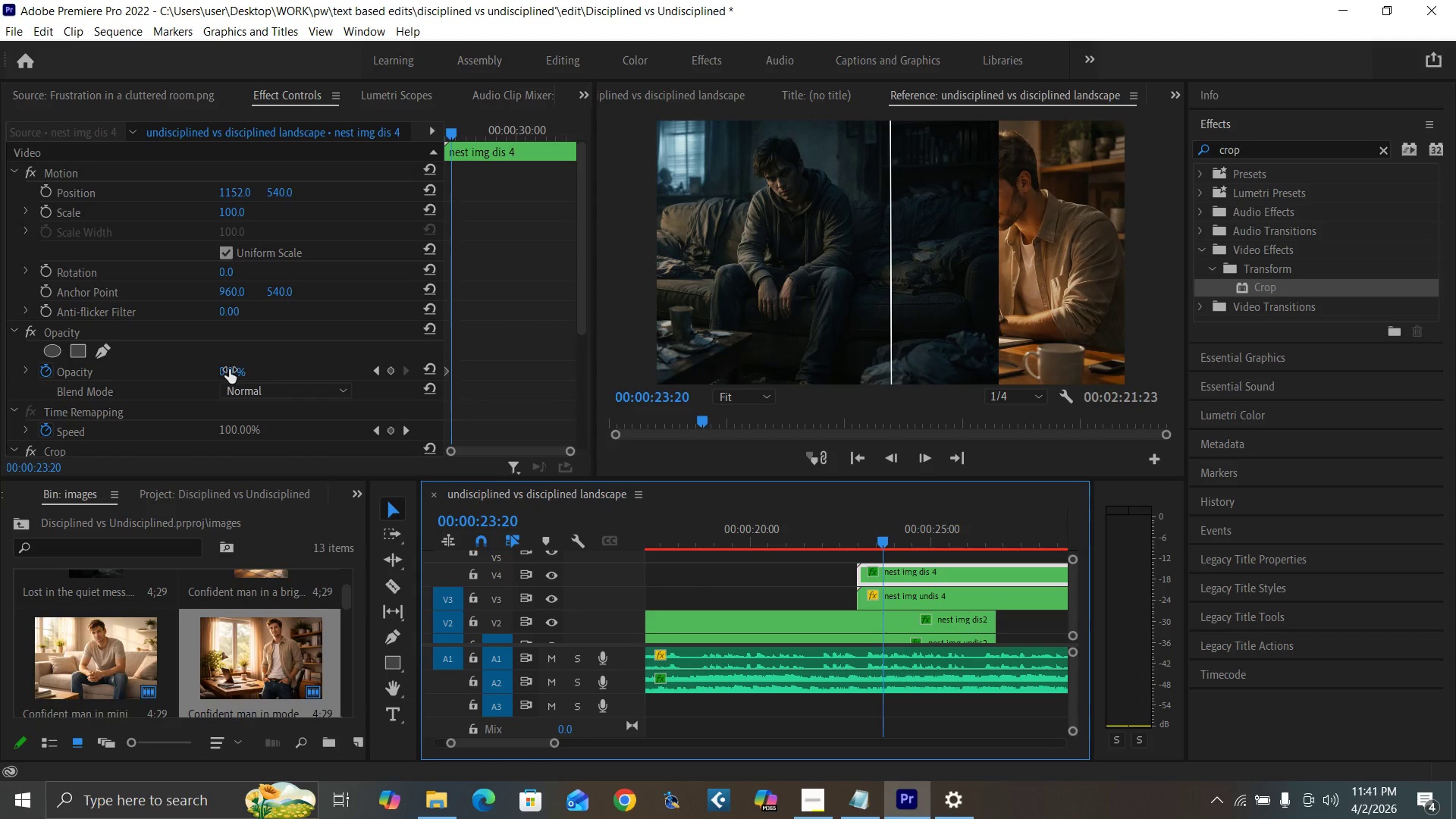 
left_click([229, 369])
 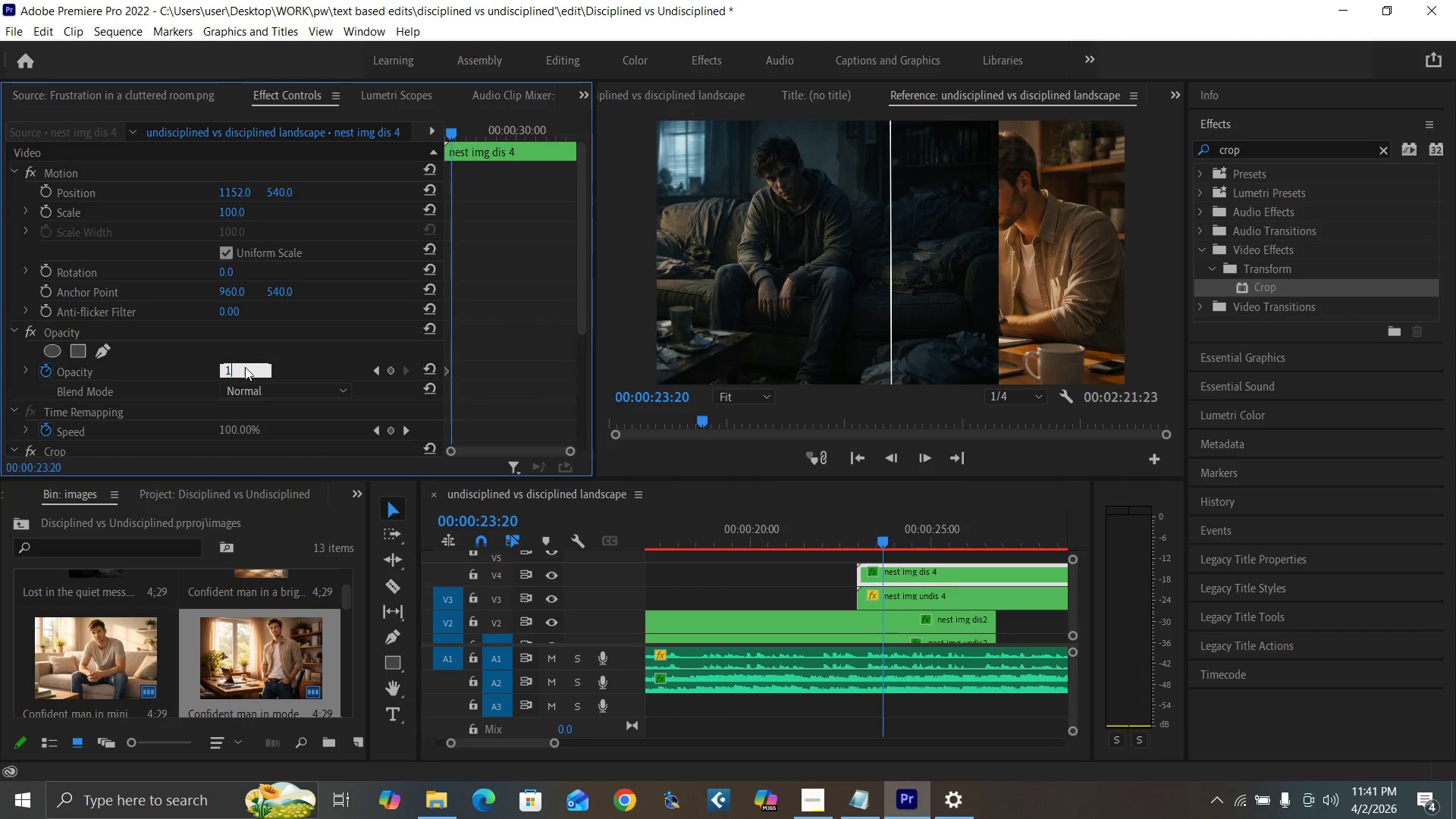 
type(100)
 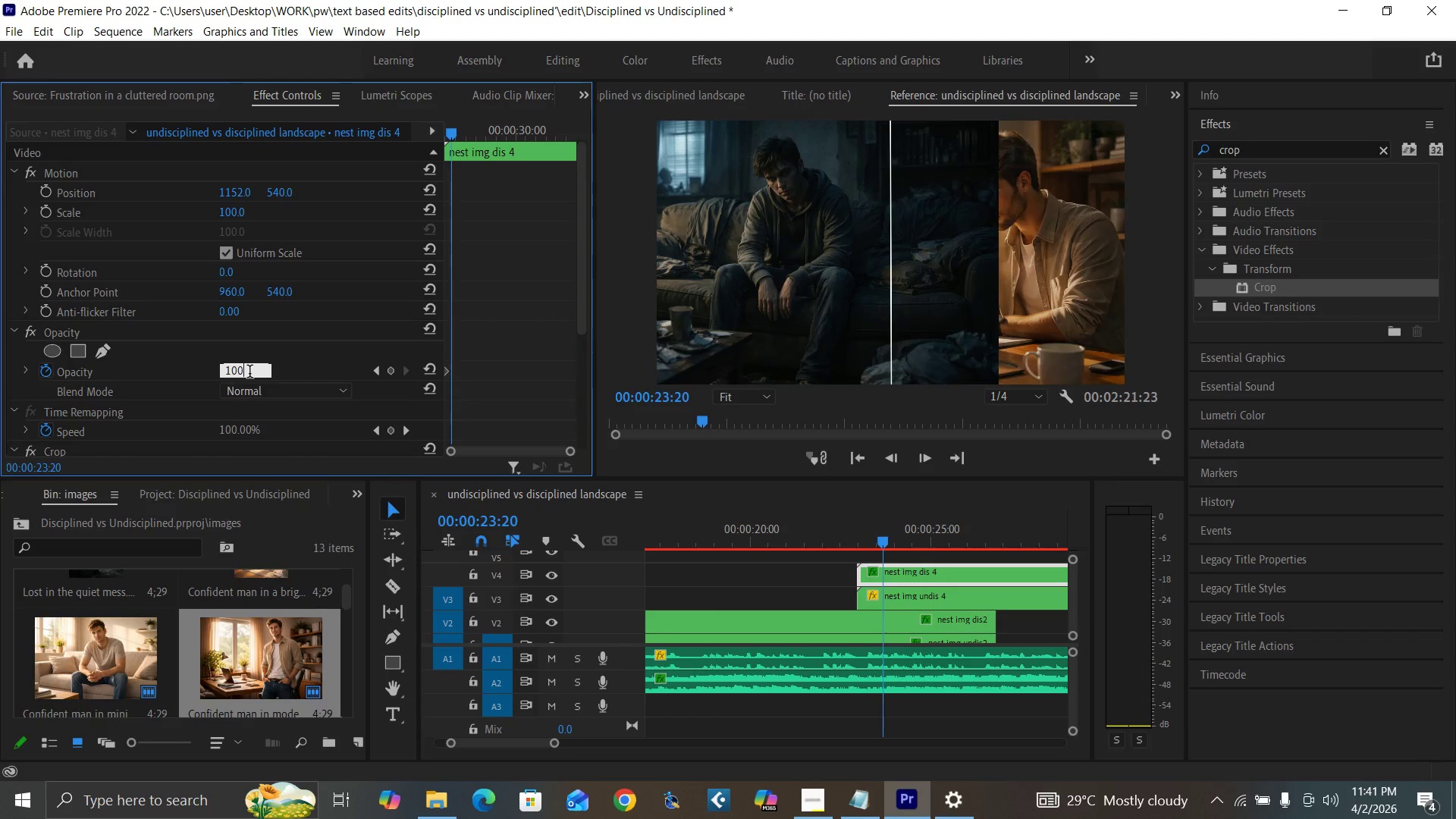 
key(Enter)
 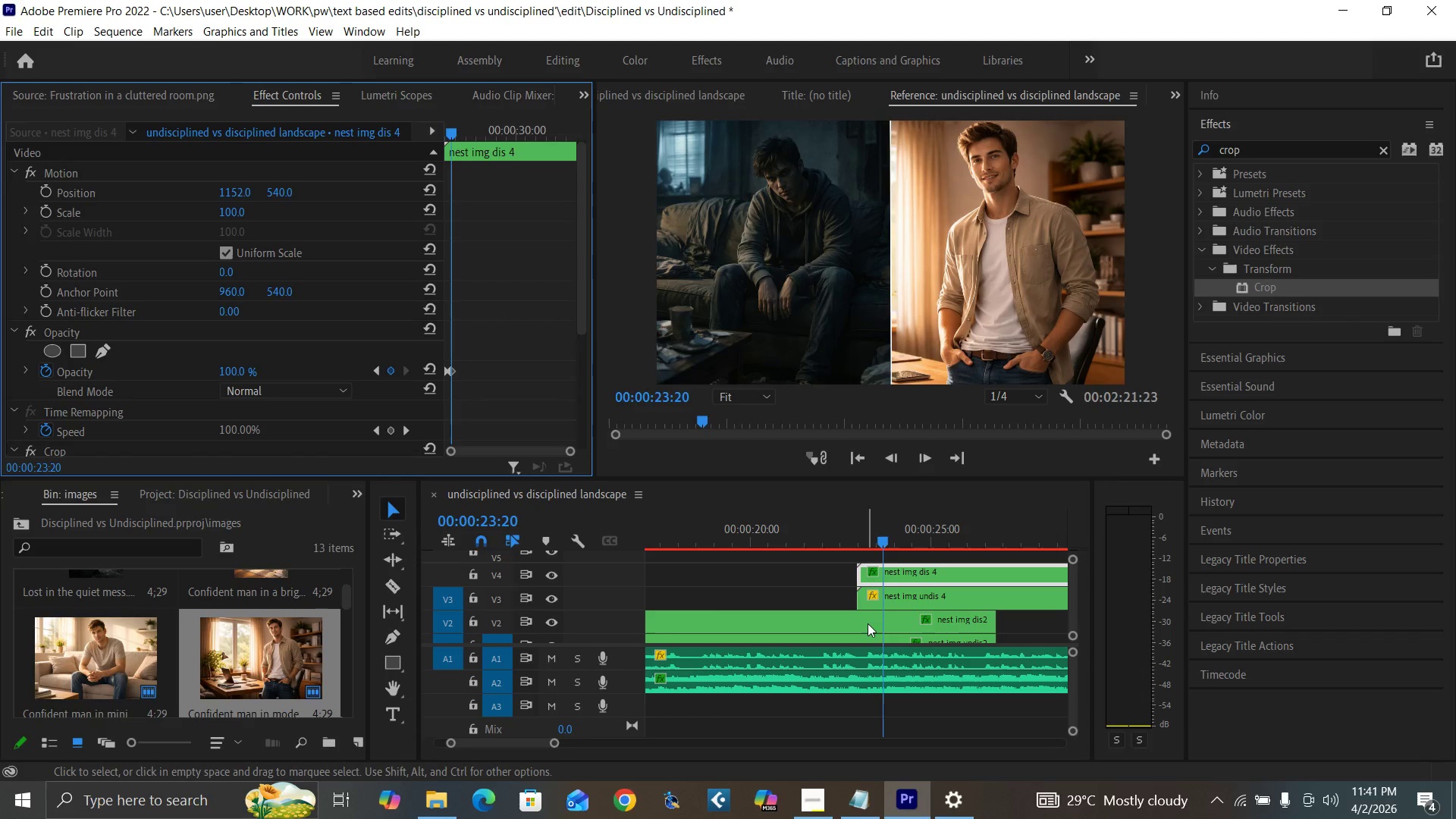 
left_click([868, 624])
 